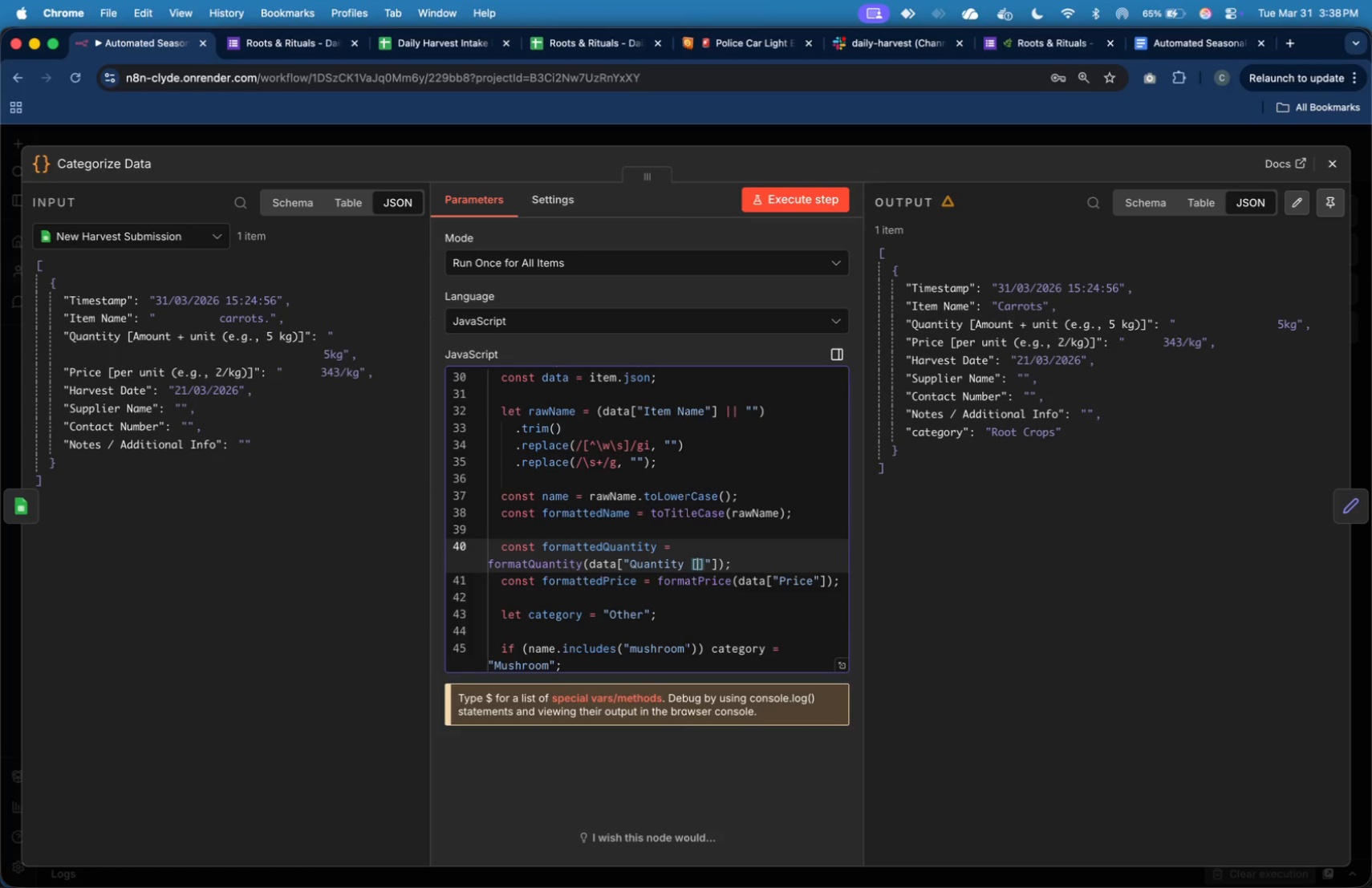 
type(Amount + unit (e.g., )
 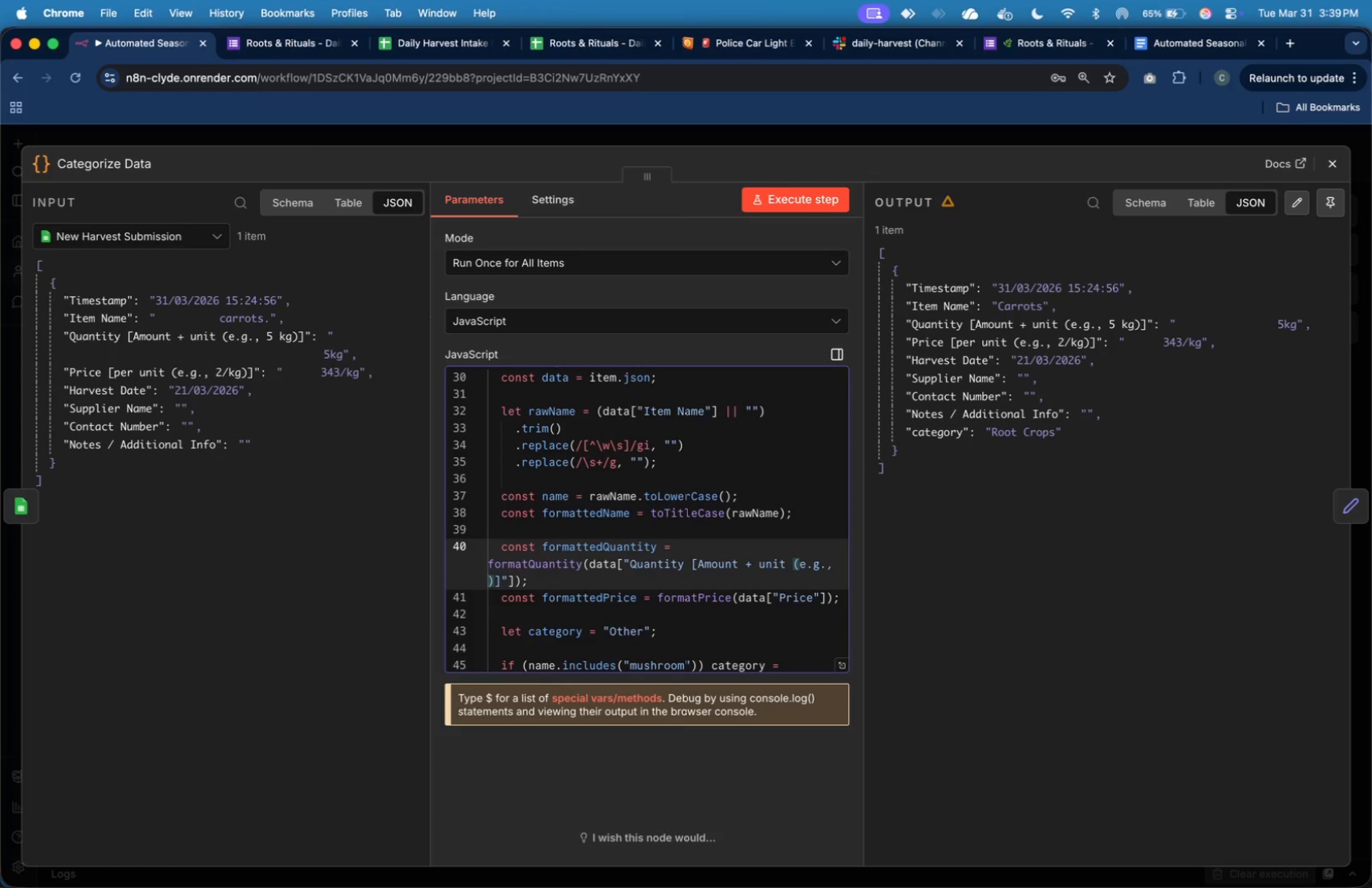 
type(5 kg)
 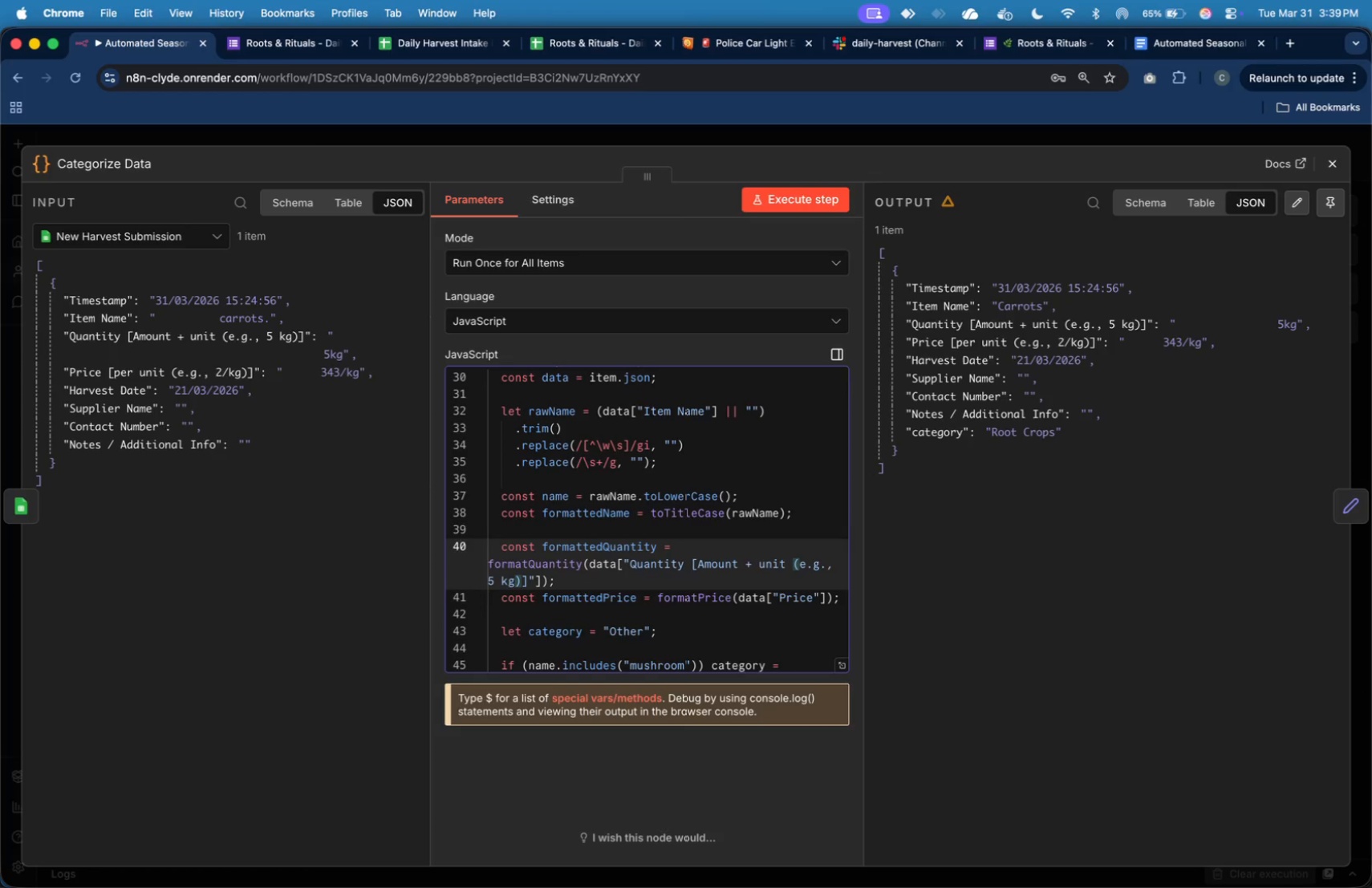 
key(ArrowDown)
 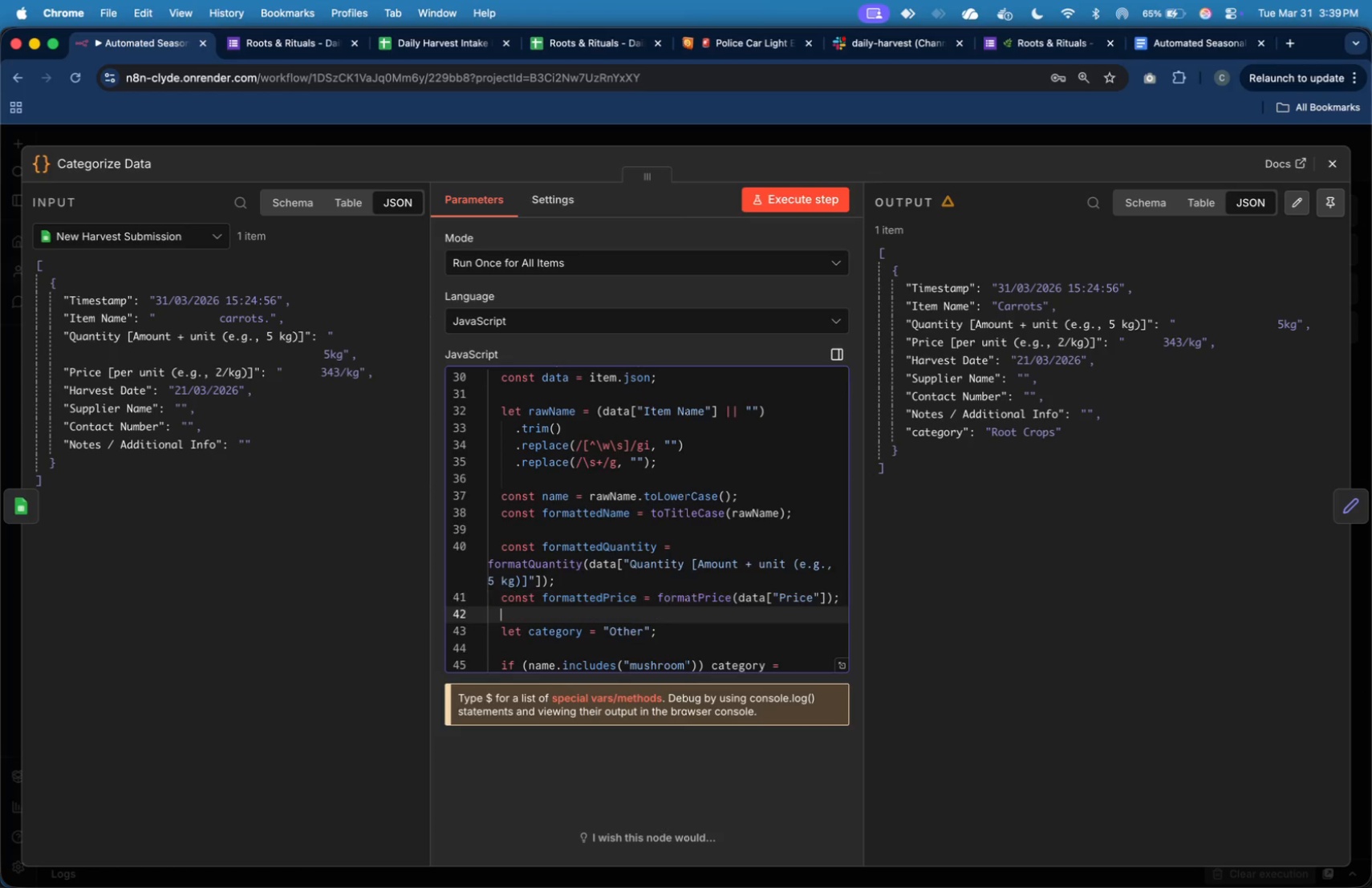 
key(ArrowDown)
 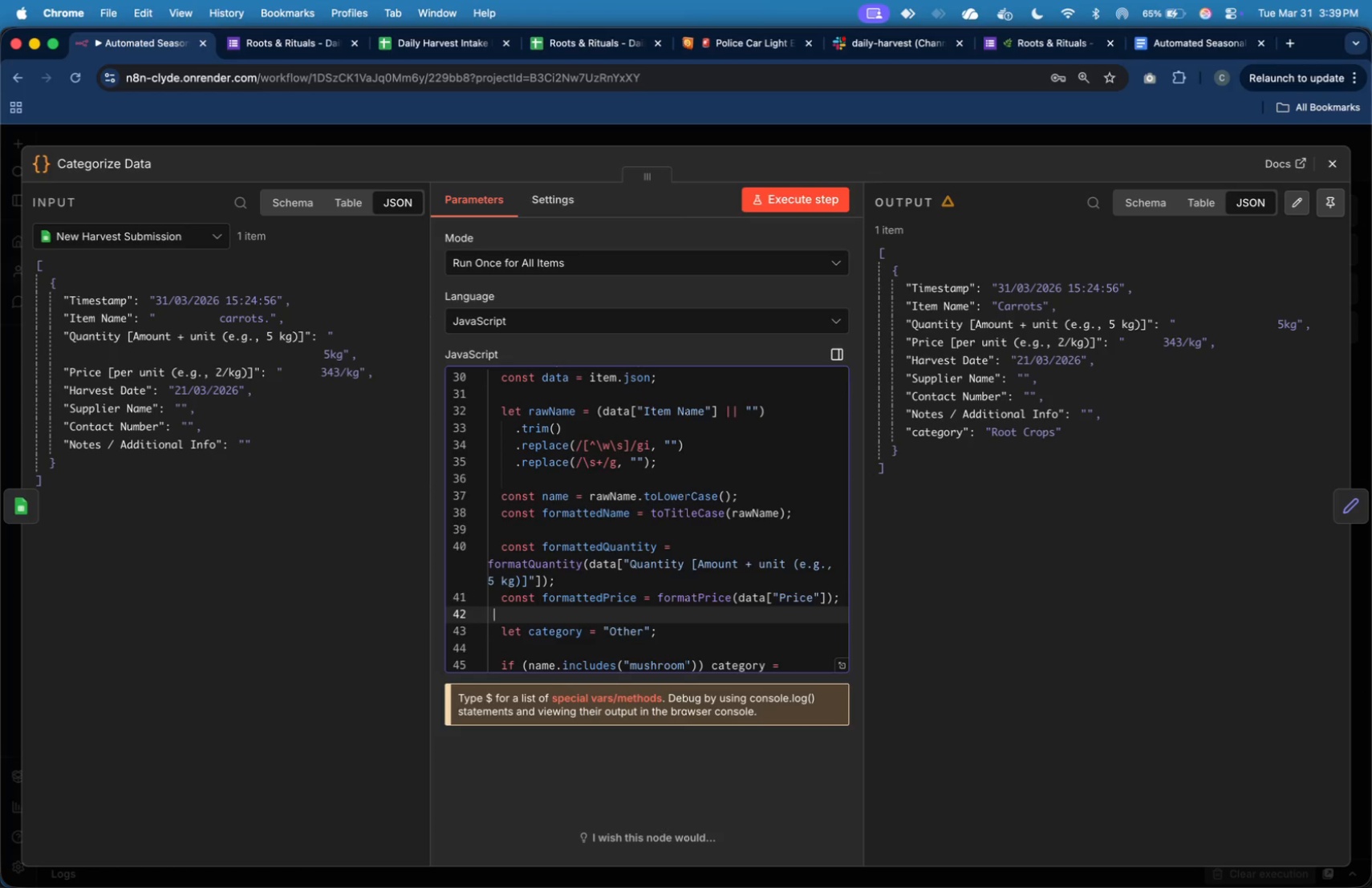 
key(ArrowLeft)
 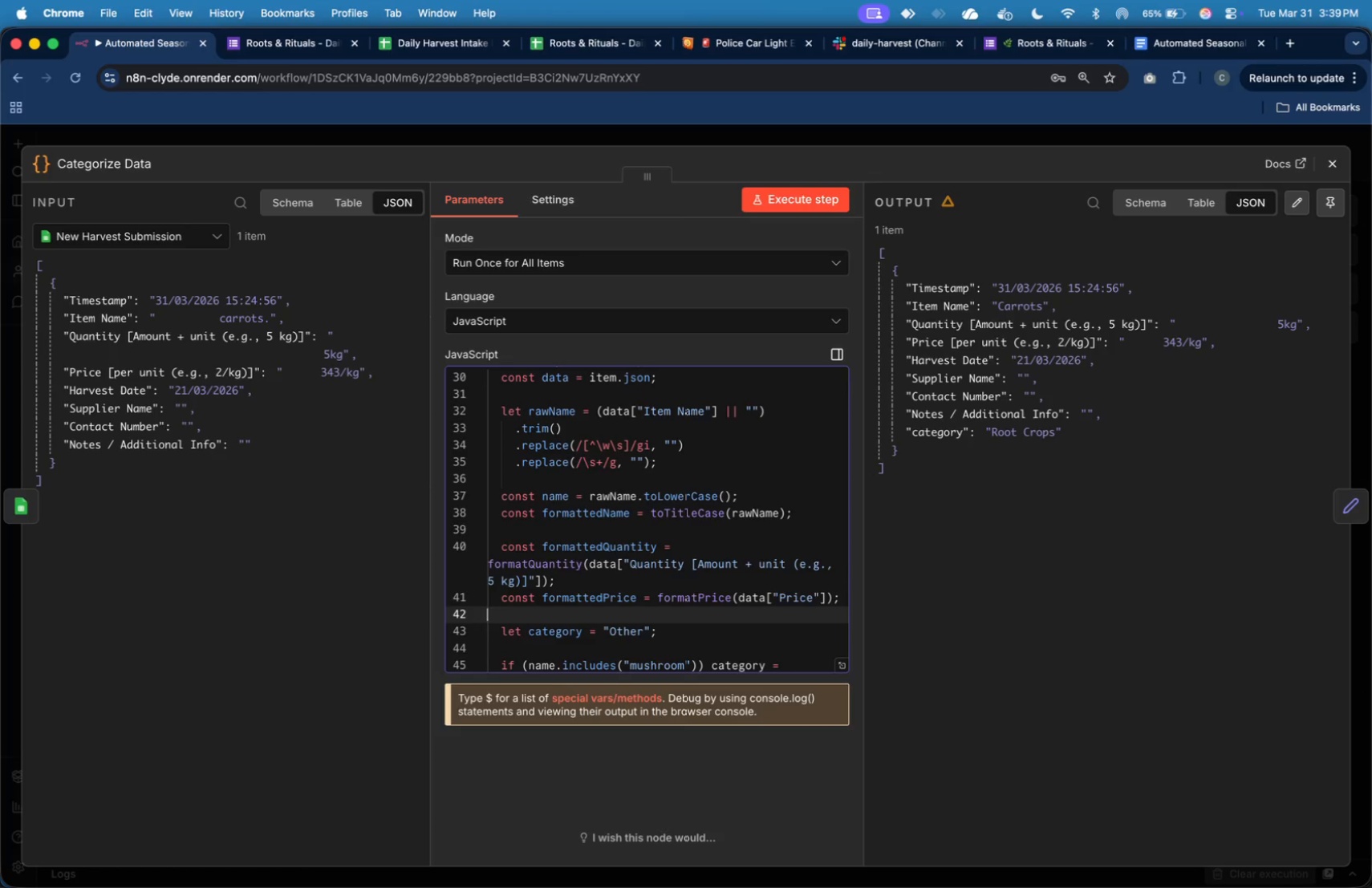 
key(ArrowLeft)
 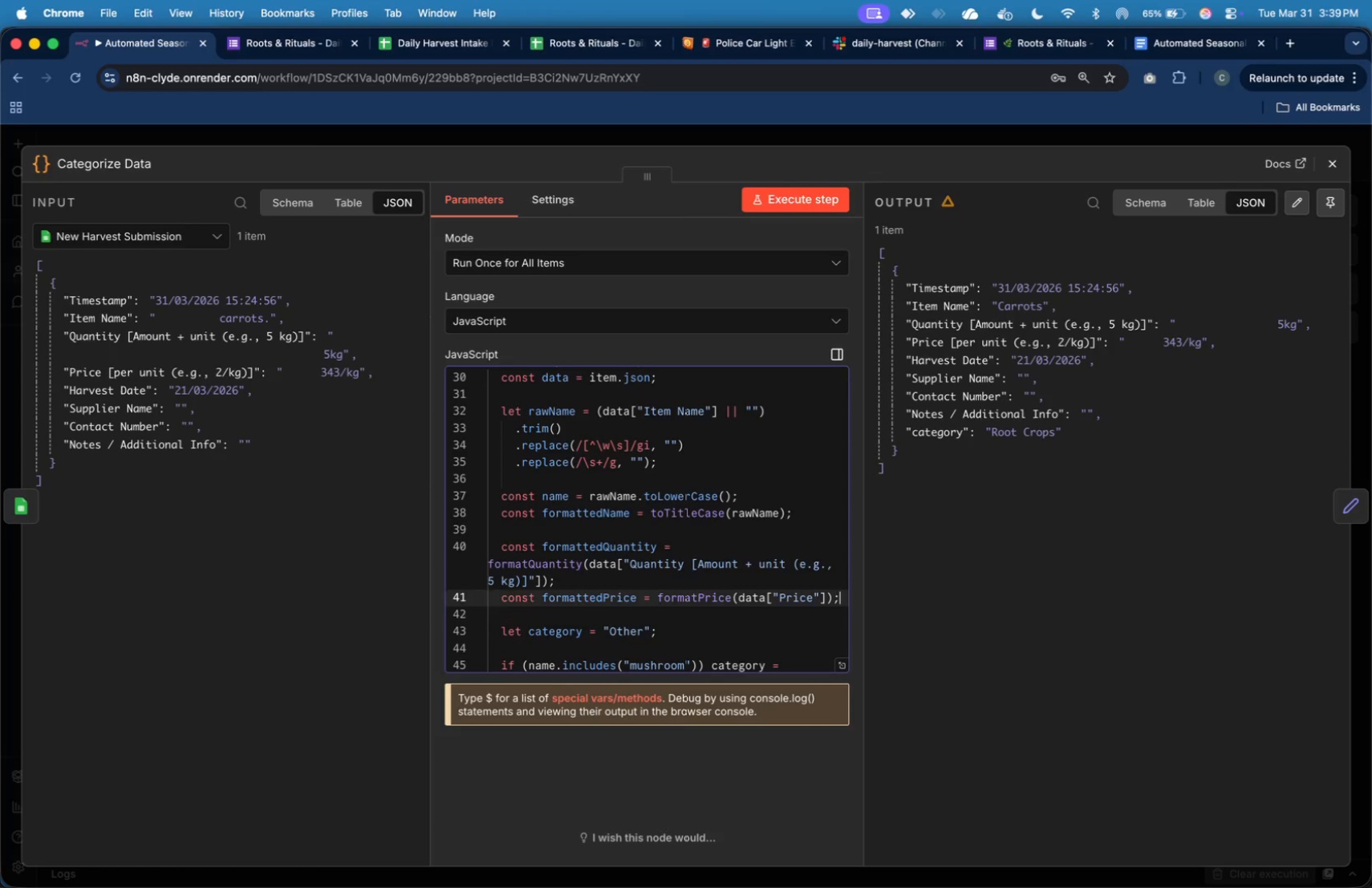 
key(ArrowLeft)
 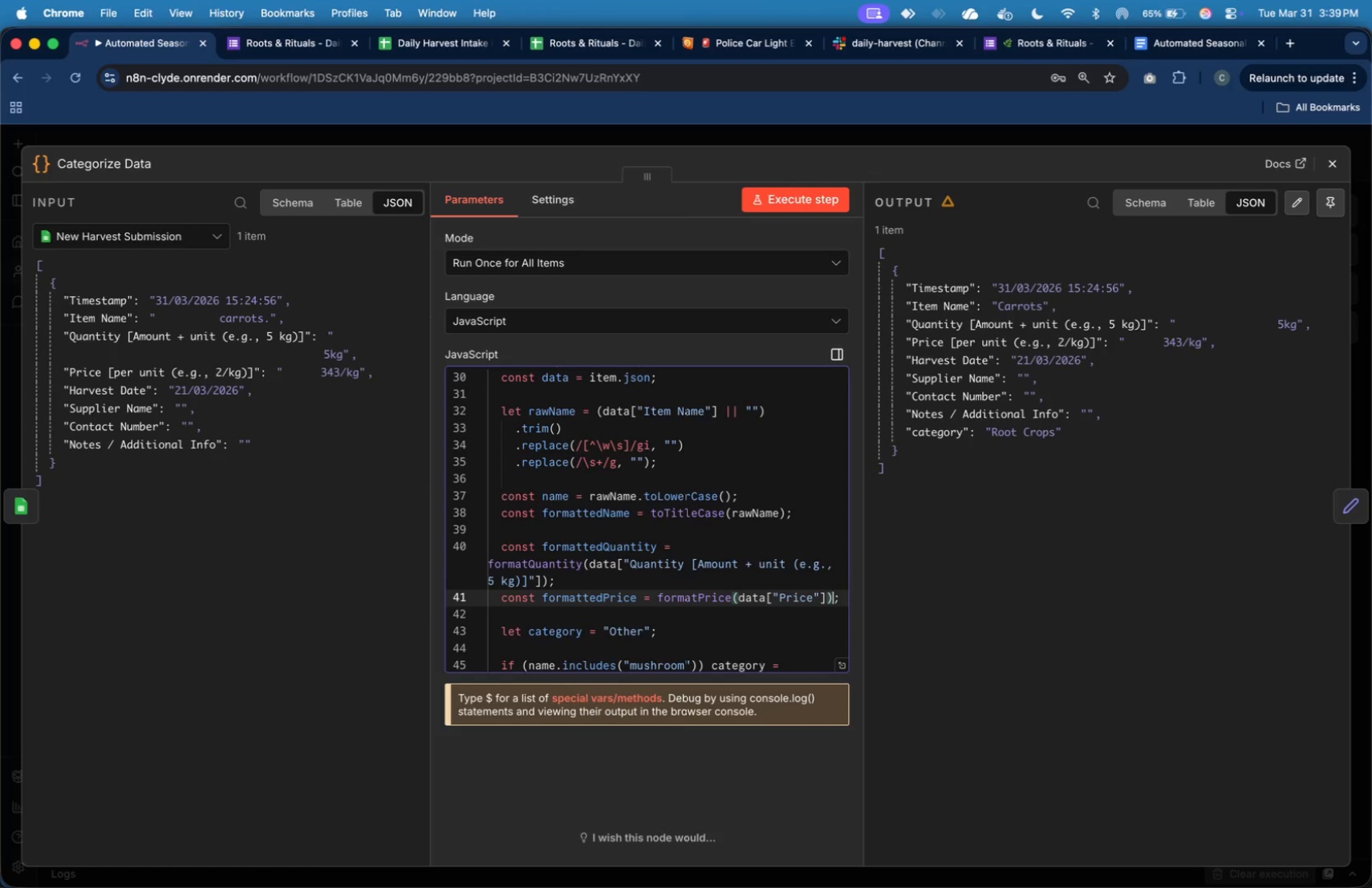 
key(ArrowLeft)
 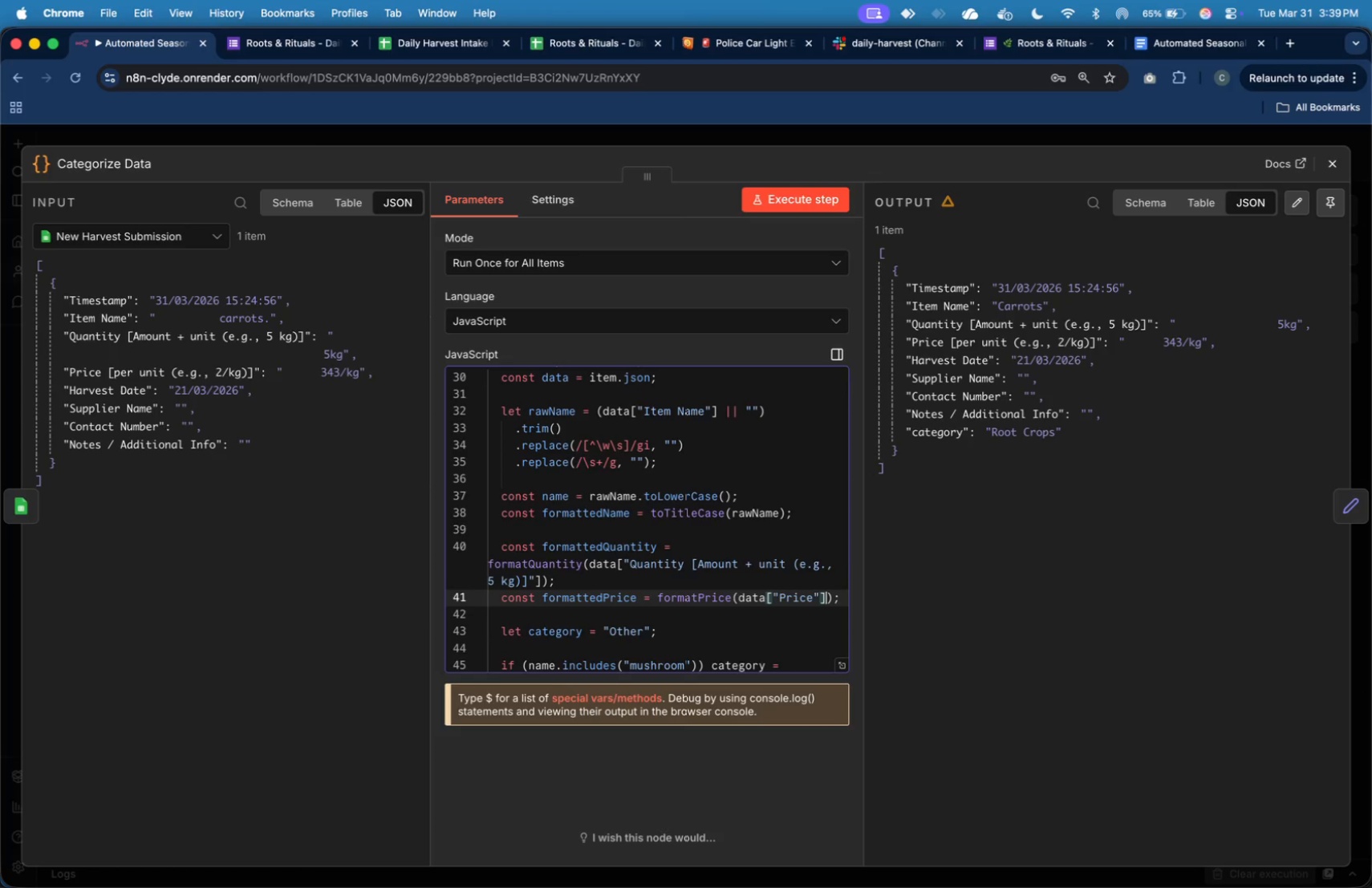 
key(ArrowLeft)
 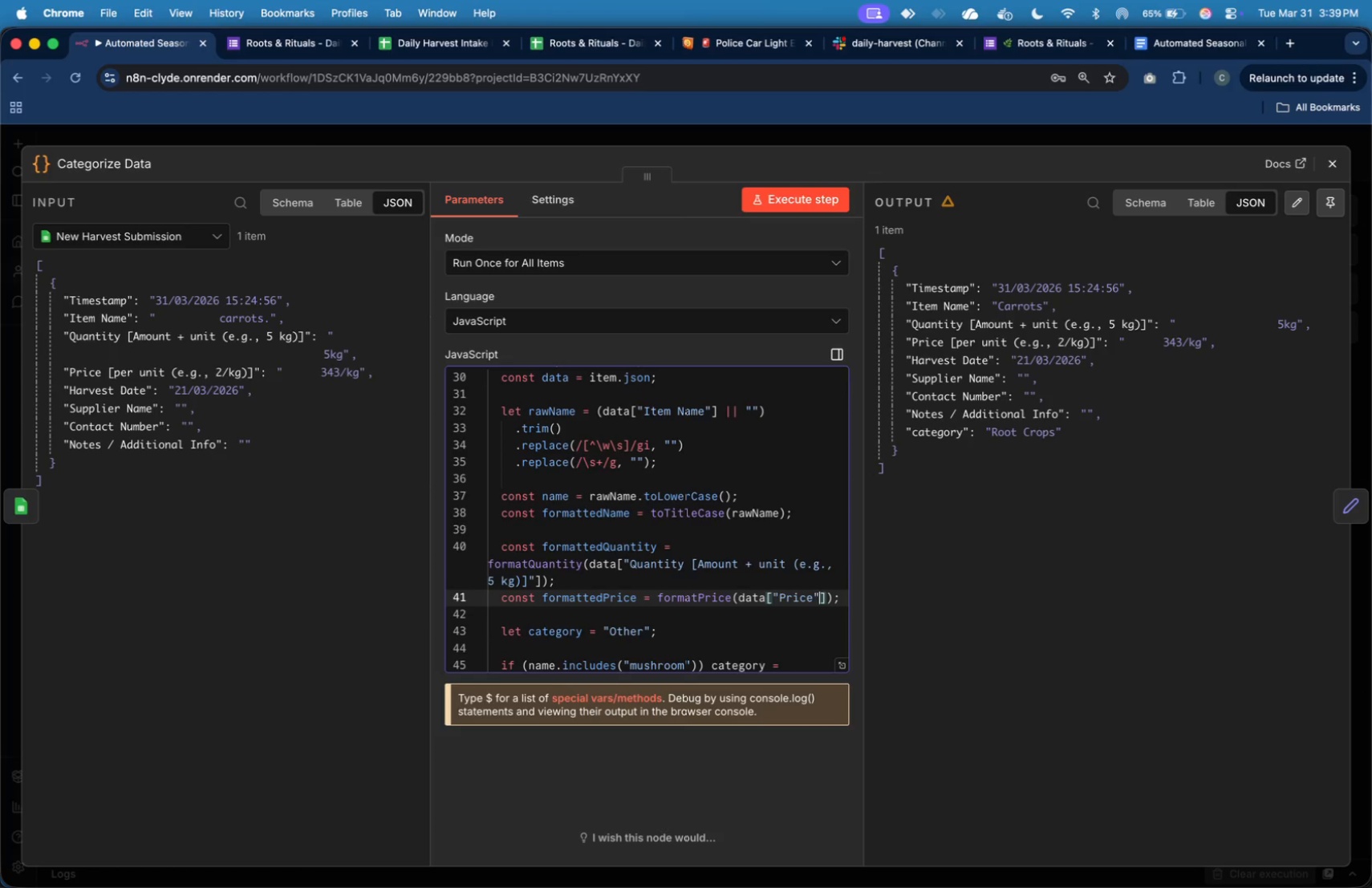 
key(ArrowLeft)
 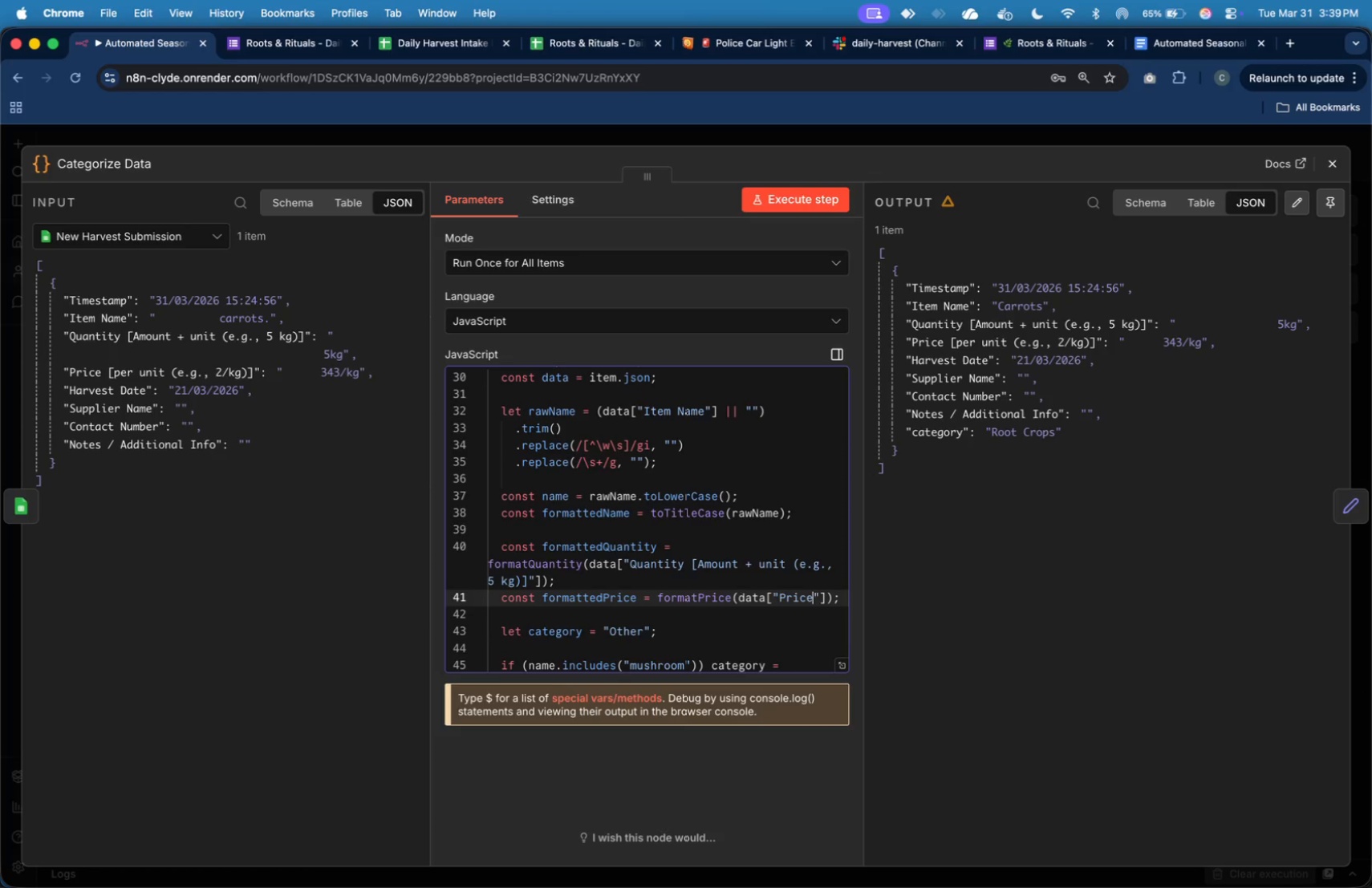 
key(ArrowLeft)
 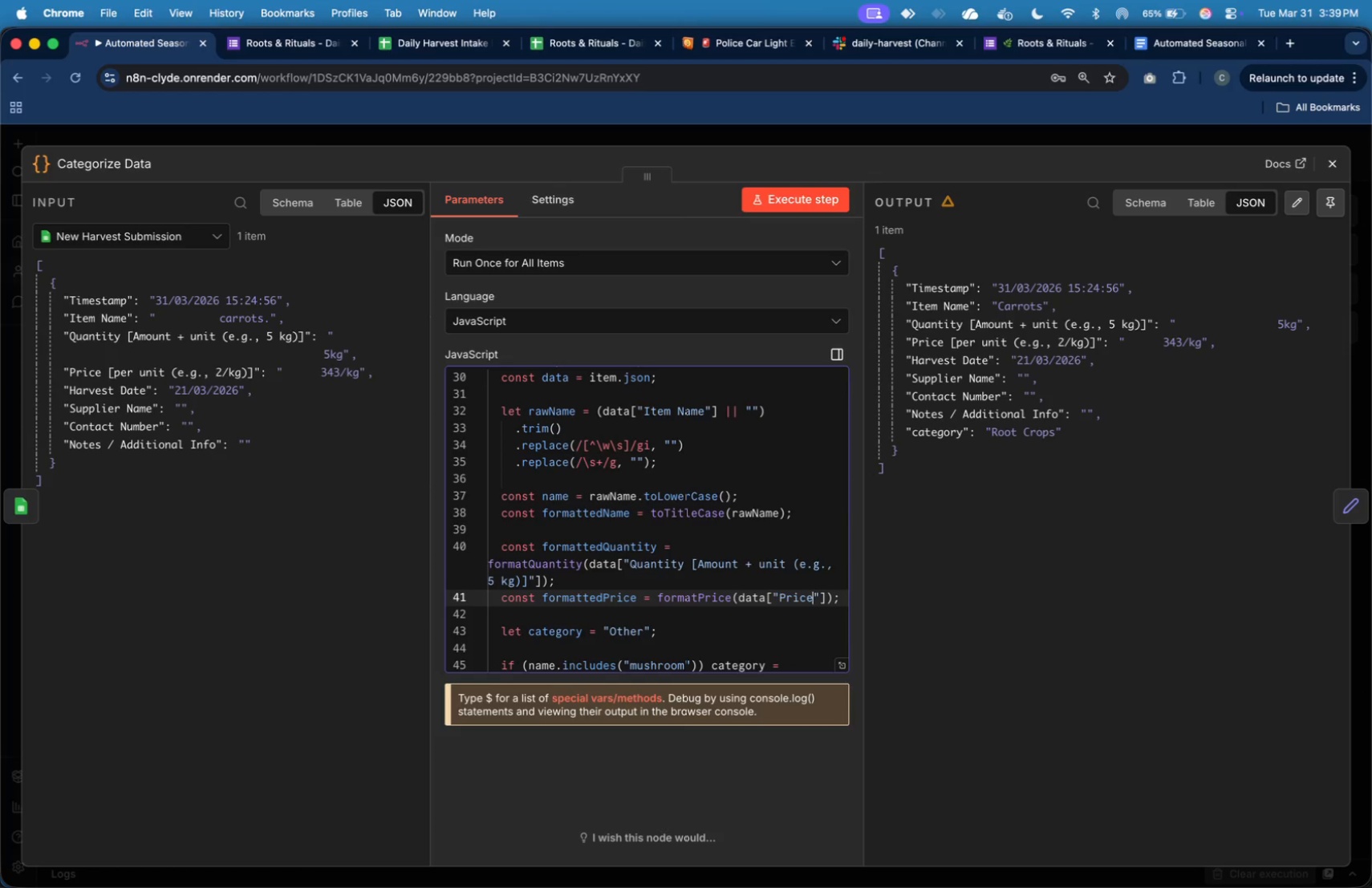 
key(Space)
 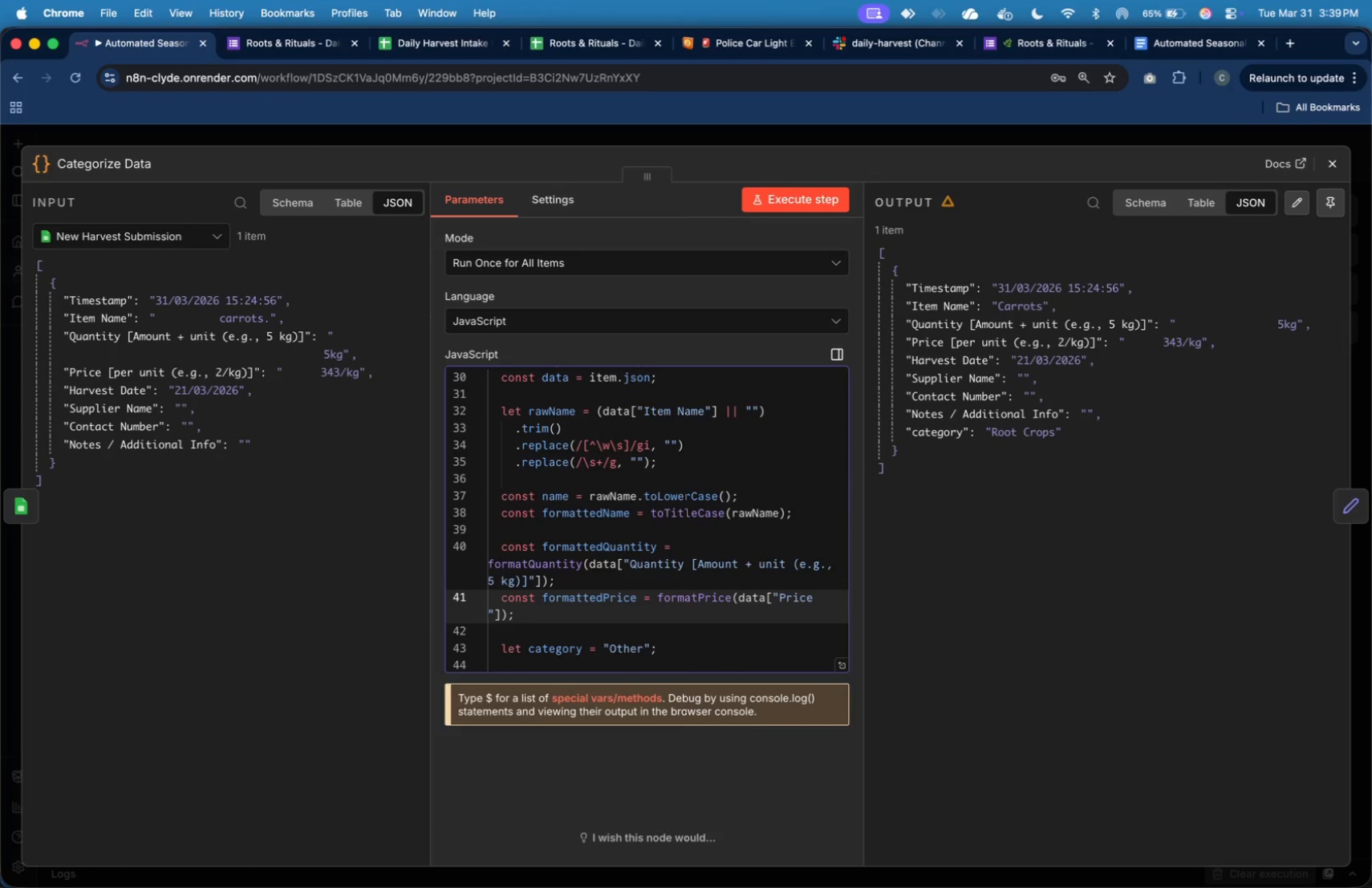 
key(BracketLeft)
 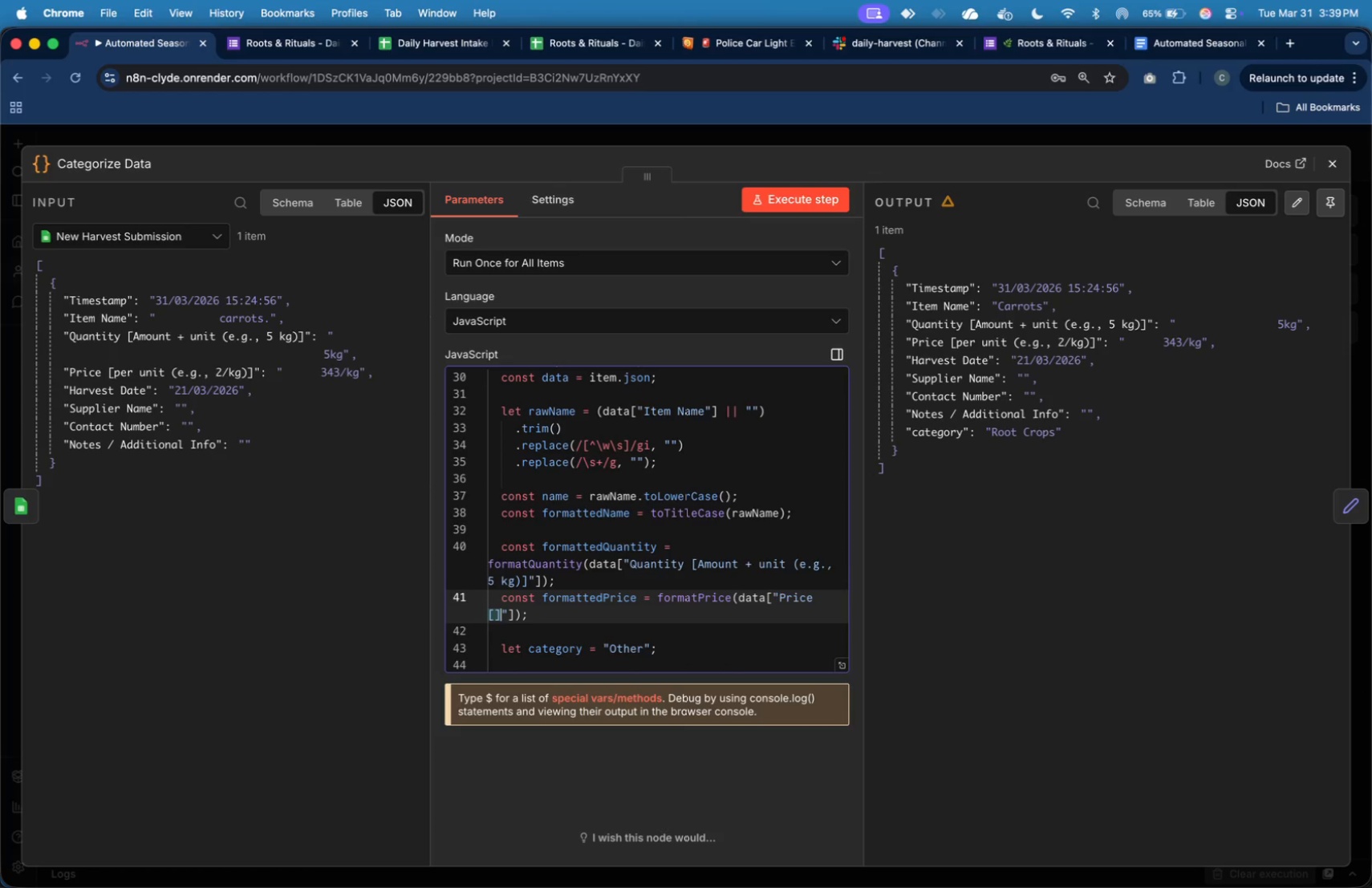 
key(BracketRight)
 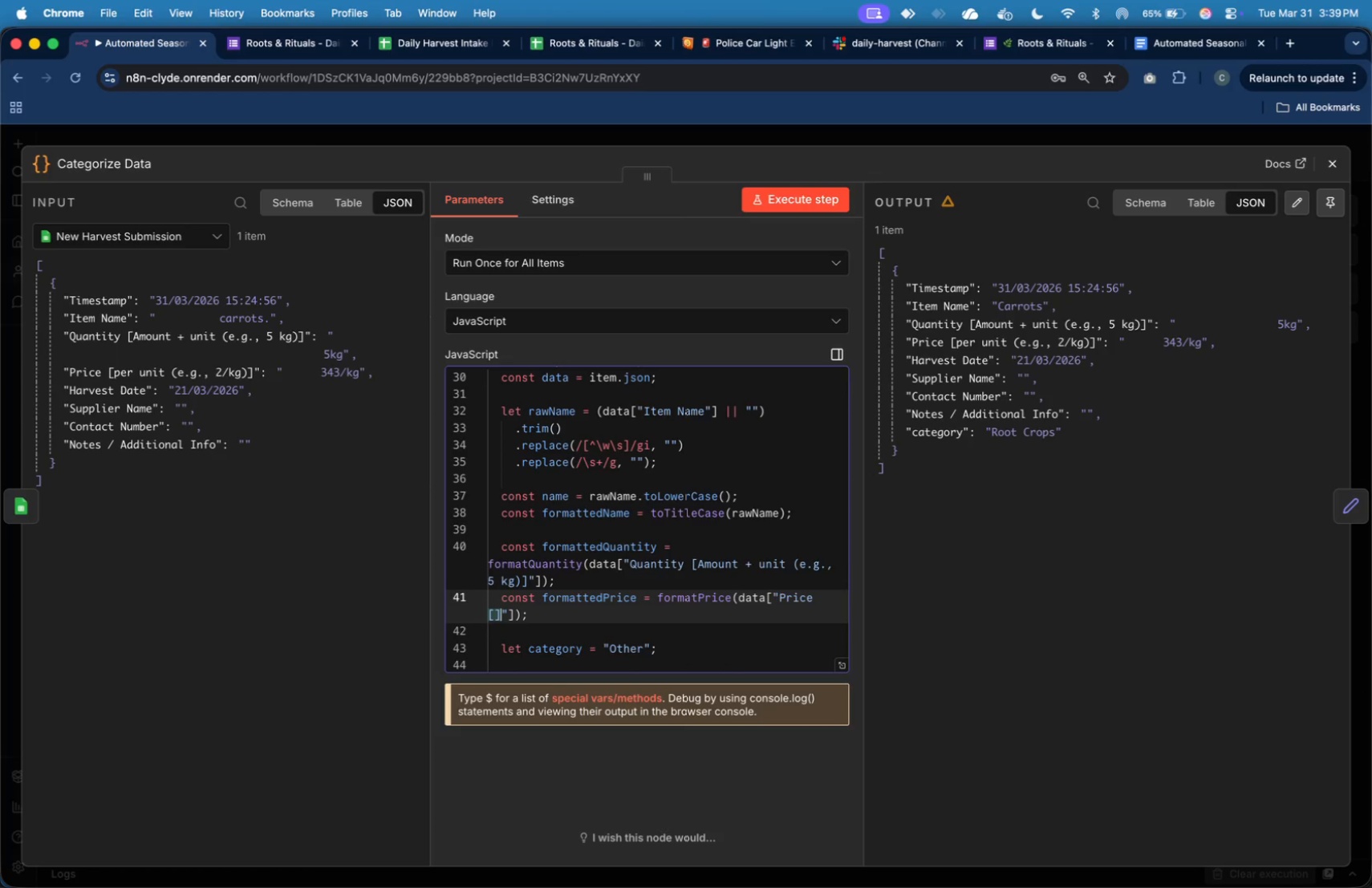 
key(ArrowLeft)
 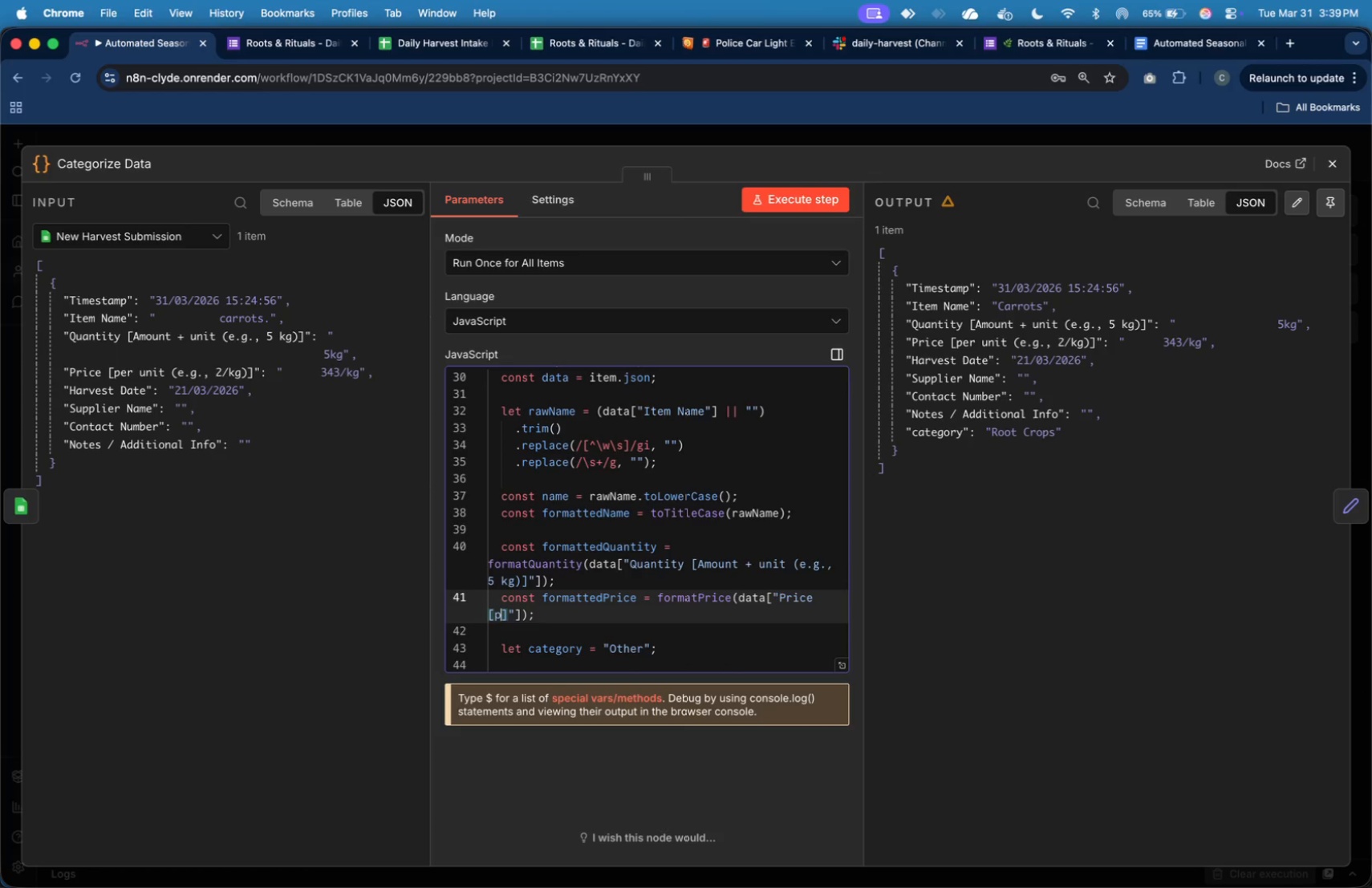 
type(per unit (e.g. 2/kg)
 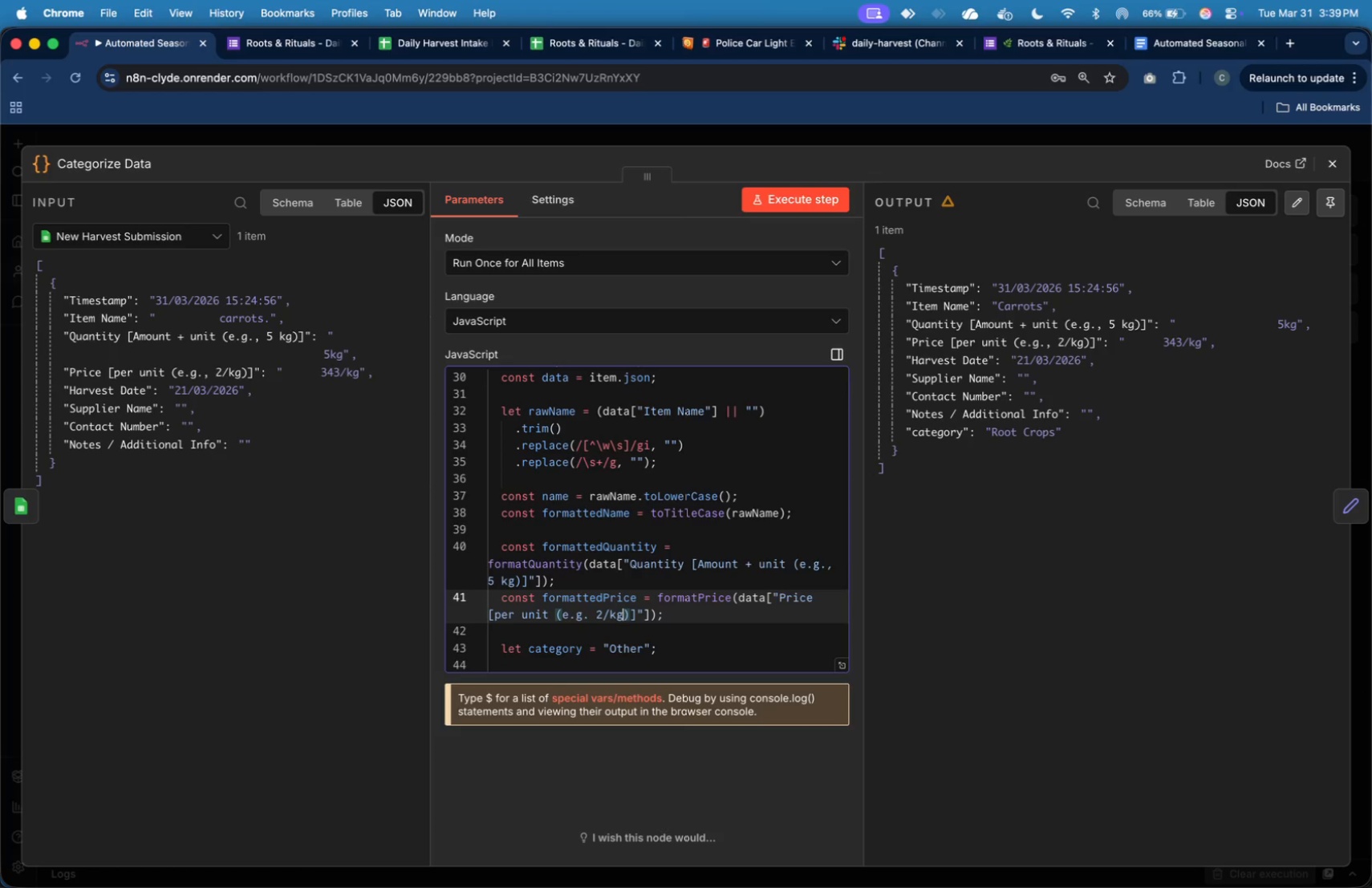 
wait(5.65)
 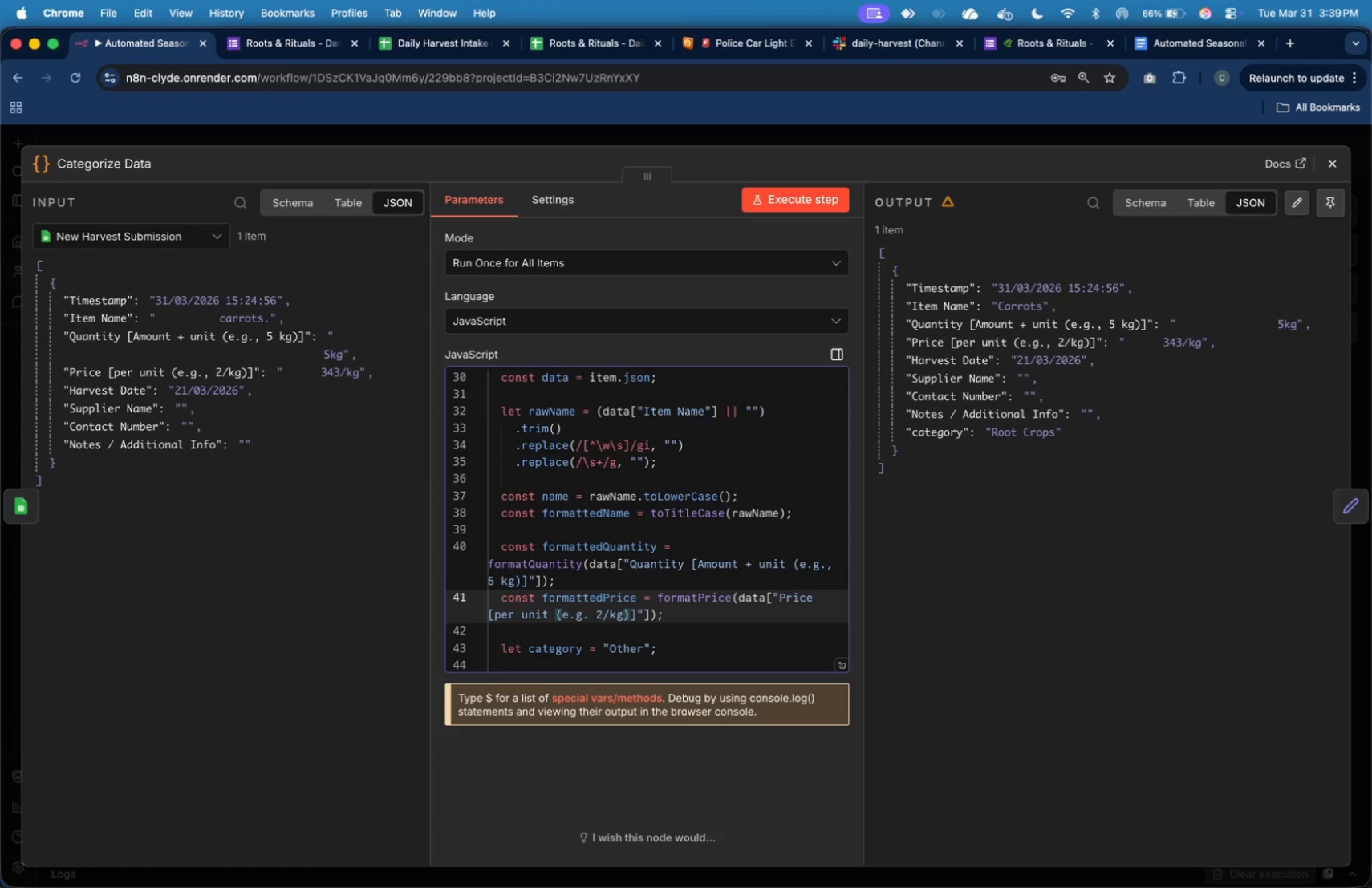 
left_click([794, 206])
 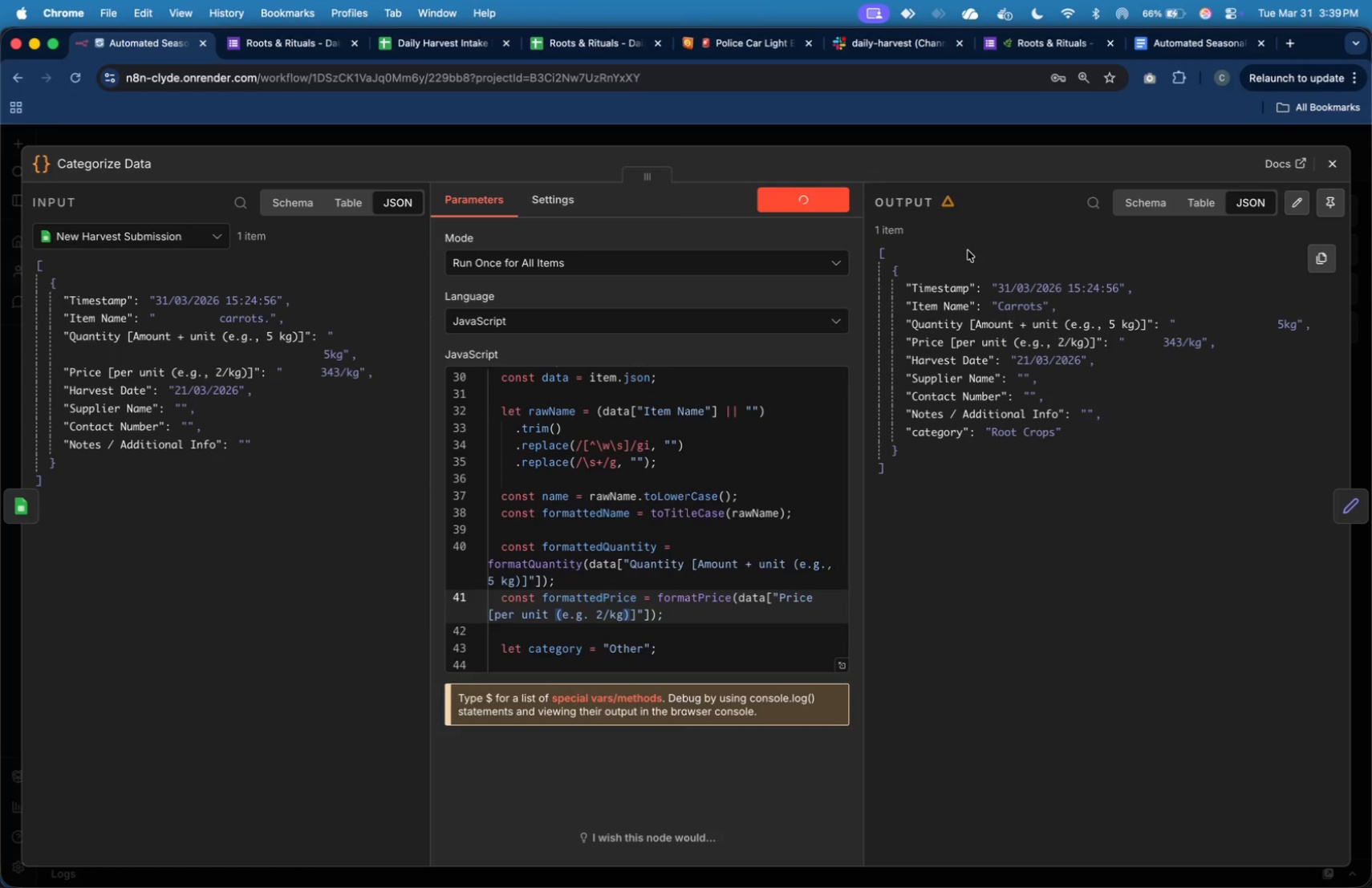 
wait(16.15)
 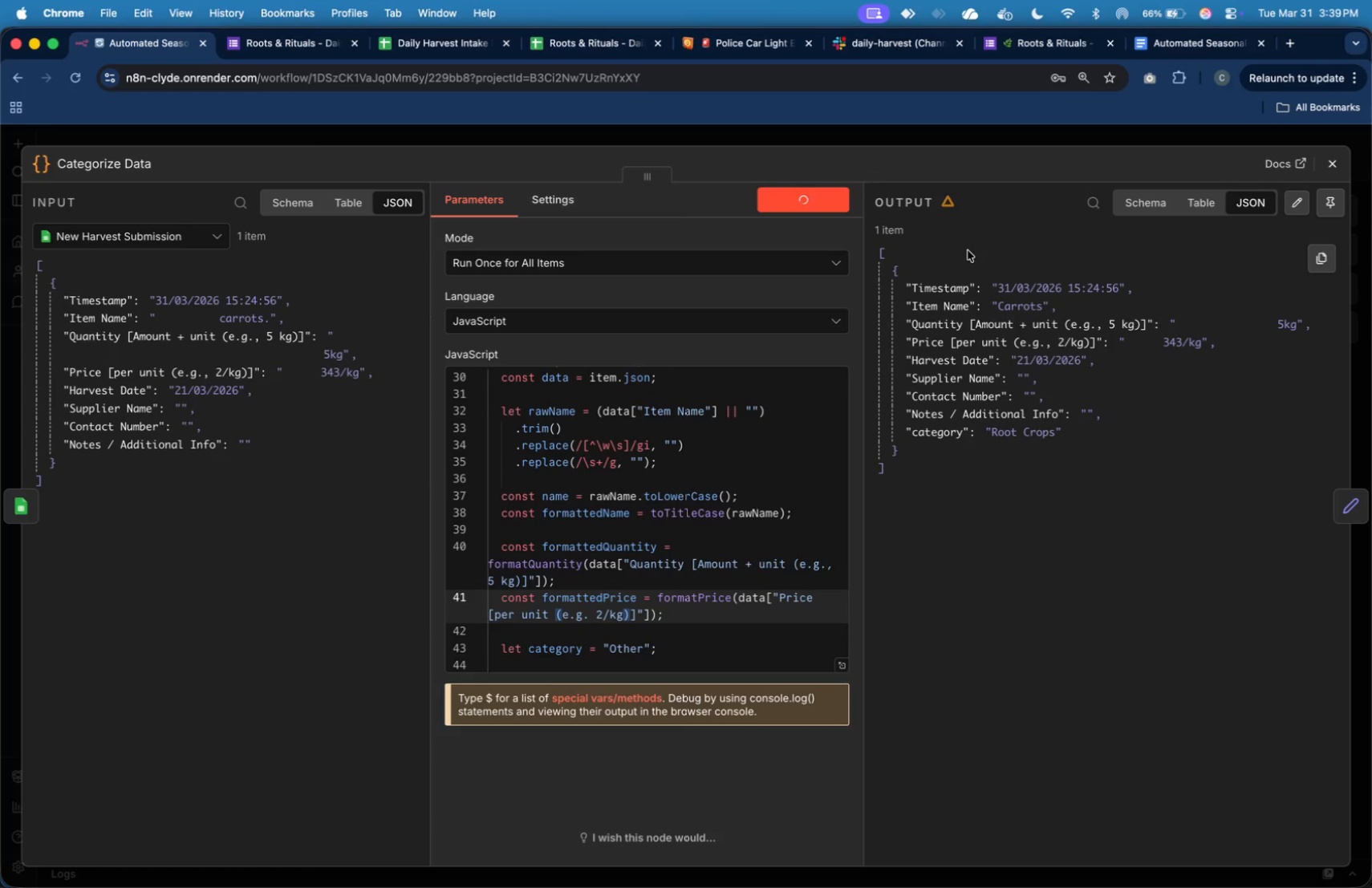 
left_click([799, 605])
 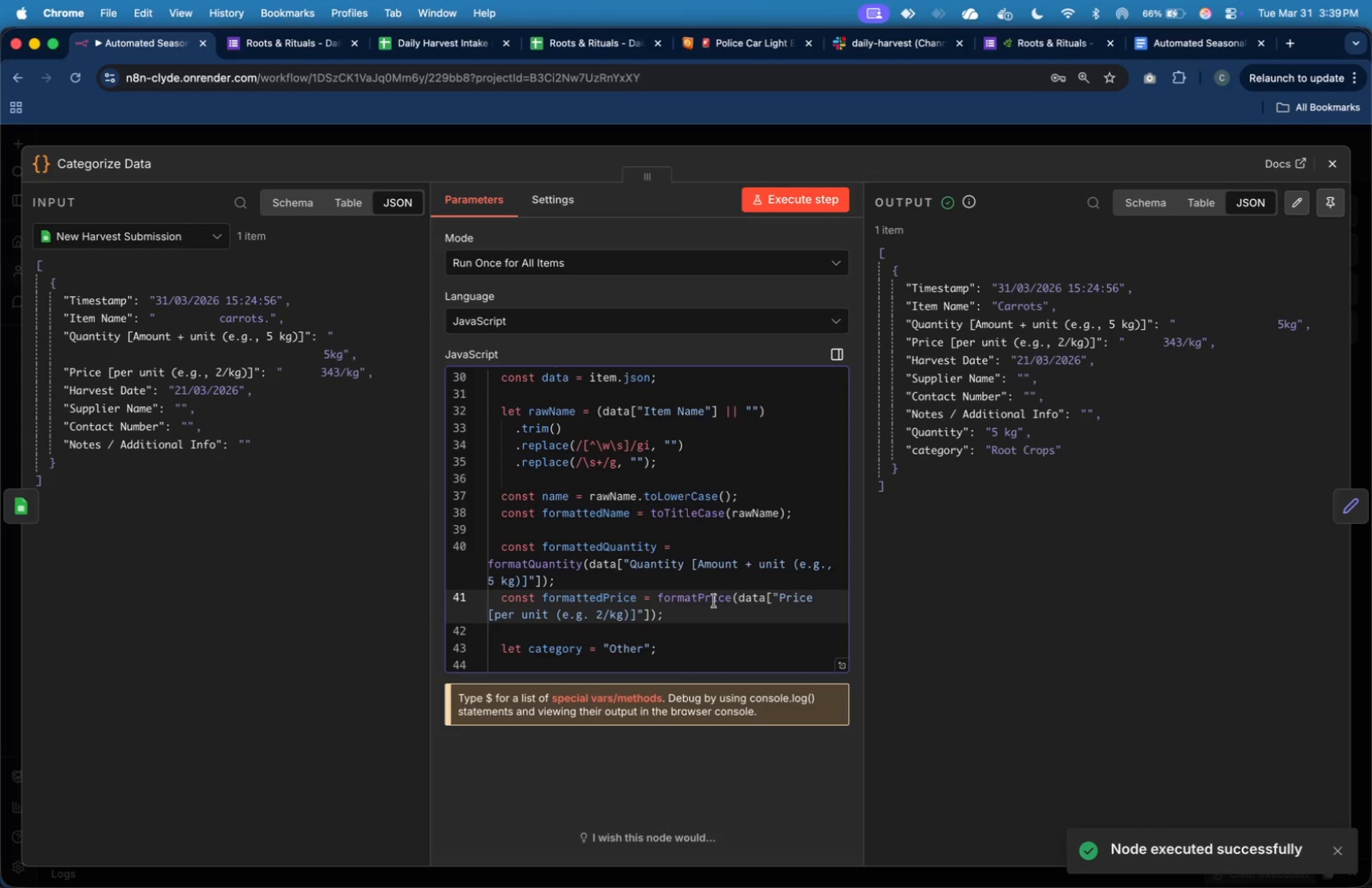 
mouse_move([743, 598])
 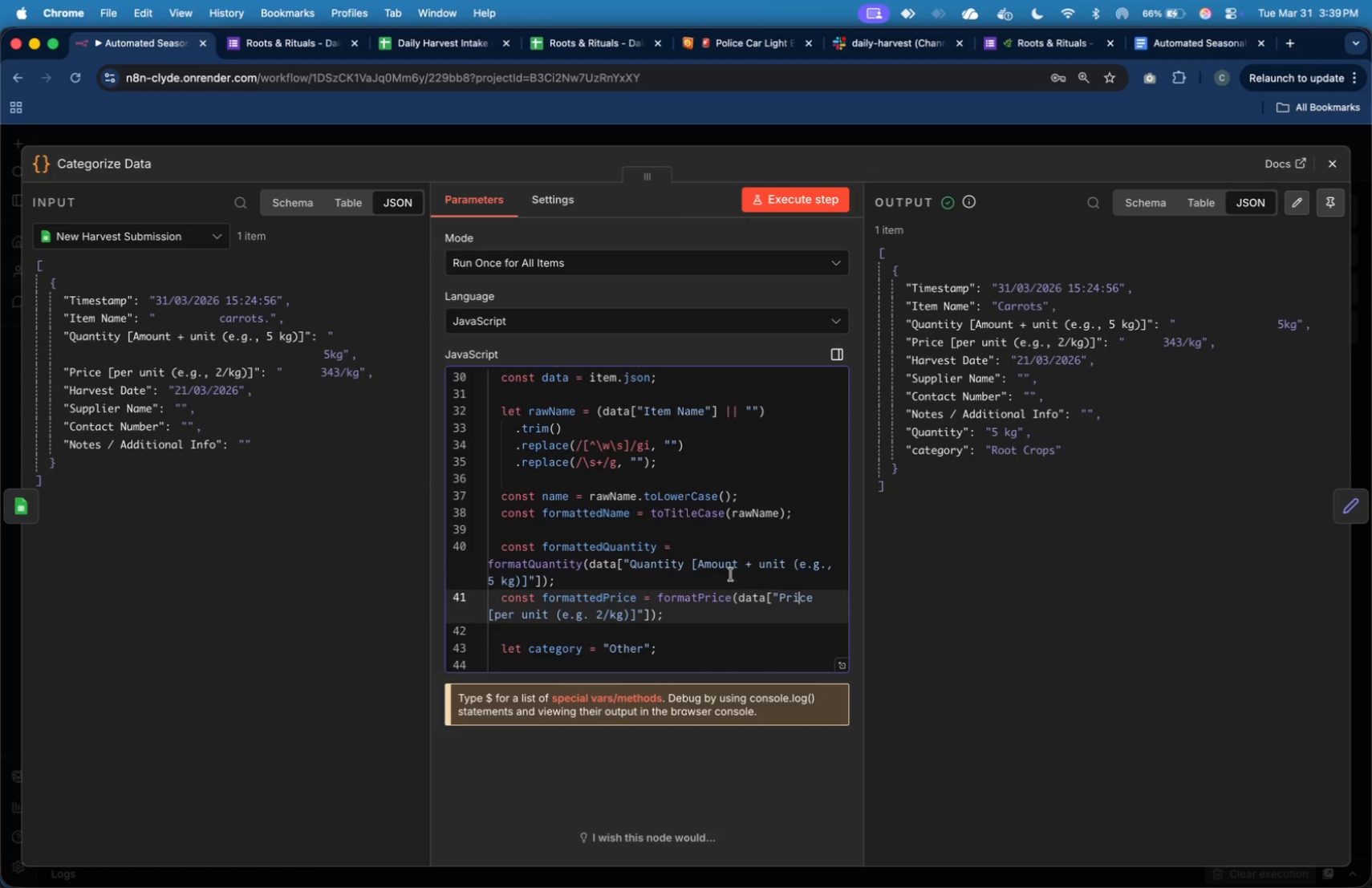 
wait(8.0)
 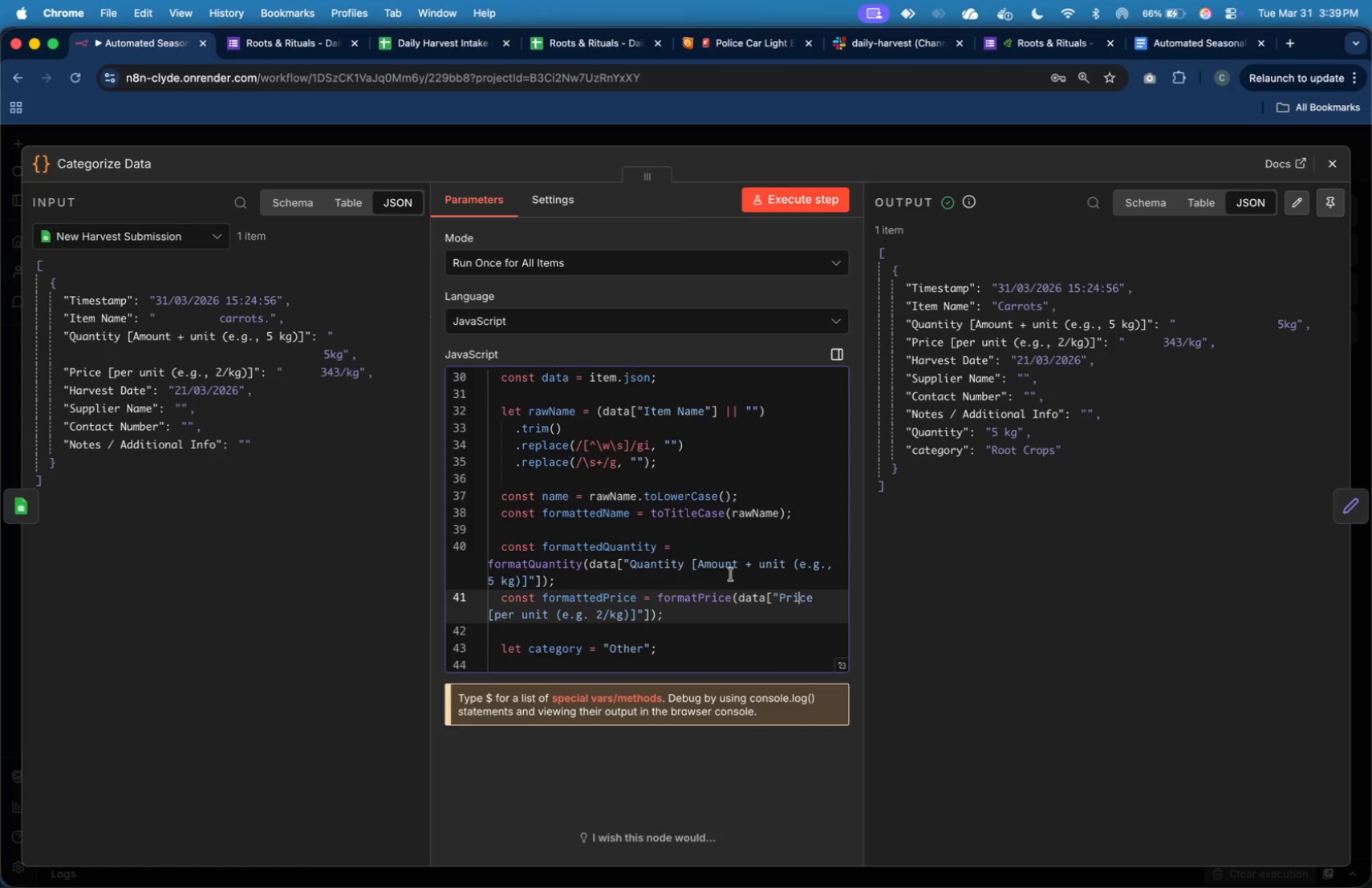 
left_click_drag(start_coordinate=[430, 539], to_coordinate=[366, 563])
 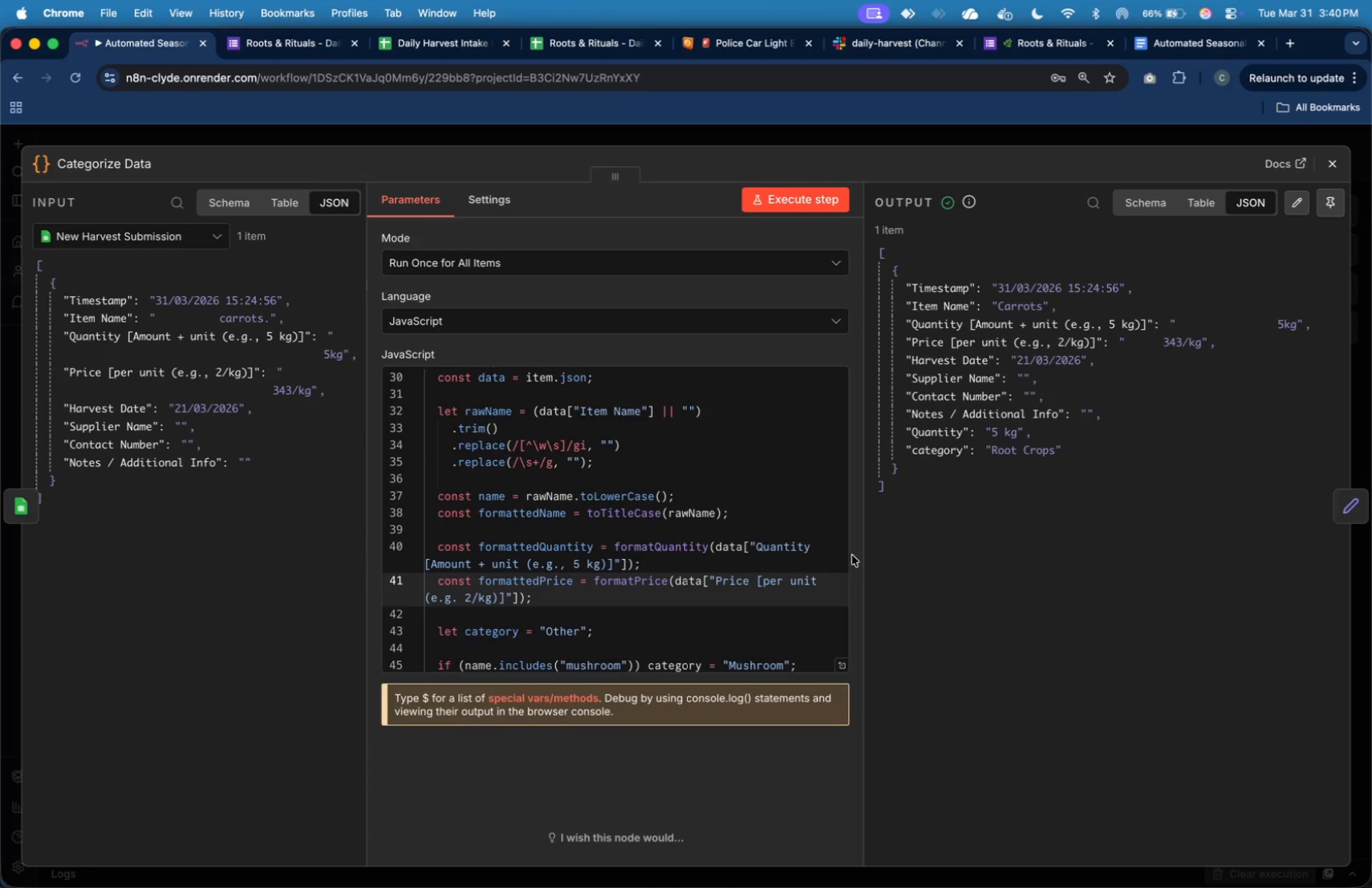 
left_click_drag(start_coordinate=[863, 541], to_coordinate=[955, 522])
 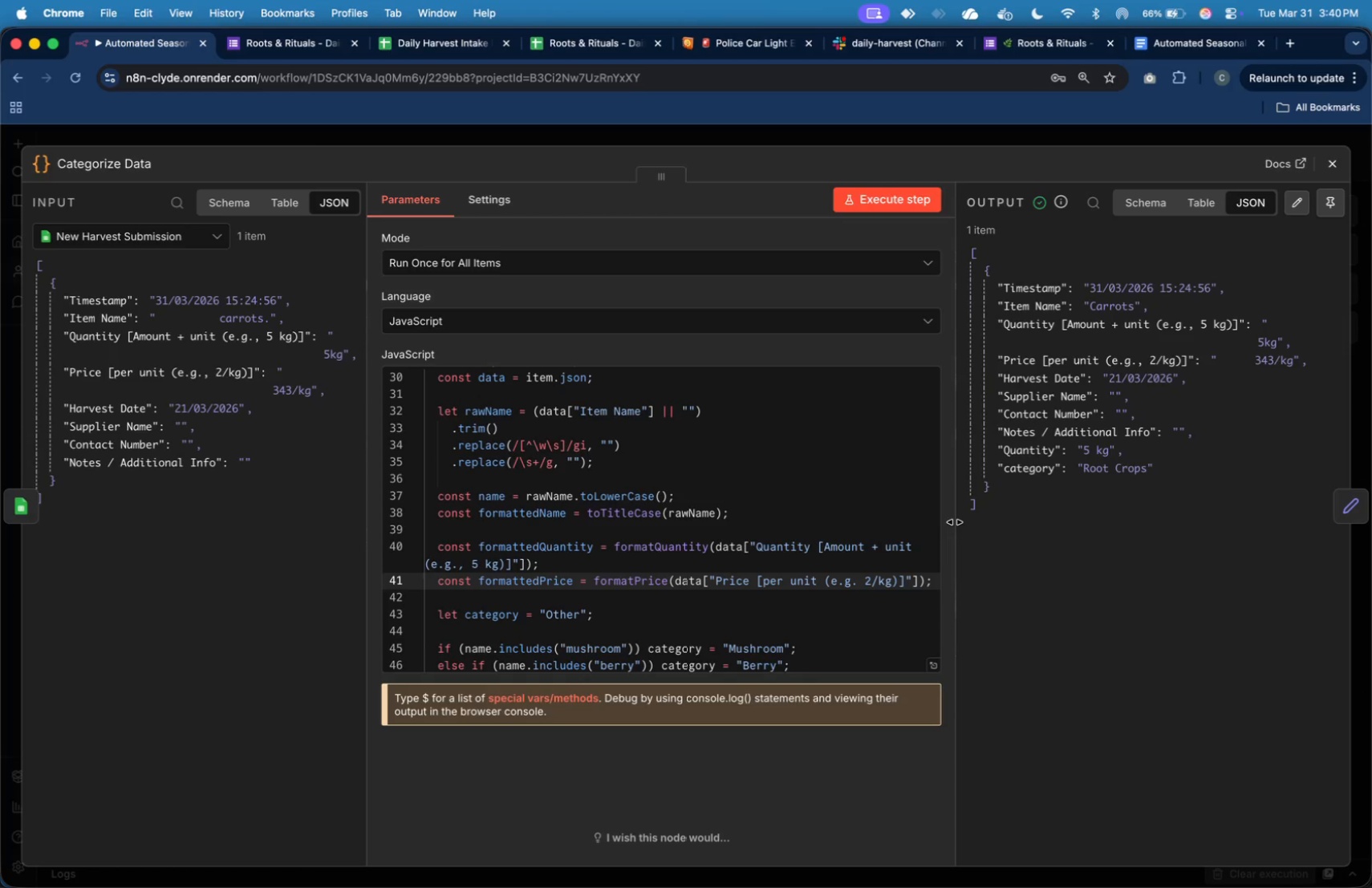 
left_click_drag(start_coordinate=[955, 522], to_coordinate=[859, 545])
 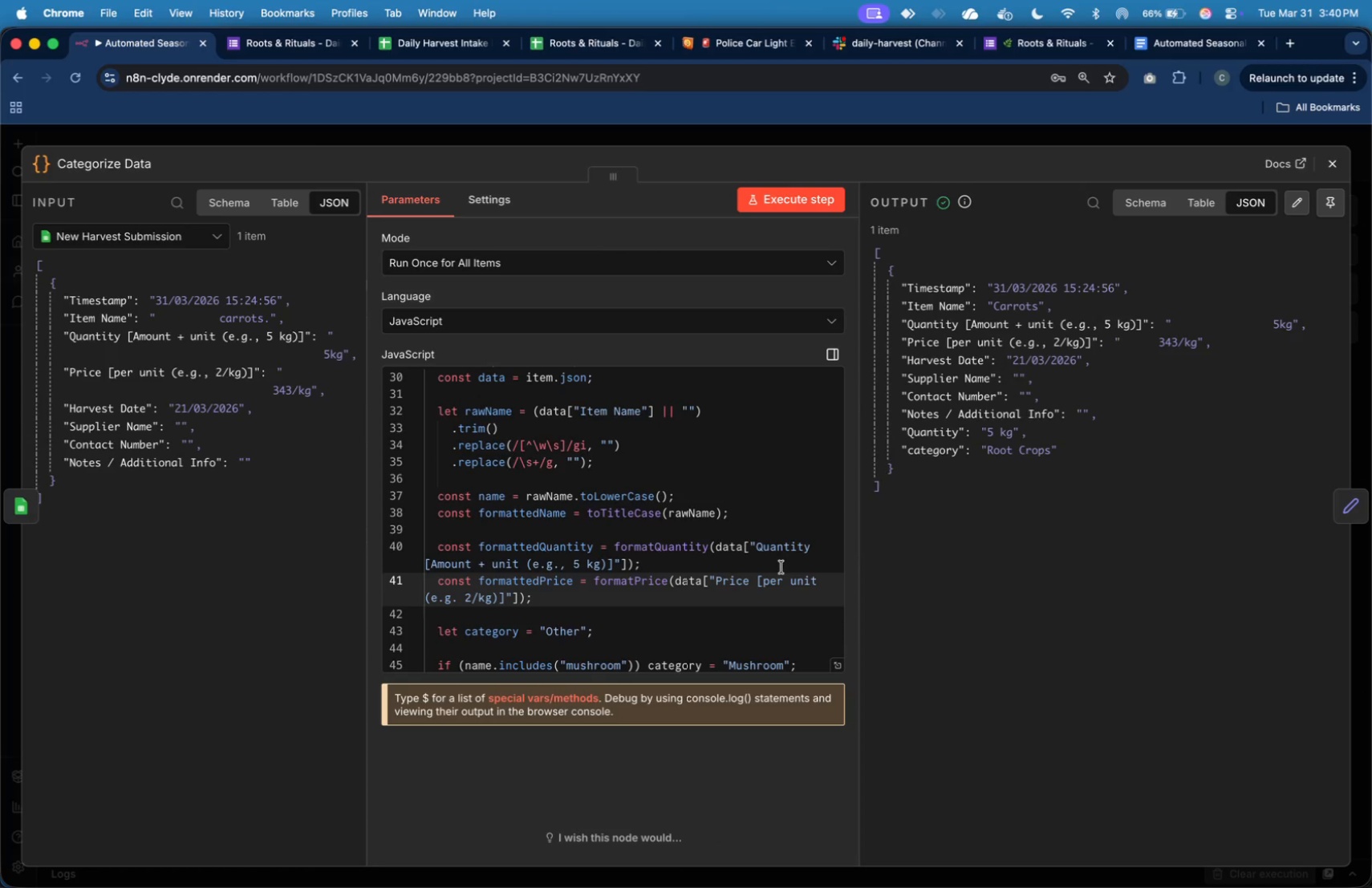 
left_click([785, 555])
 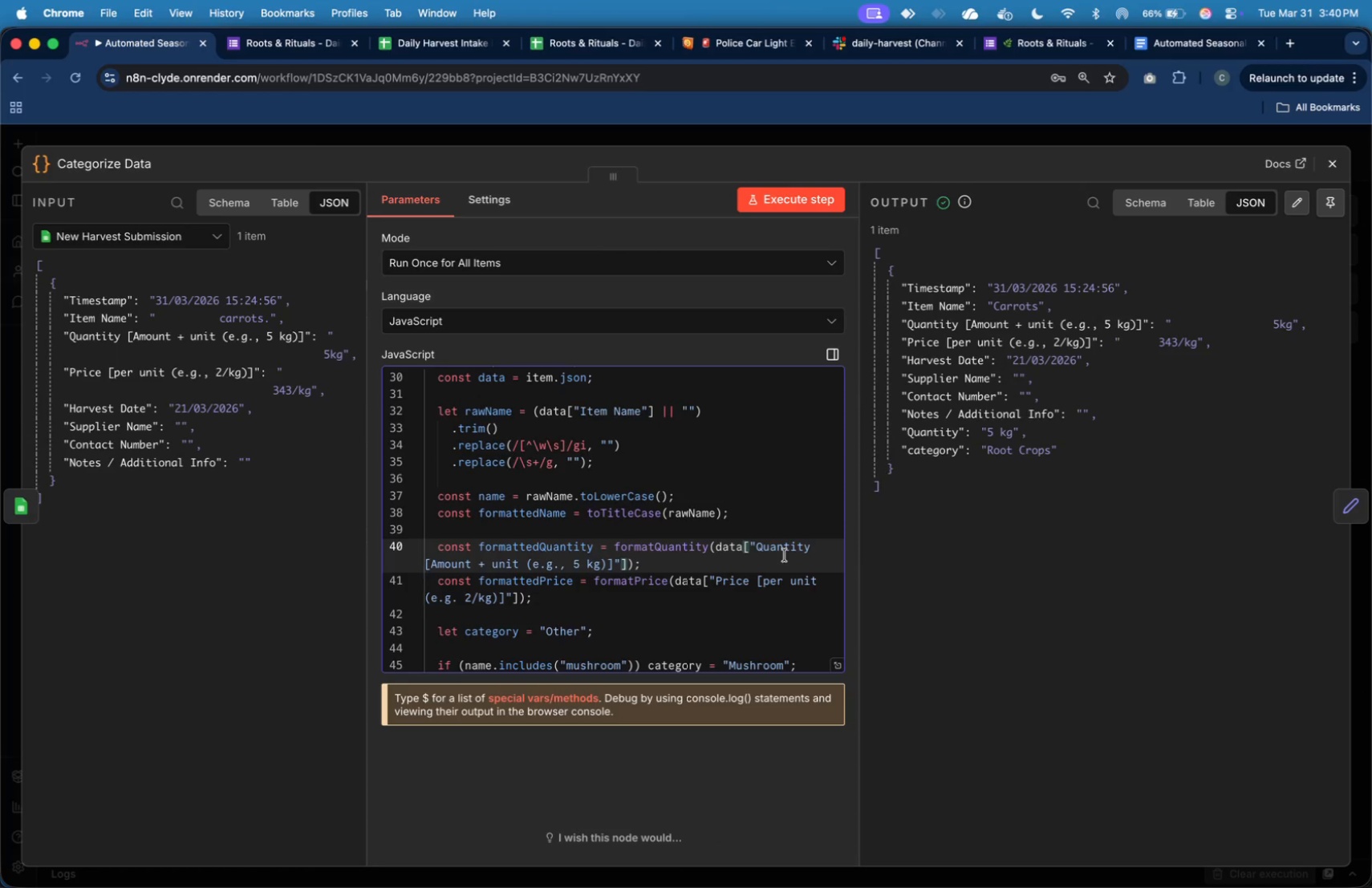 
left_click([803, 546])
 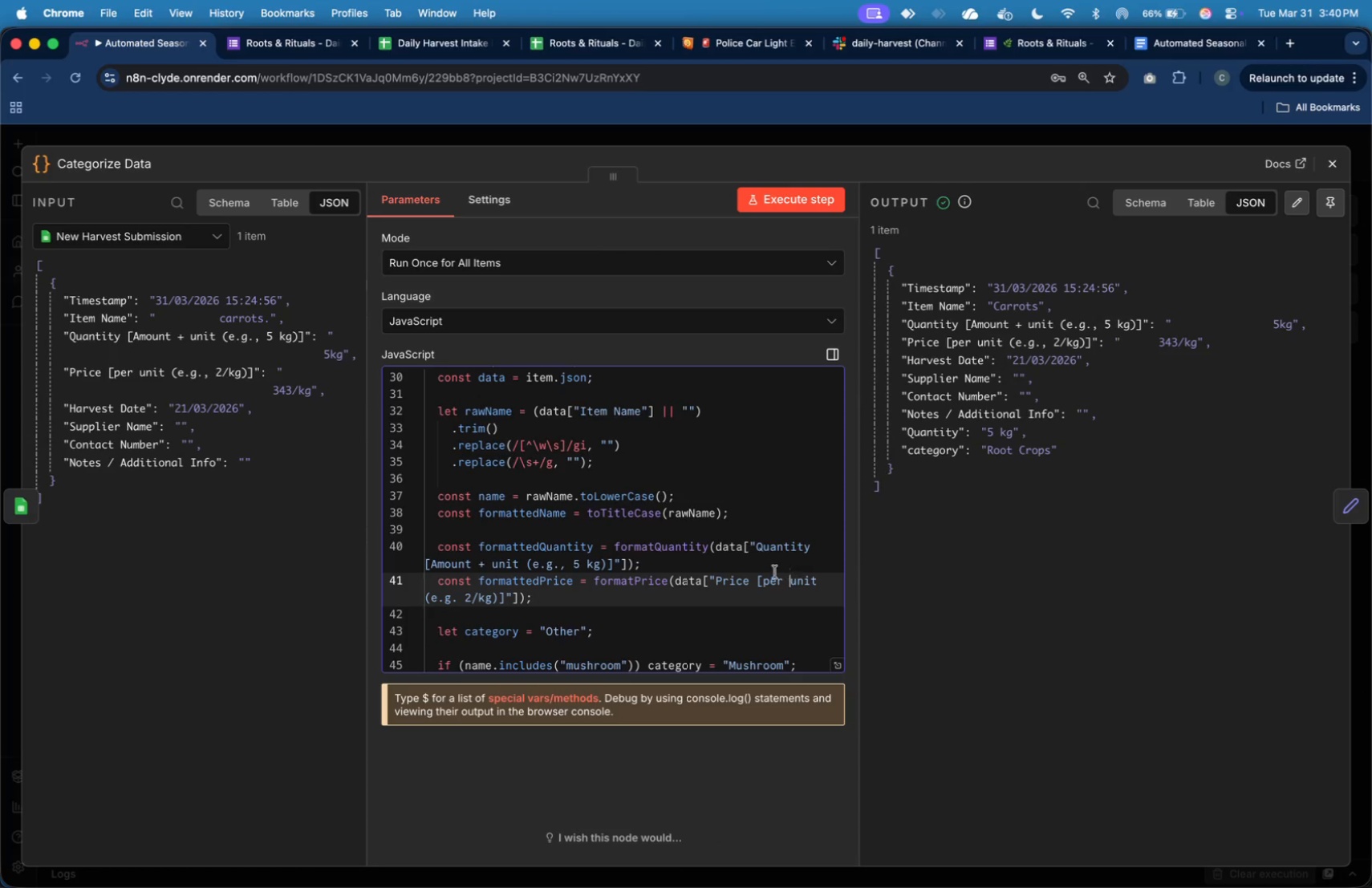 
left_click([773, 562])
 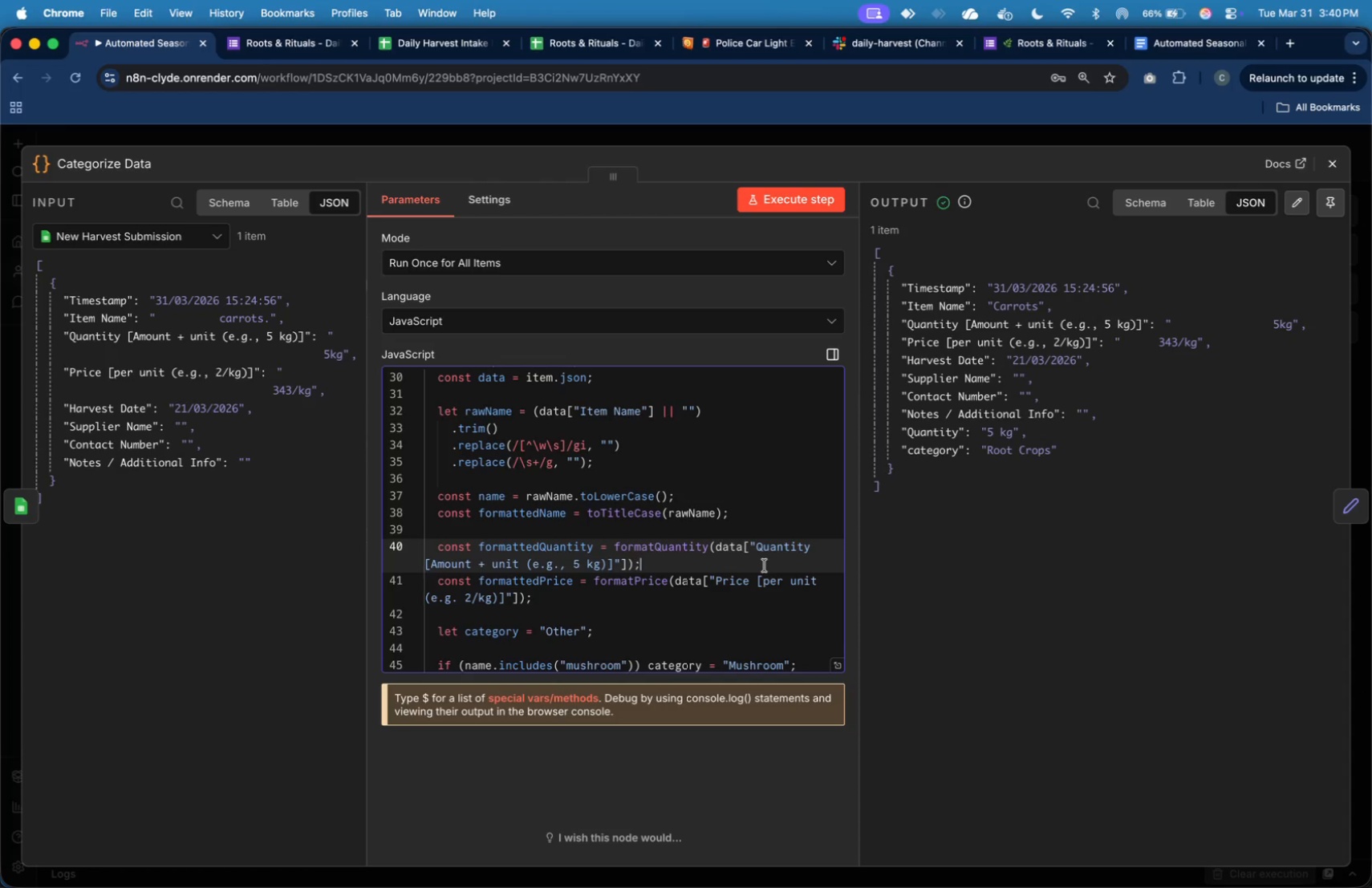 
wait(16.25)
 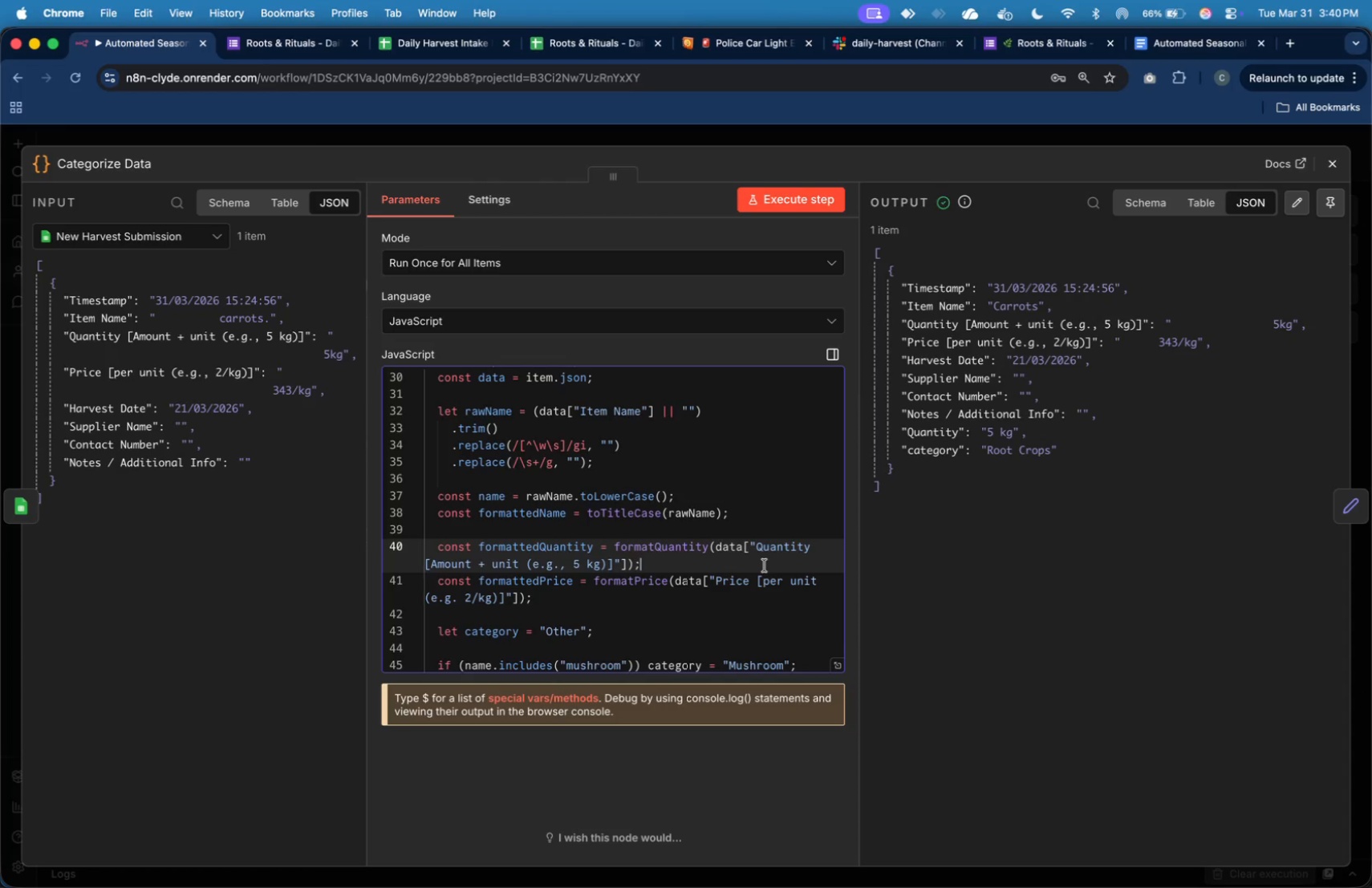 
left_click([830, 208])
 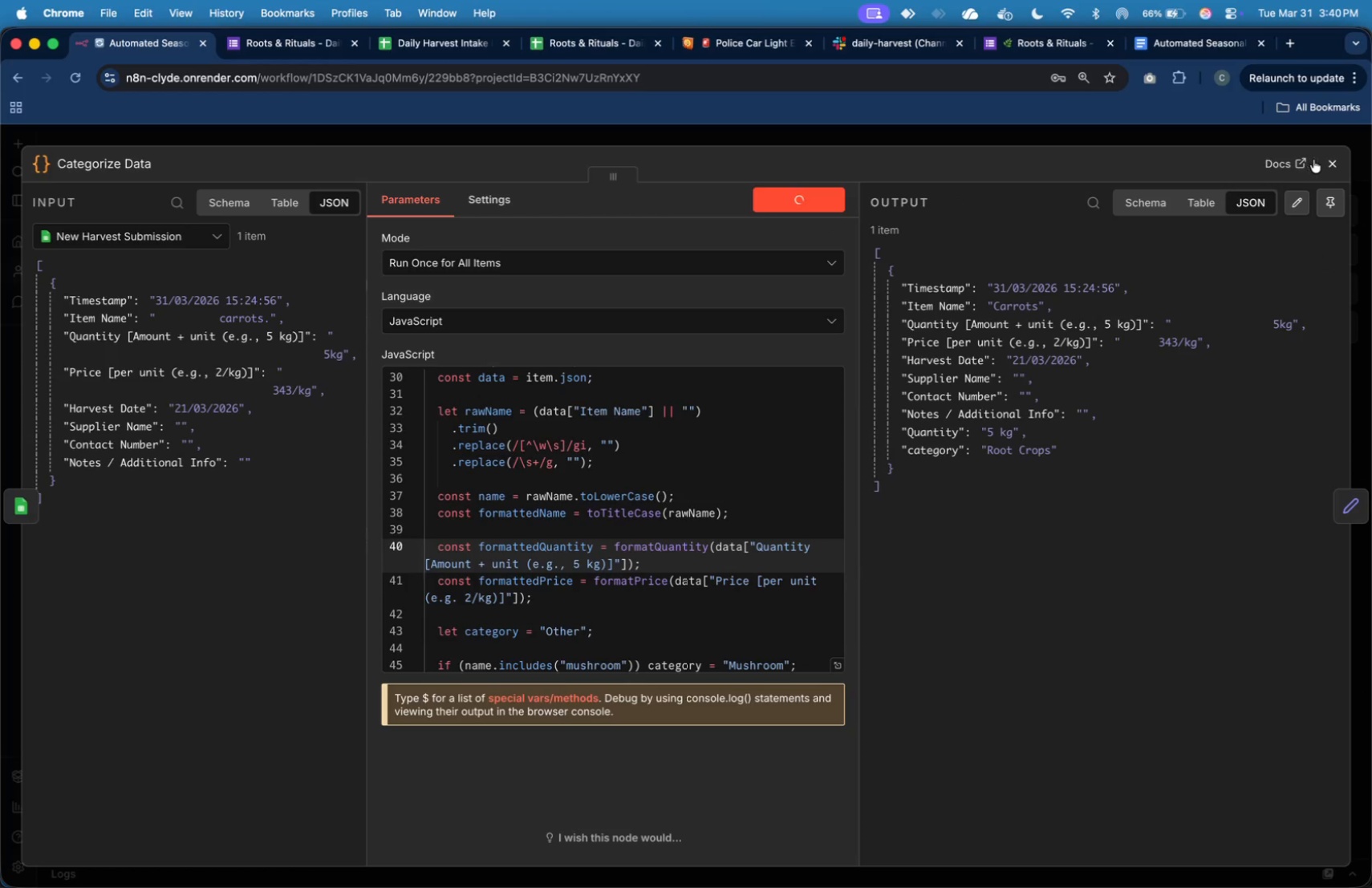 
wait(7.26)
 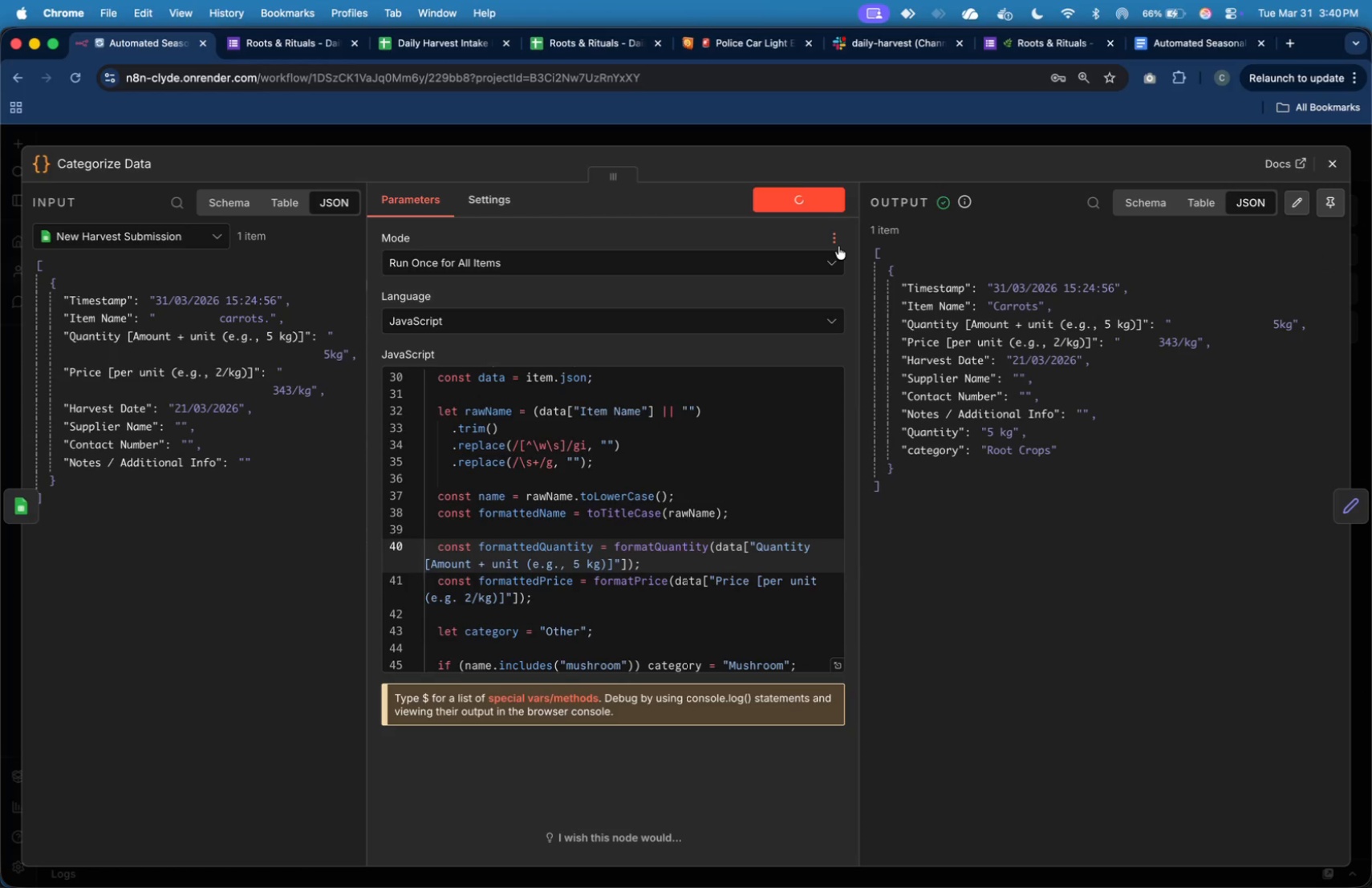 
left_click([1329, 163])
 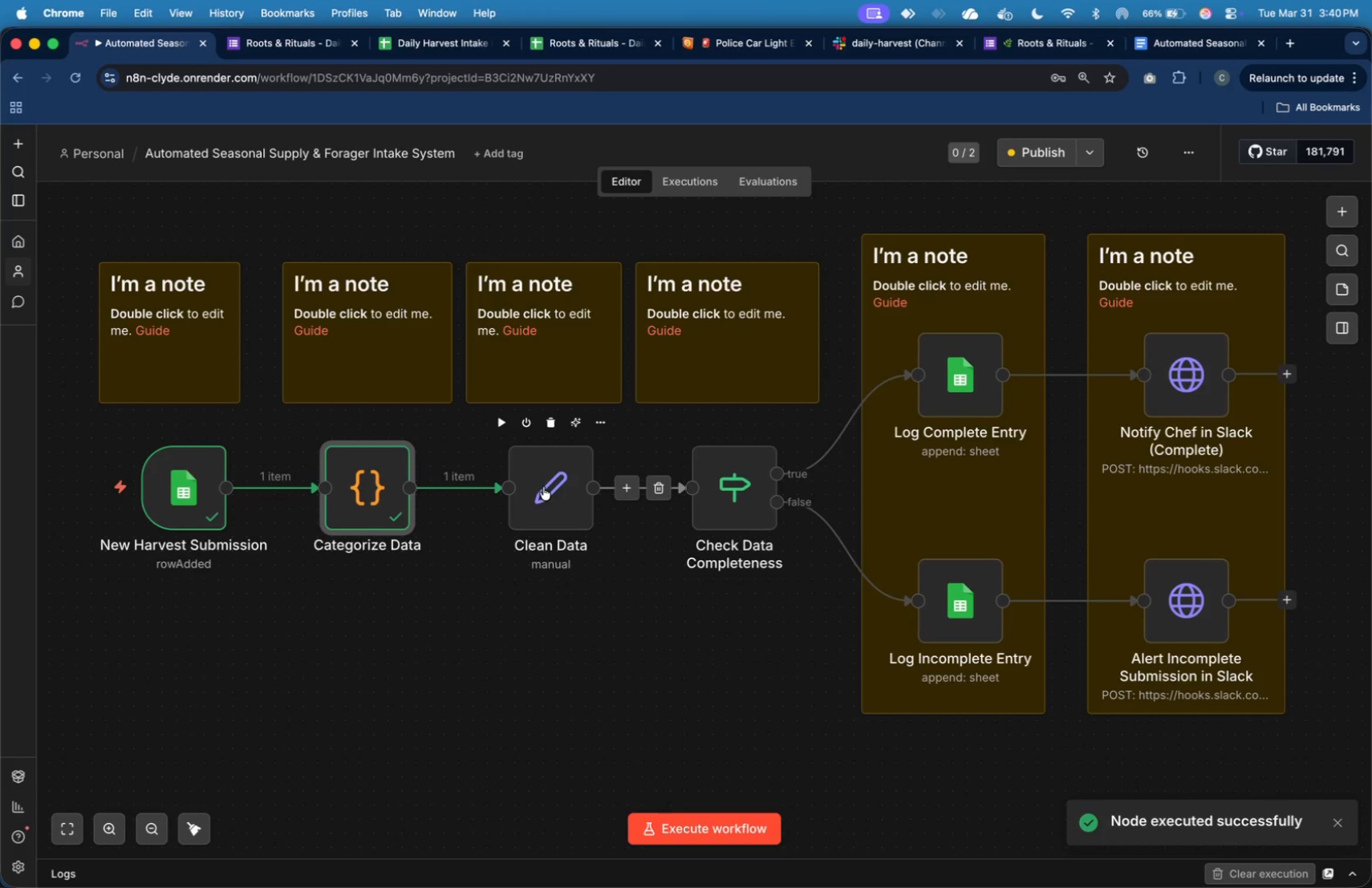 
left_click([538, 488])
 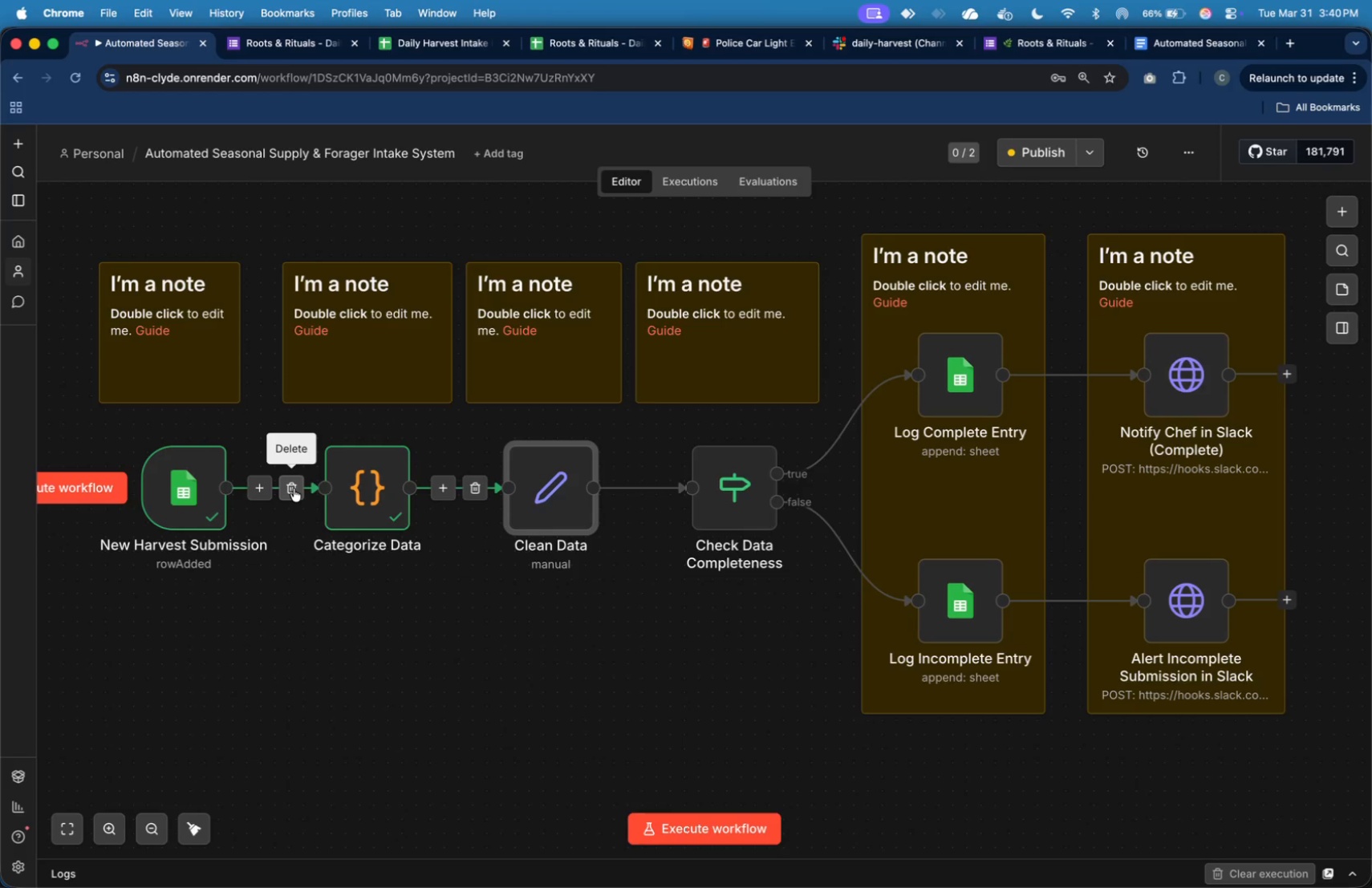 
left_click([293, 488])
 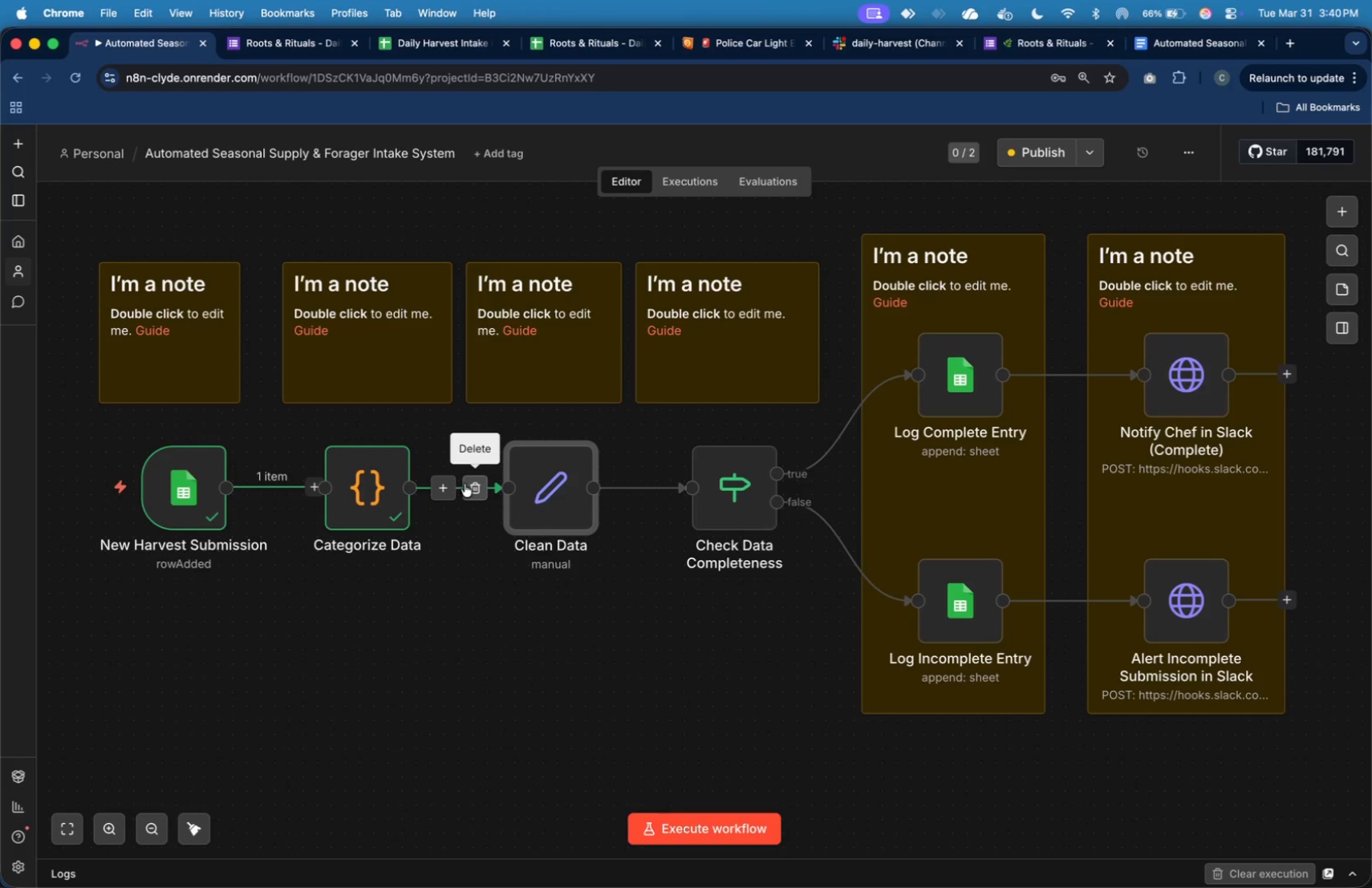 
left_click([469, 486])
 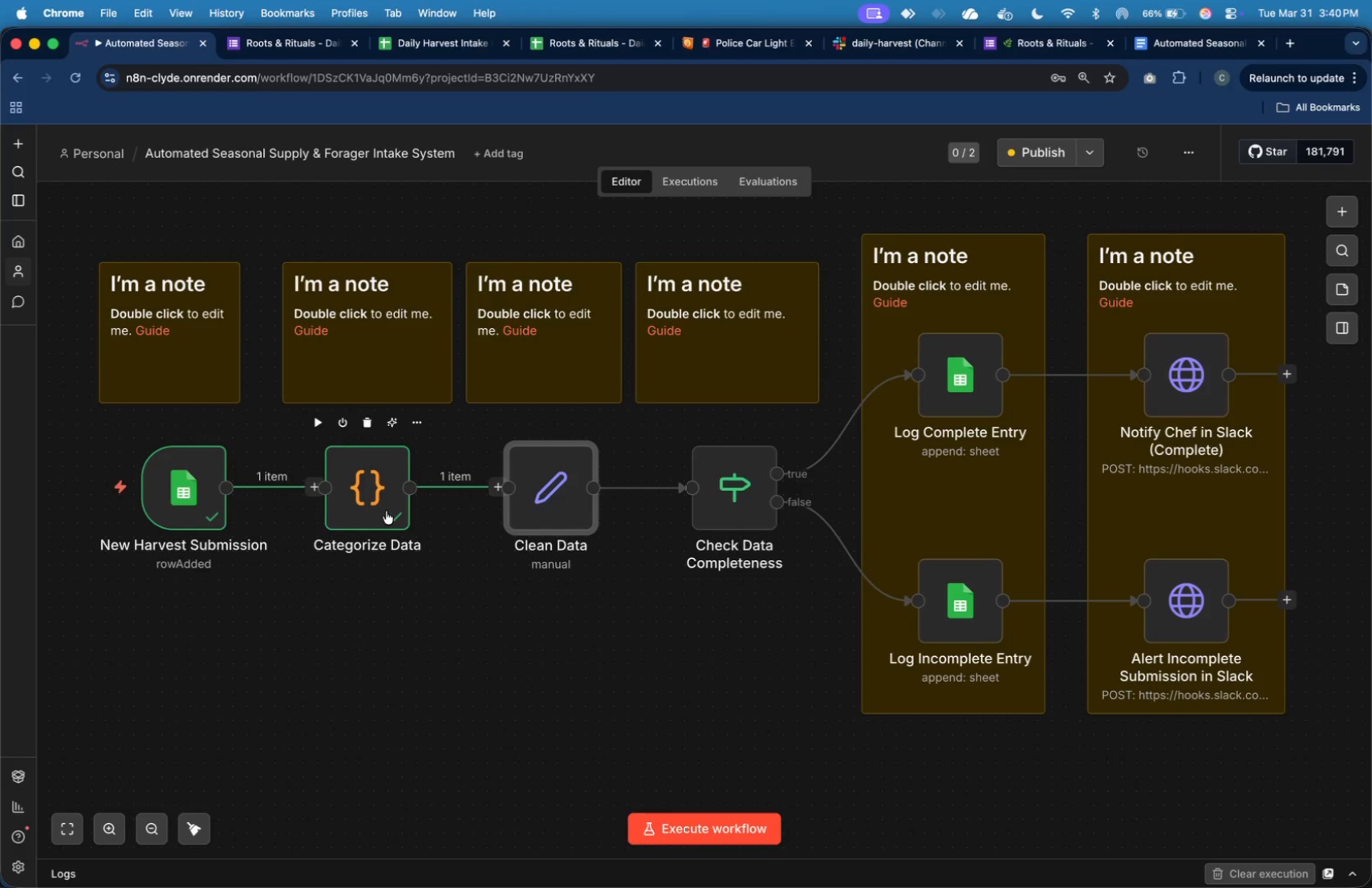 
left_click_drag(start_coordinate=[386, 511], to_coordinate=[585, 630])
 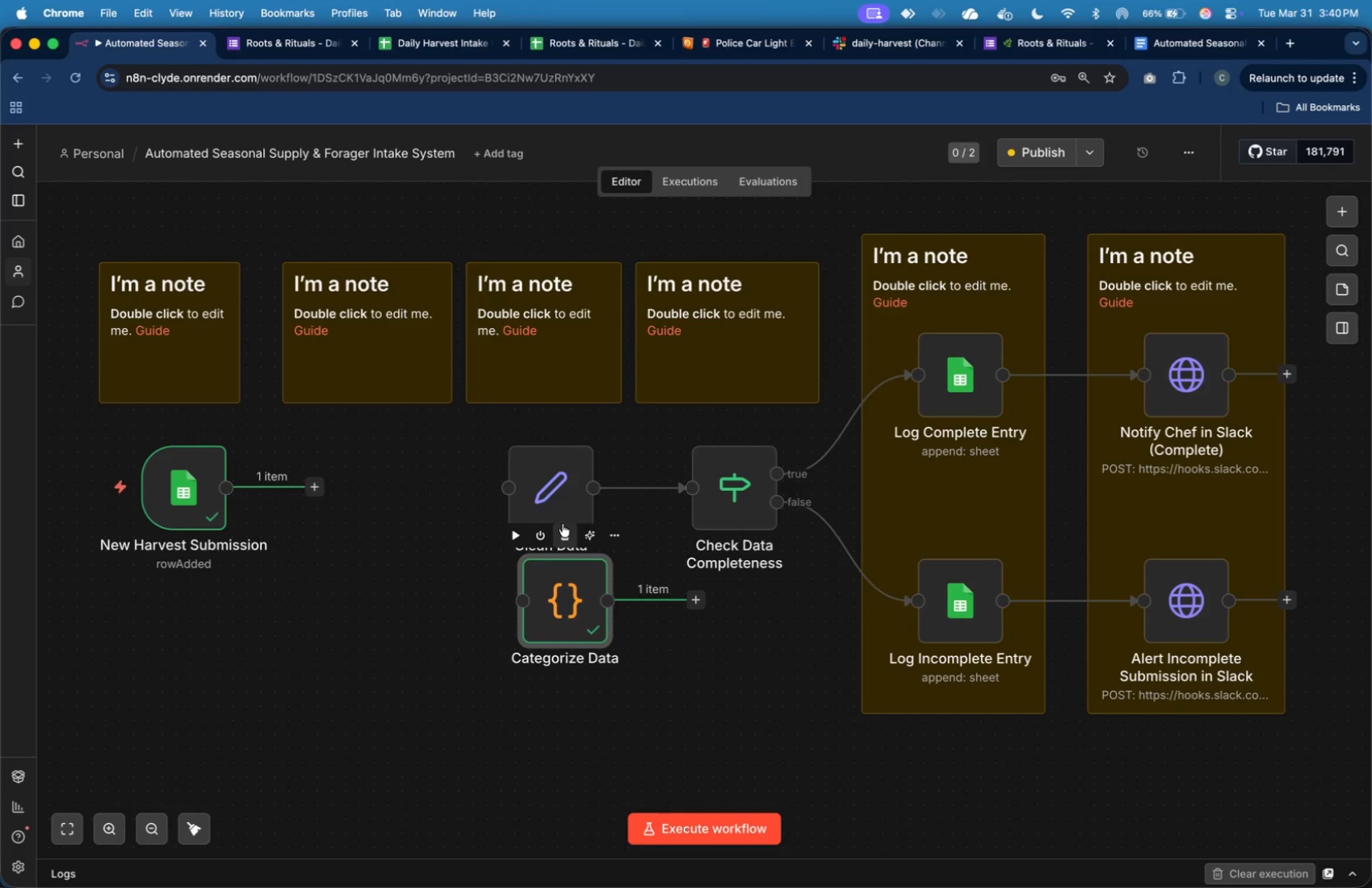 
left_click_drag(start_coordinate=[562, 521], to_coordinate=[407, 524])
 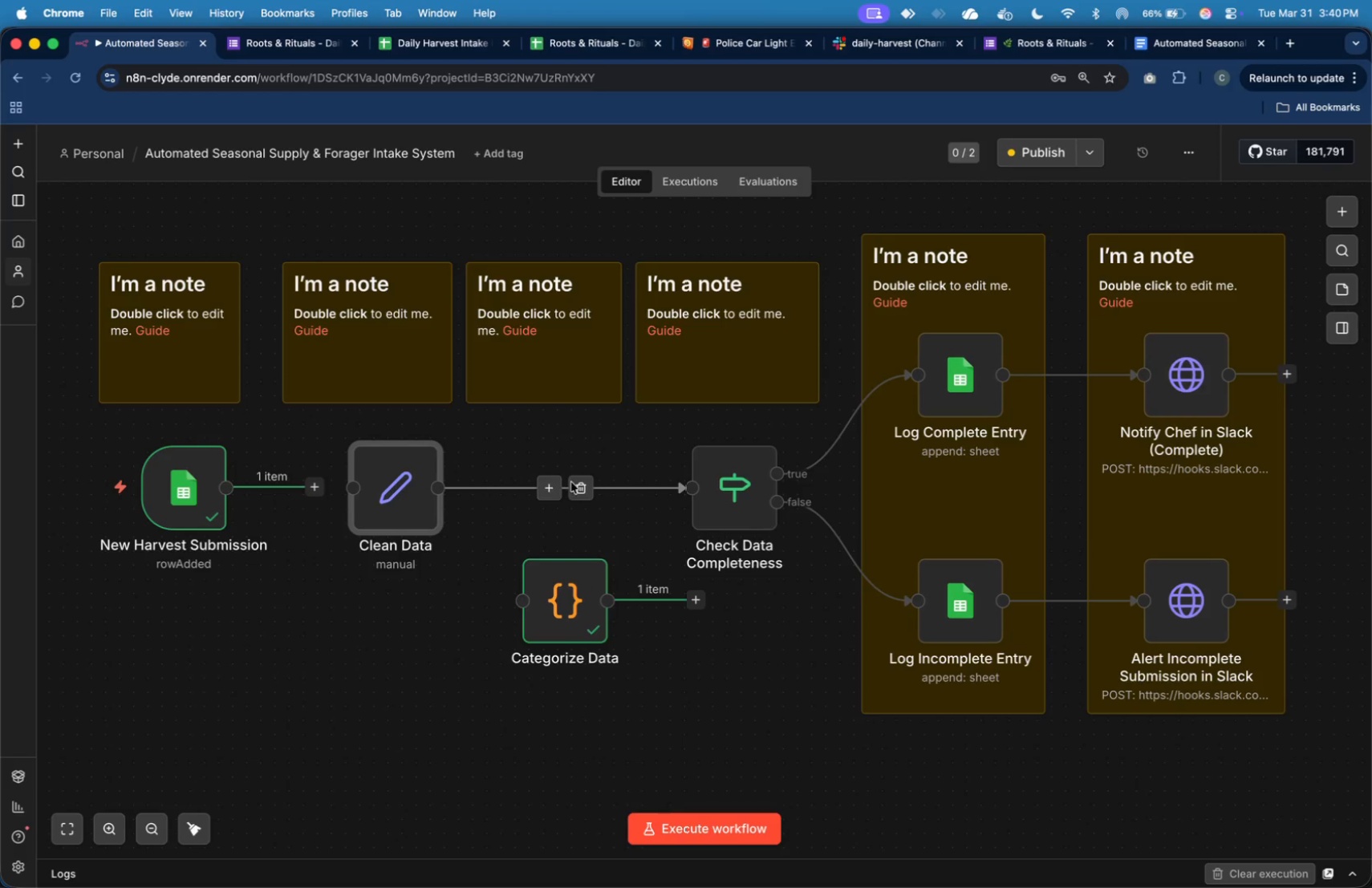 
left_click([581, 483])
 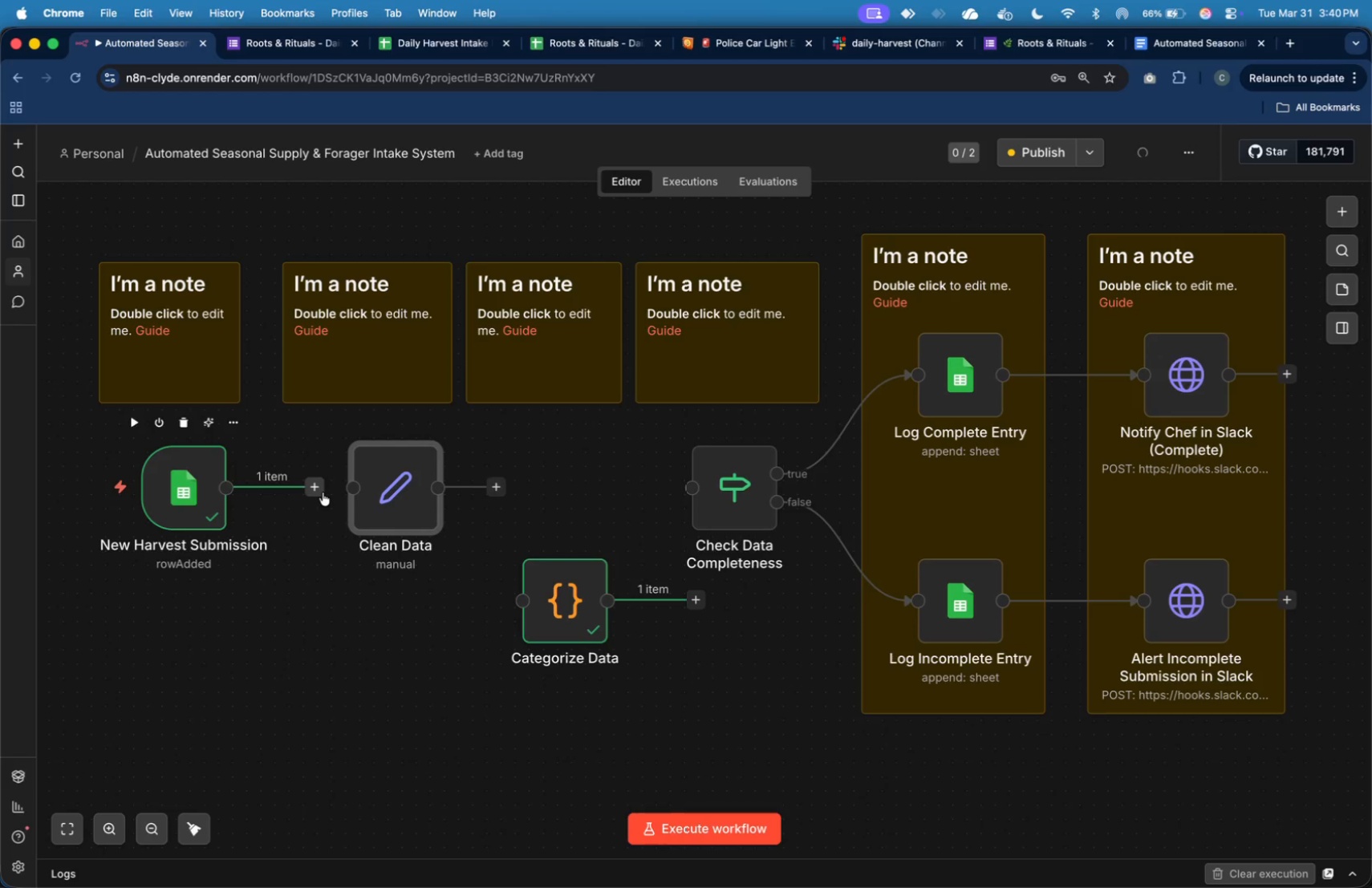 
left_click_drag(start_coordinate=[323, 493], to_coordinate=[351, 497])
 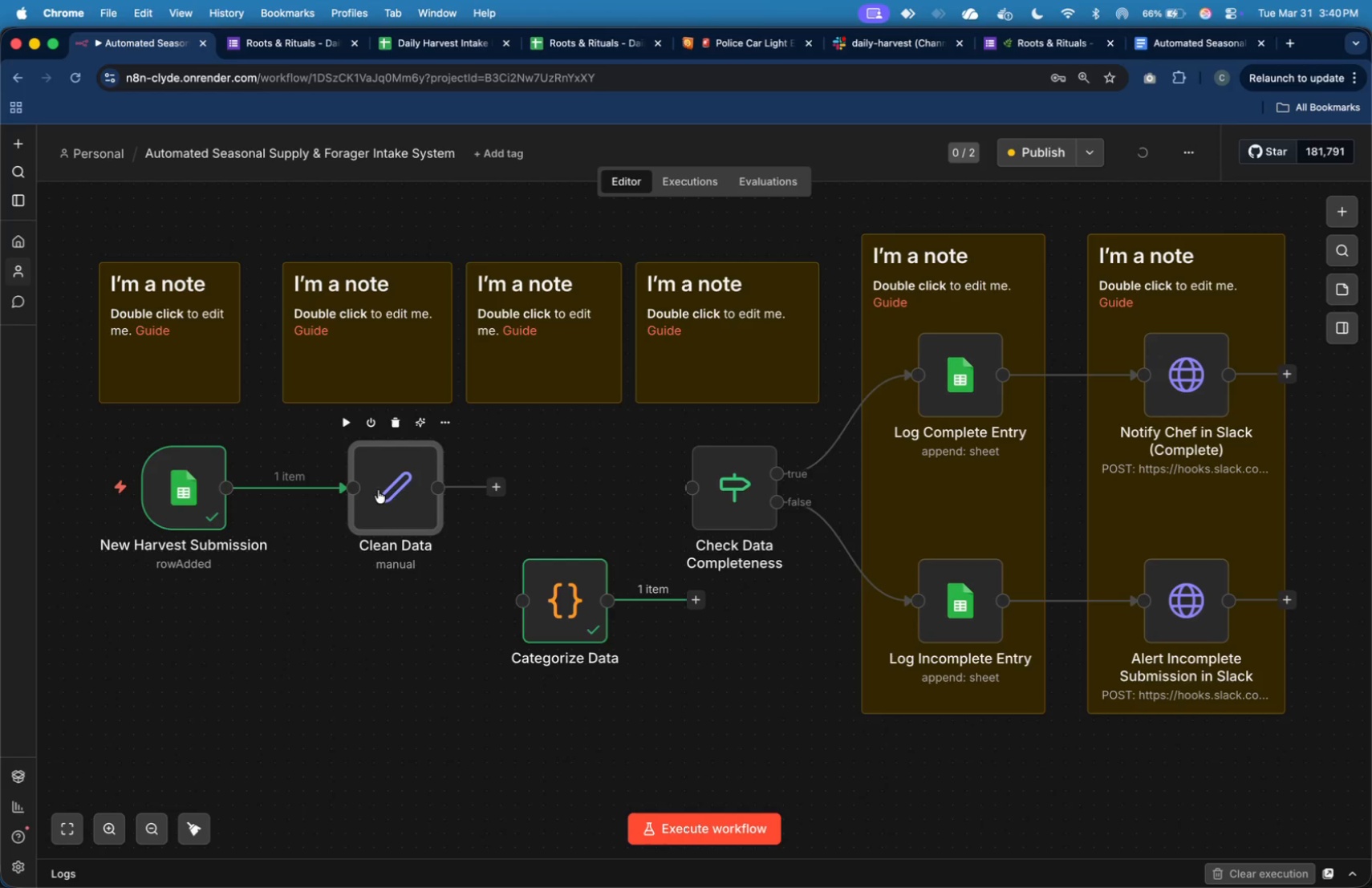 
left_click_drag(start_coordinate=[379, 490], to_coordinate=[350, 489])
 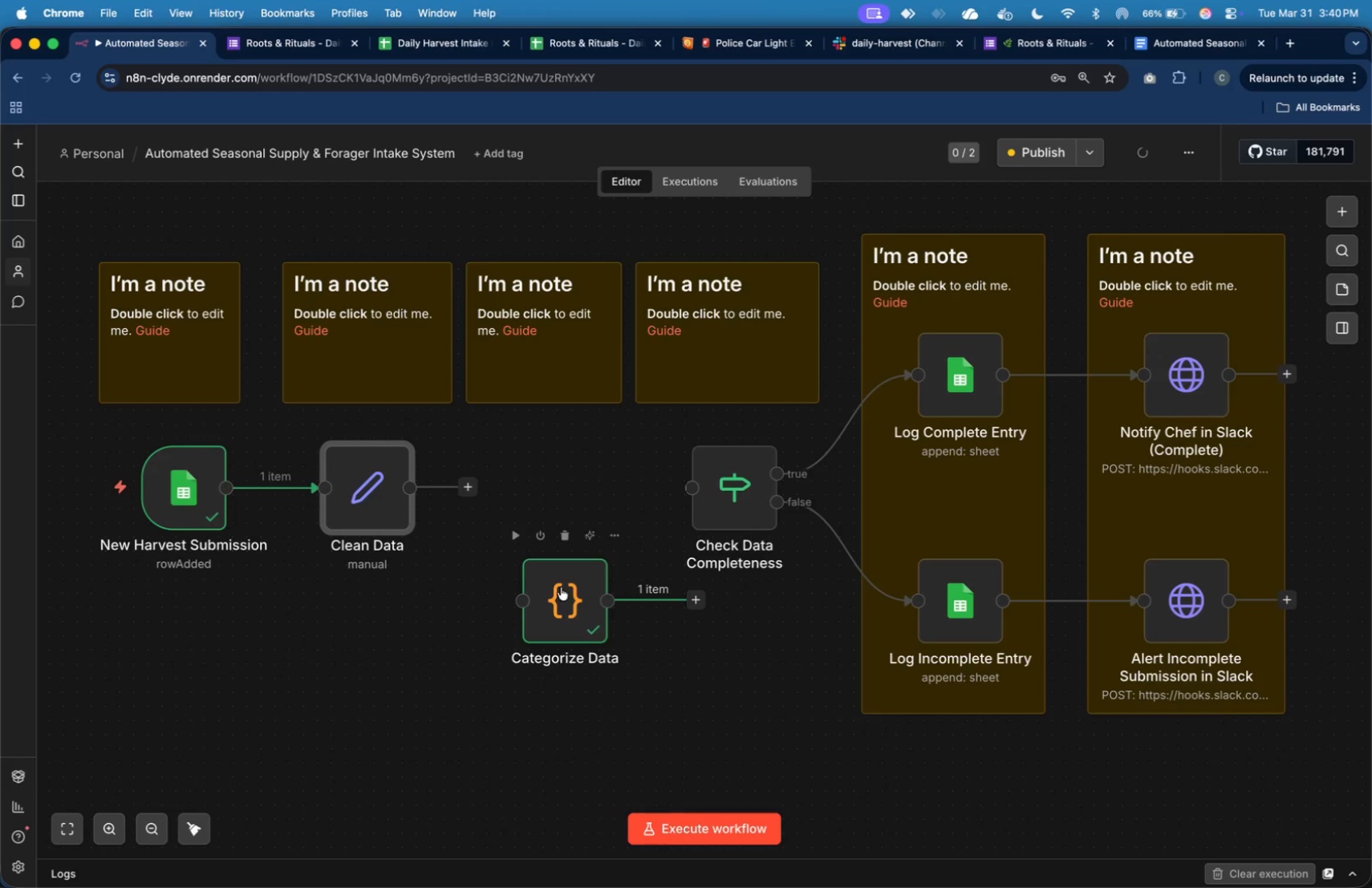 
left_click_drag(start_coordinate=[566, 591], to_coordinate=[548, 497])
 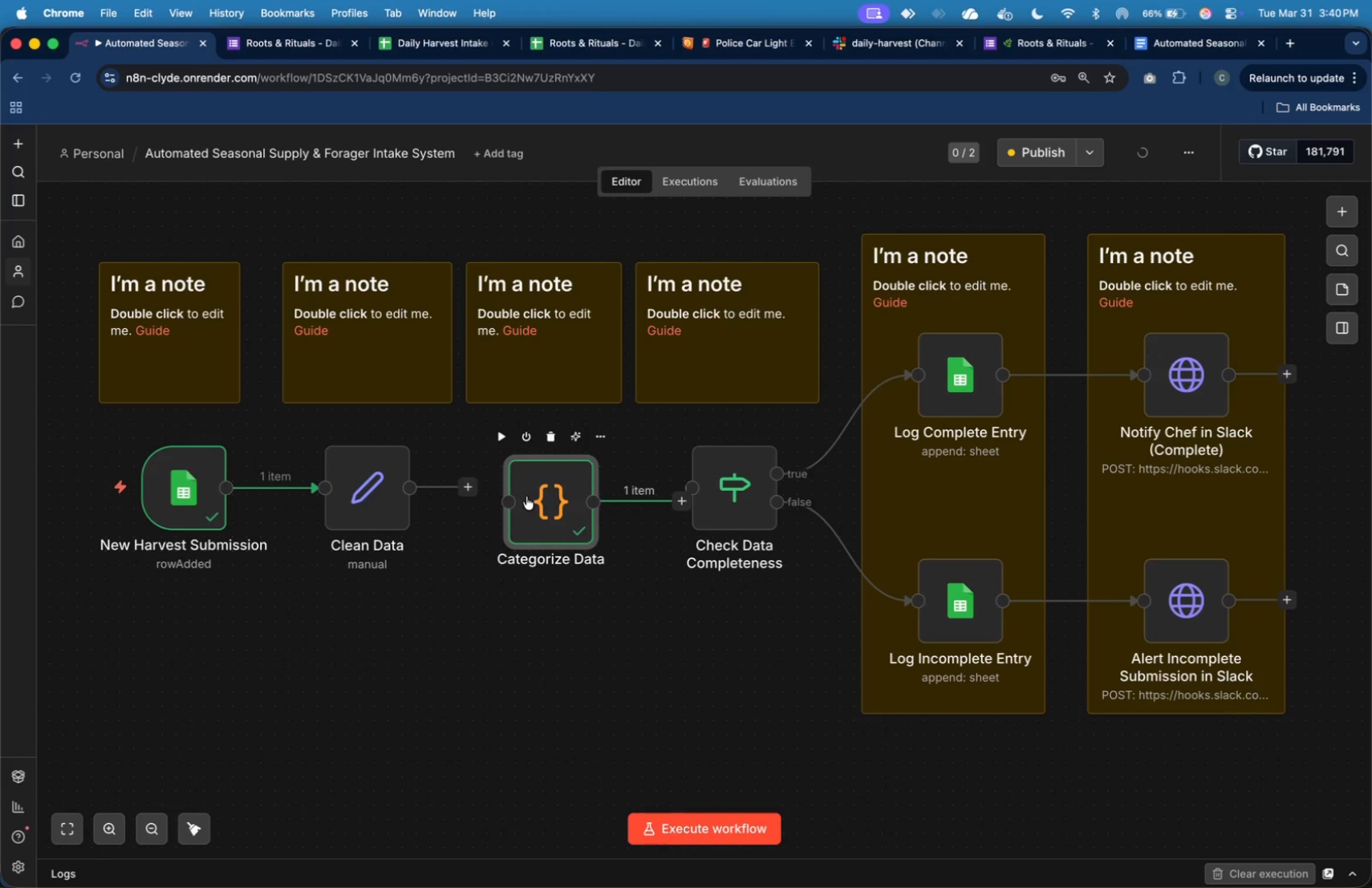 
left_click_drag(start_coordinate=[530, 495], to_coordinate=[529, 479])
 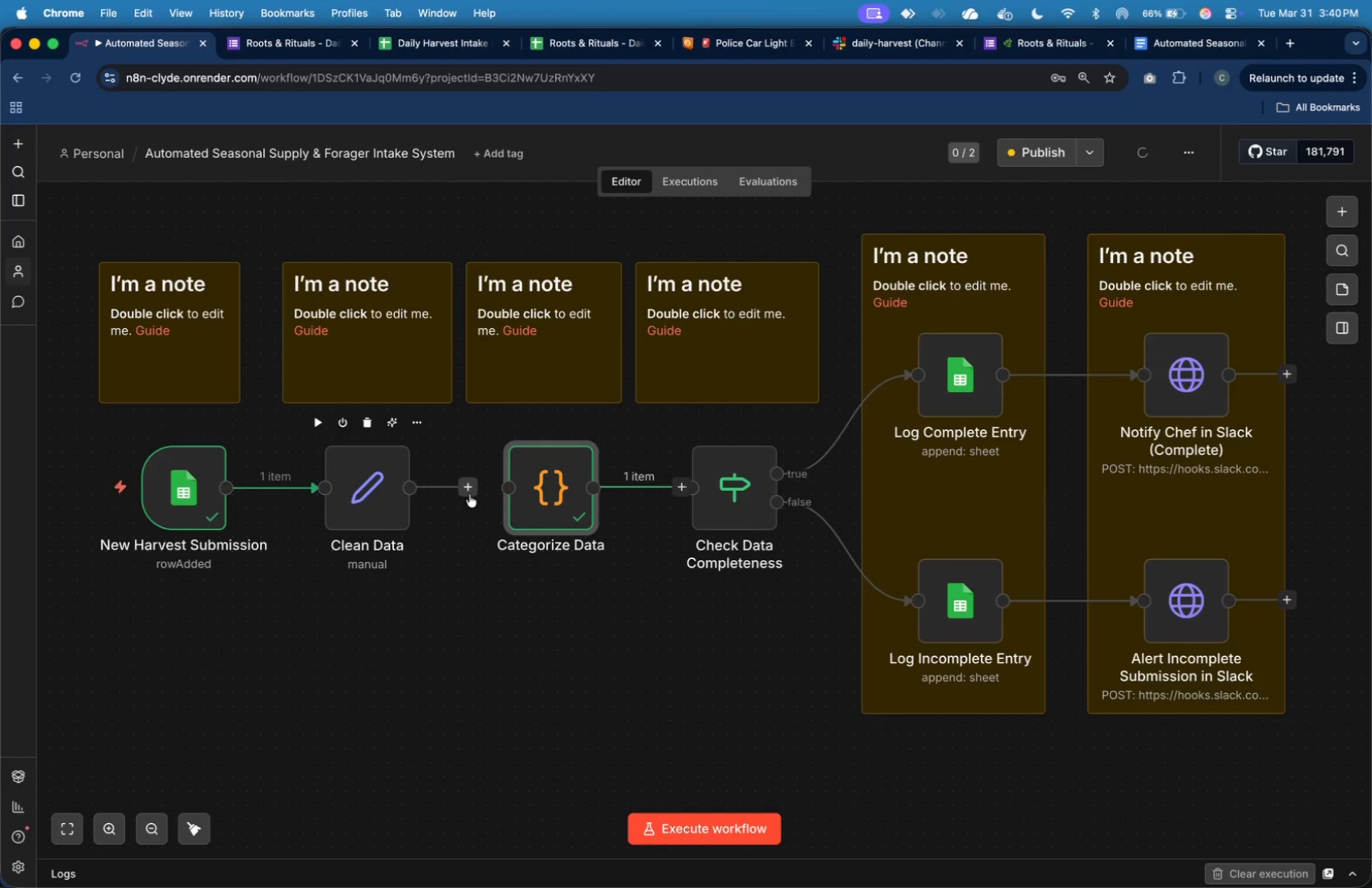 
left_click_drag(start_coordinate=[470, 493], to_coordinate=[504, 489])
 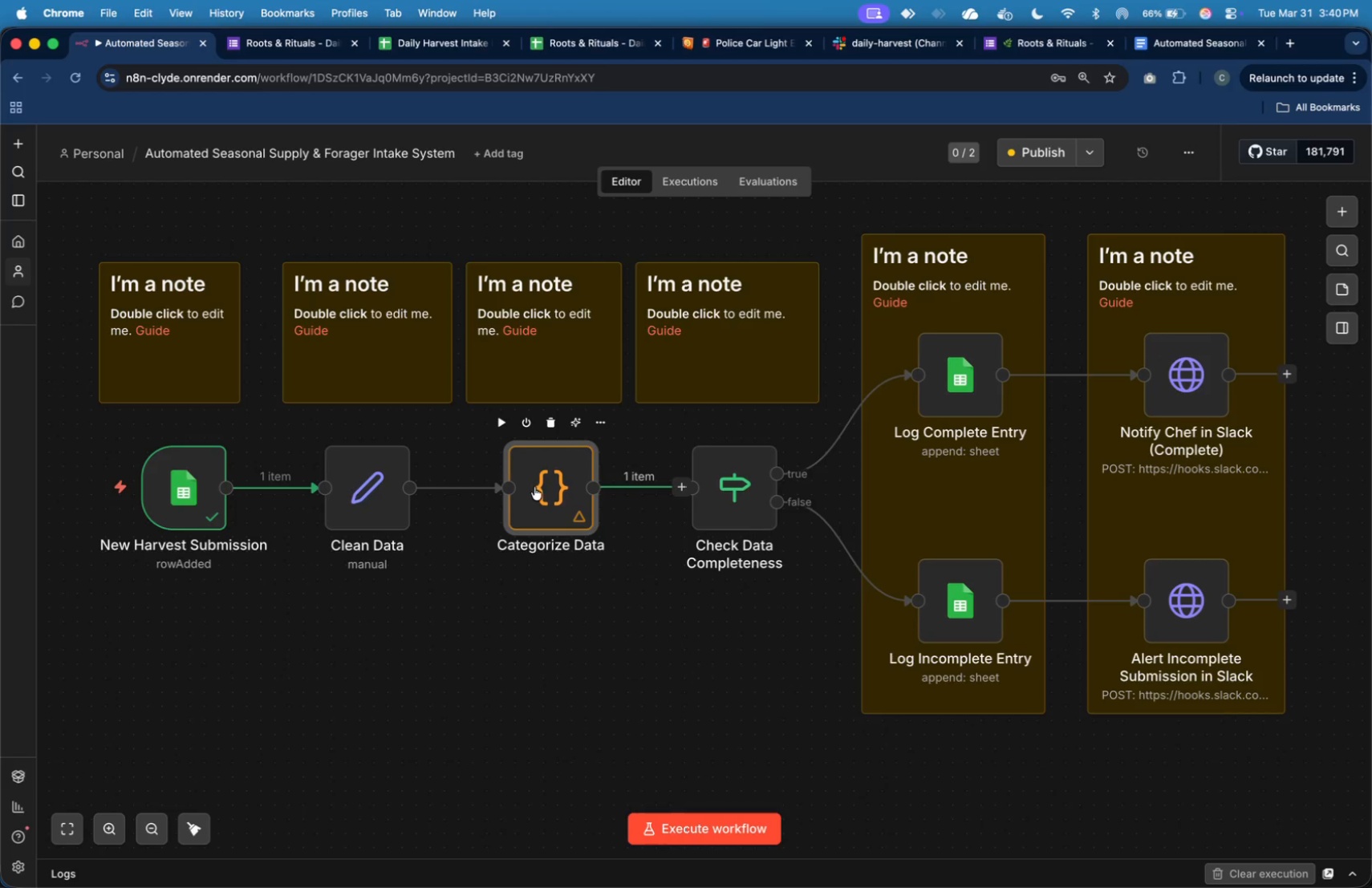 
left_click_drag(start_coordinate=[534, 486], to_coordinate=[523, 492])
 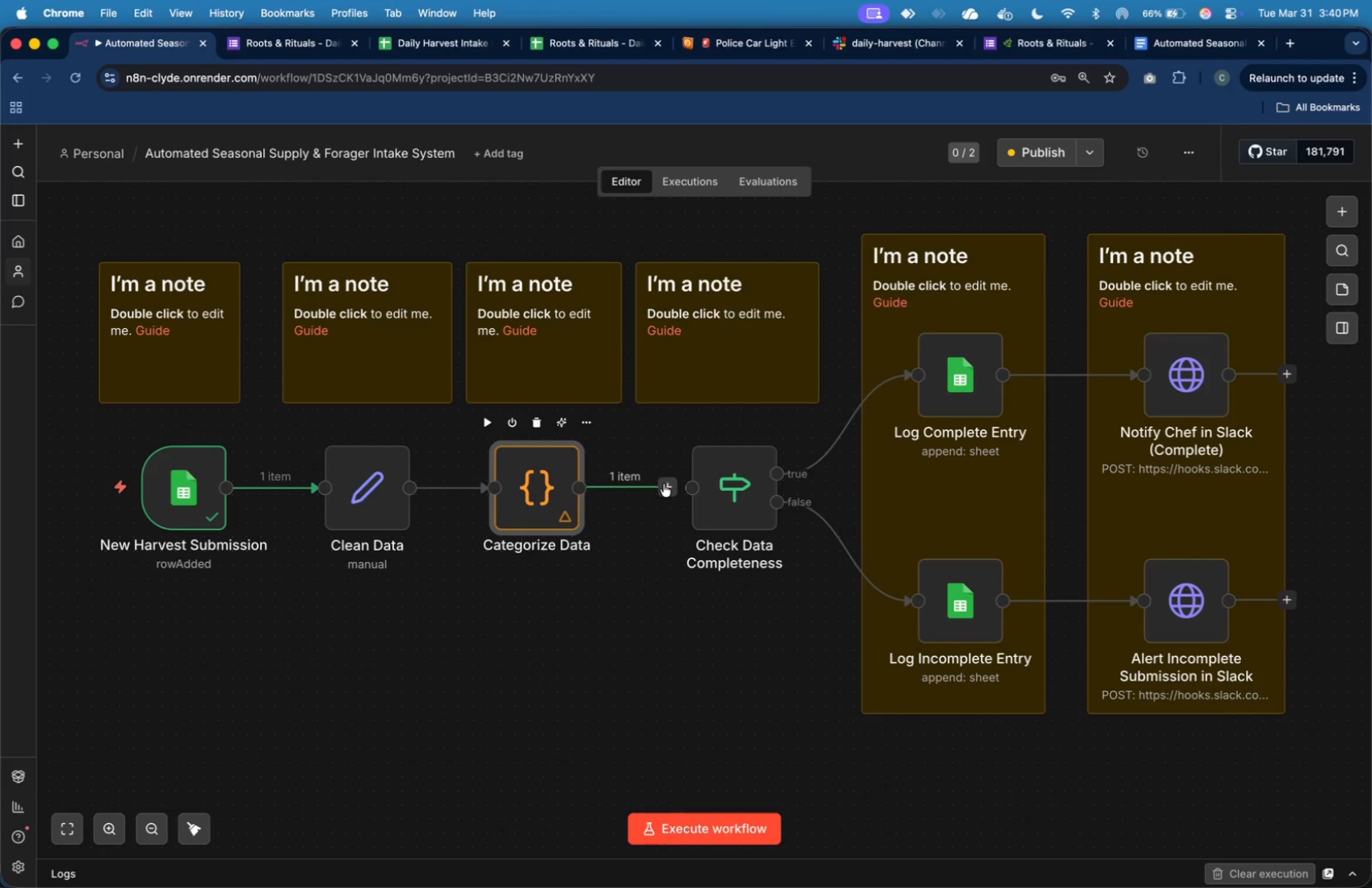 
left_click_drag(start_coordinate=[665, 485], to_coordinate=[676, 489])
 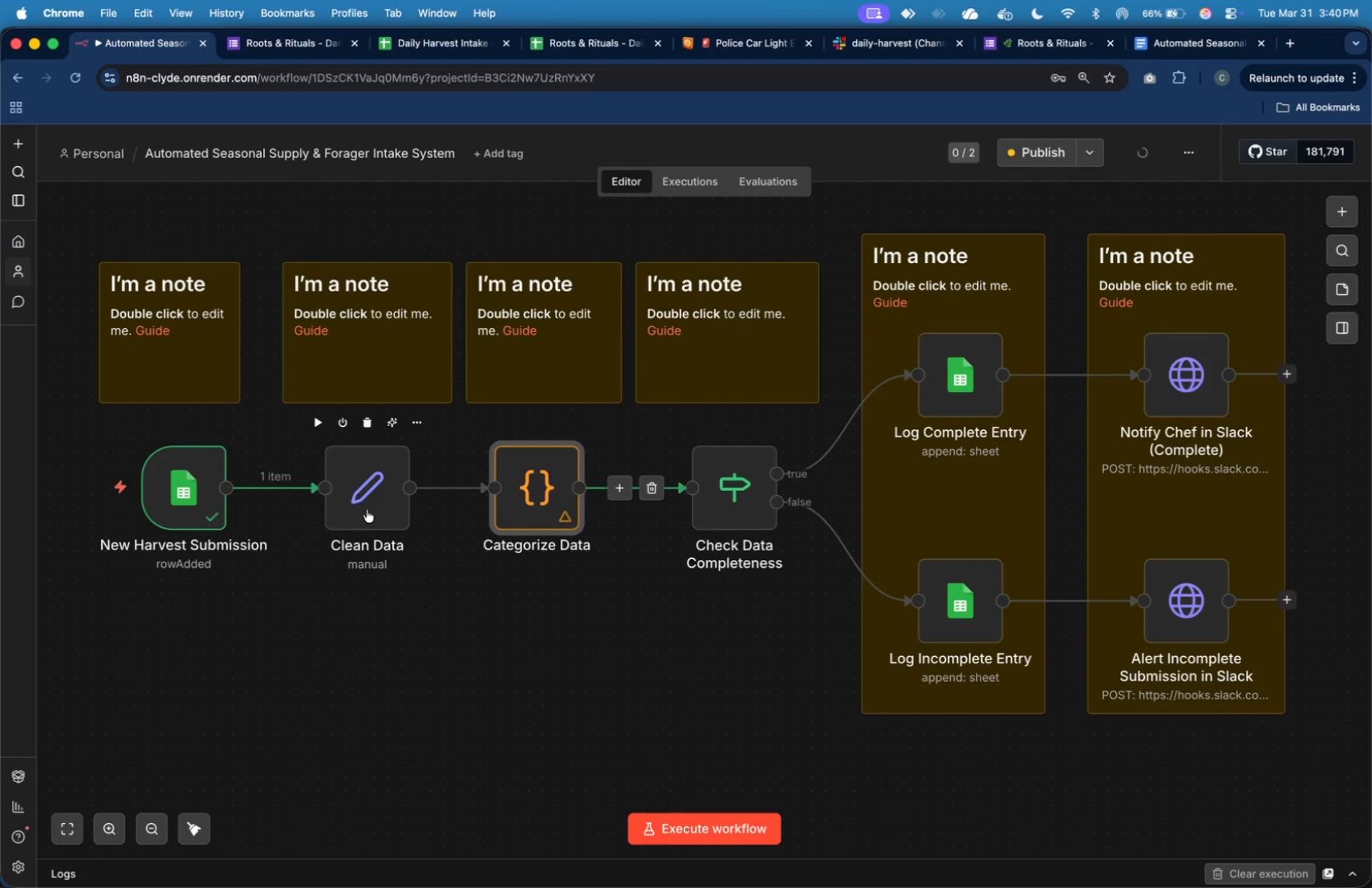 
left_click([366, 508])
 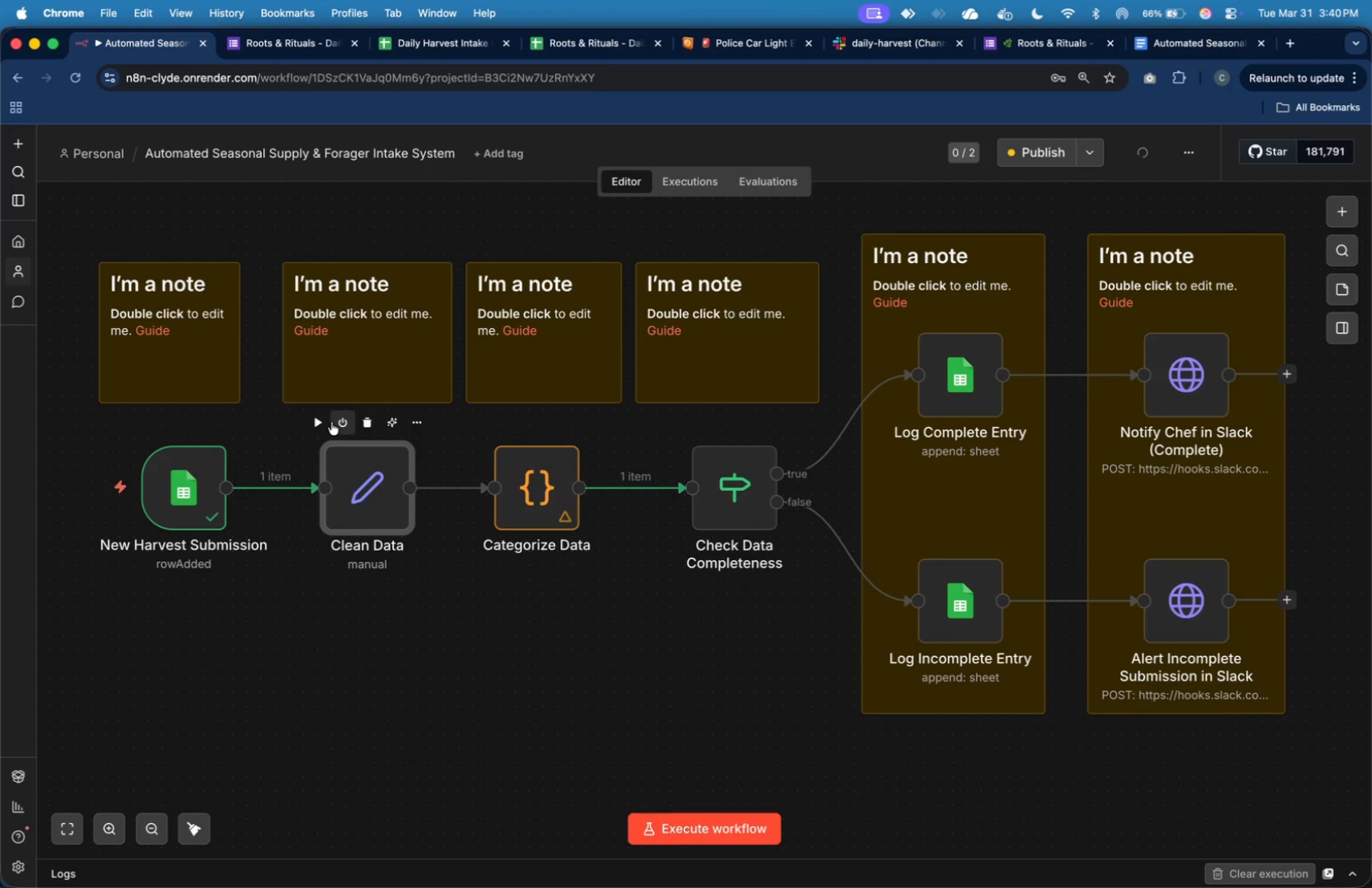 
left_click([326, 420])
 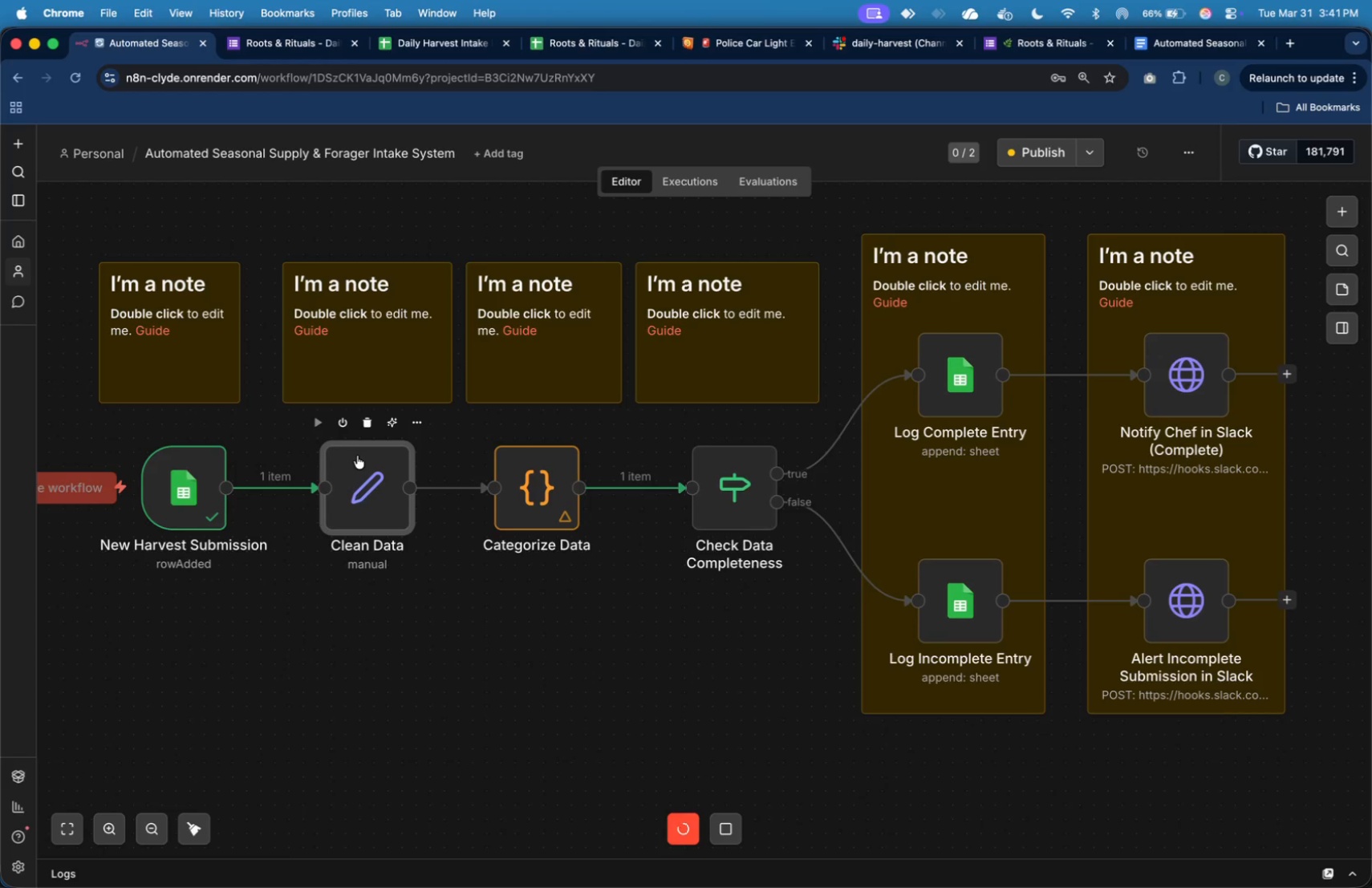 
wait(15.45)
 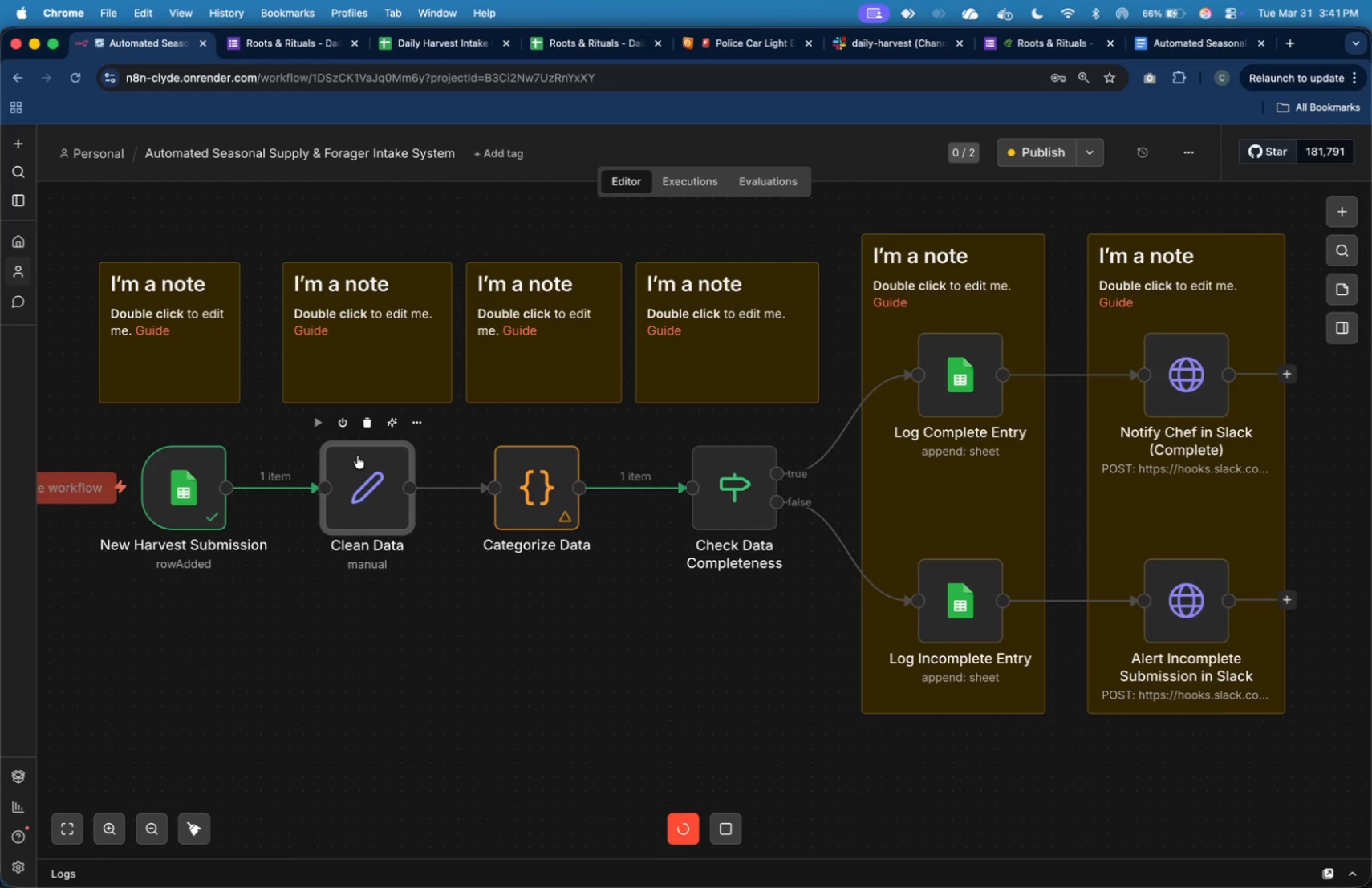 
double_click([373, 480])
 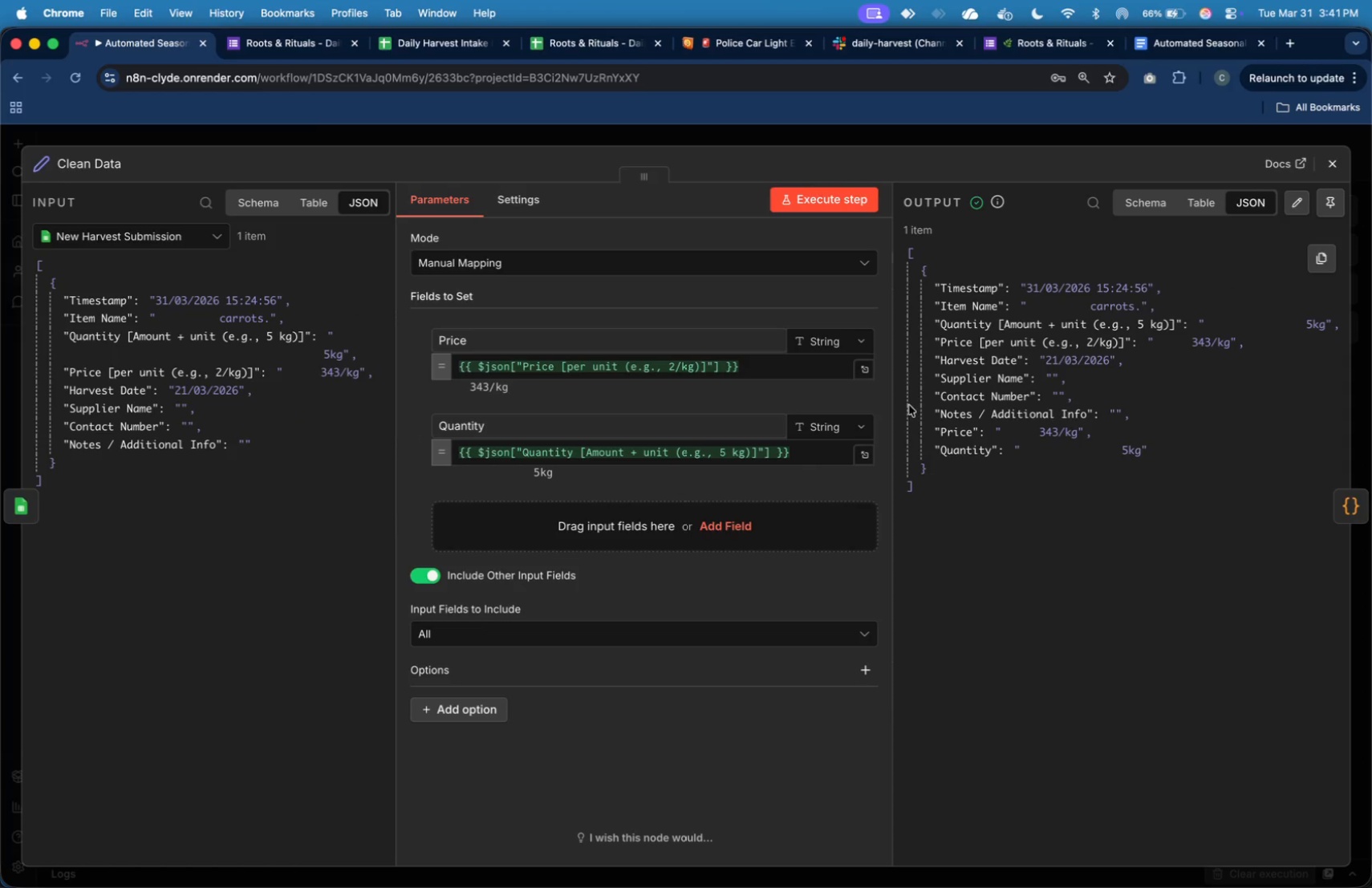 
mouse_move([1326, 201])
 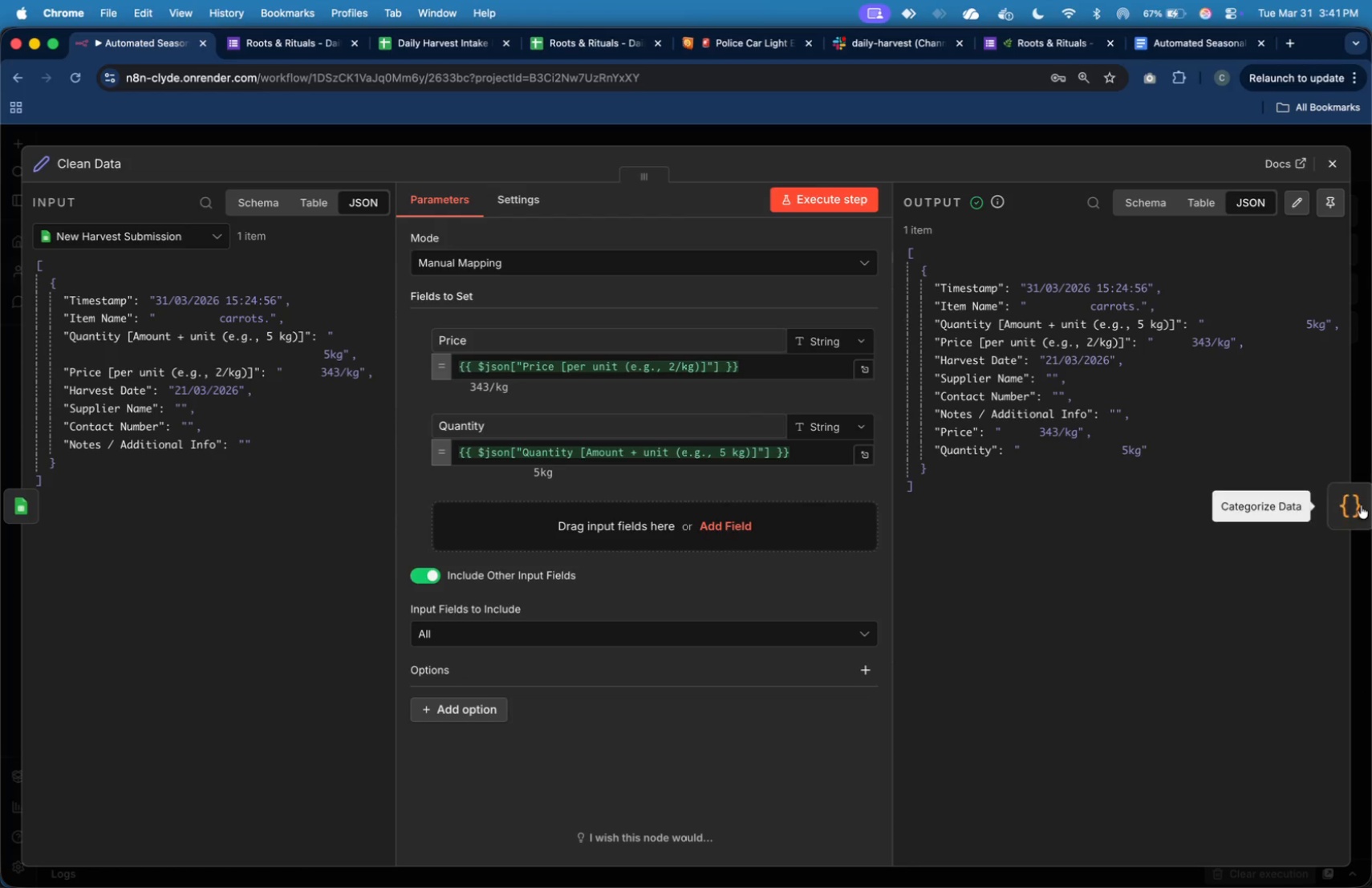 
left_click([1361, 506])
 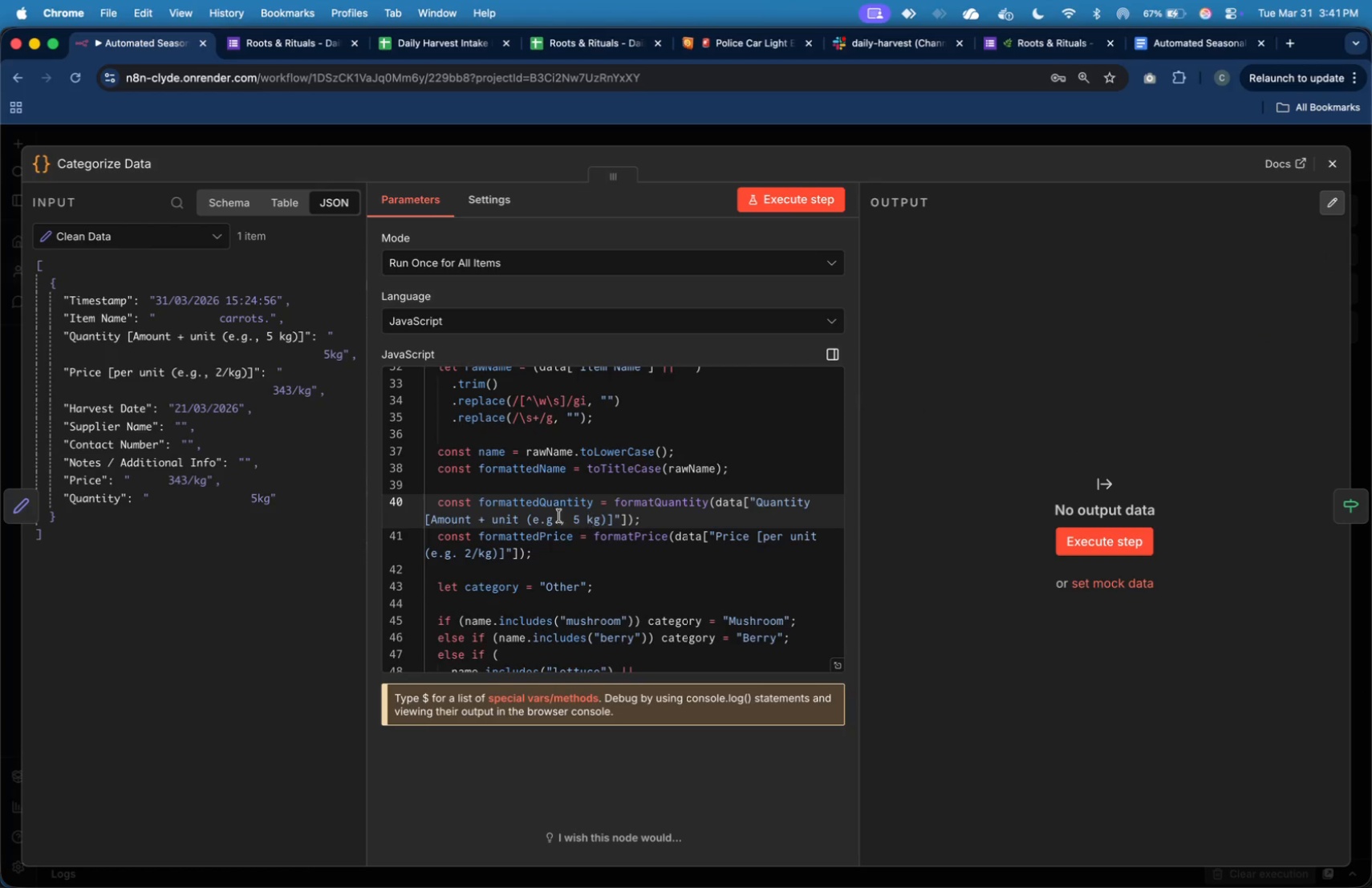 
left_click_drag(start_coordinate=[615, 521], to_coordinate=[425, 516])
 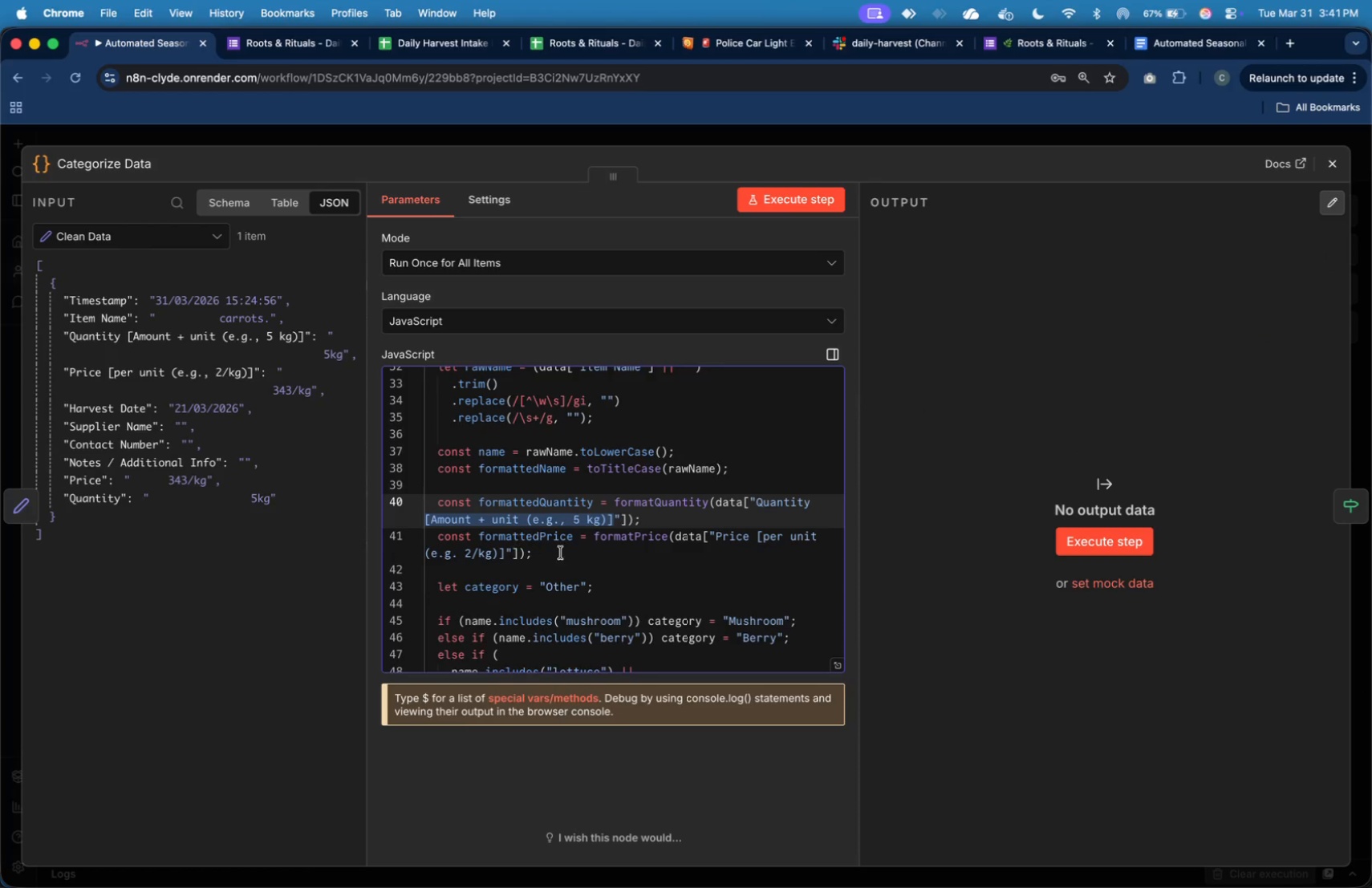 
key(Backspace)
 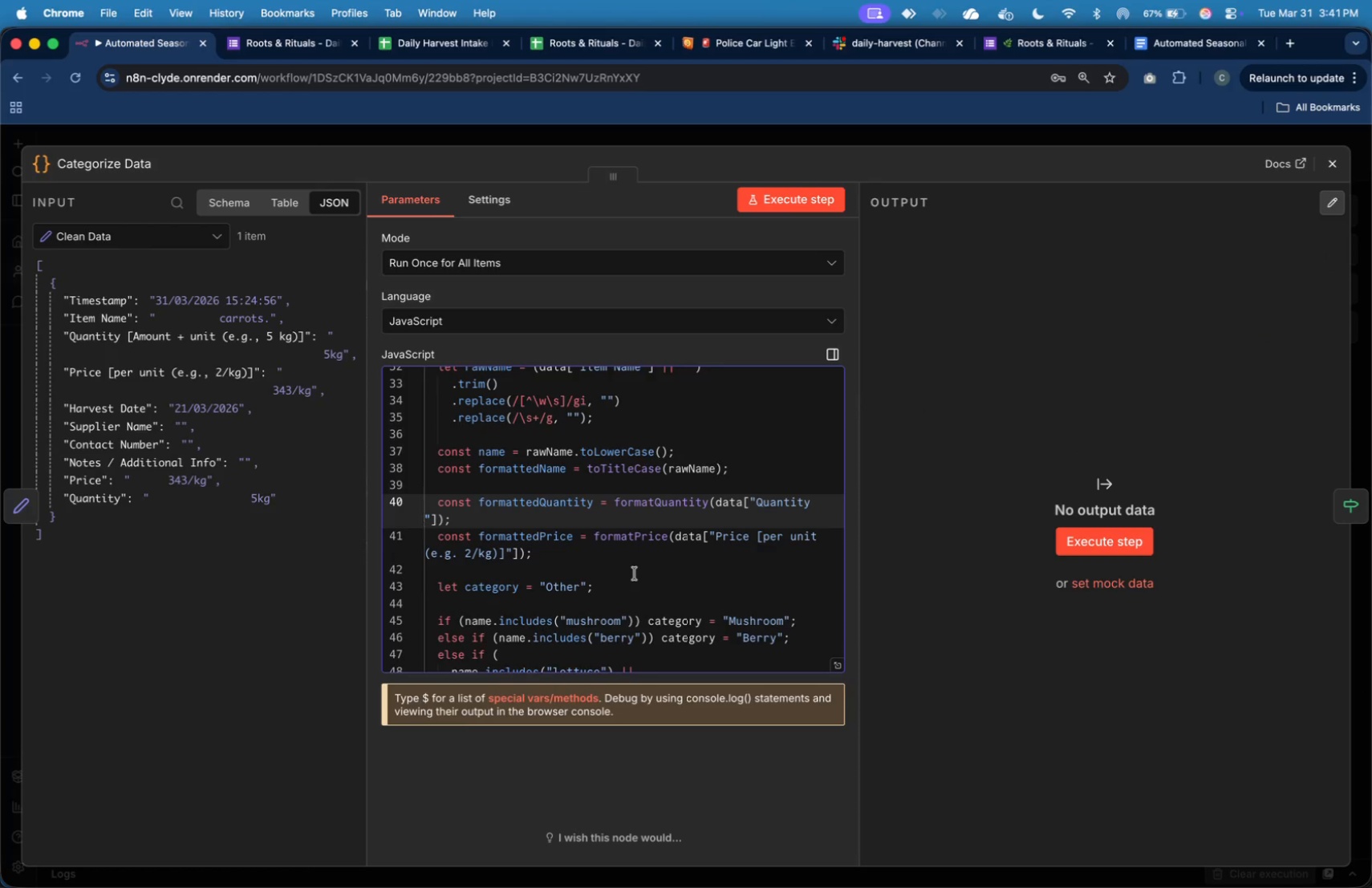 
key(Backspace)
 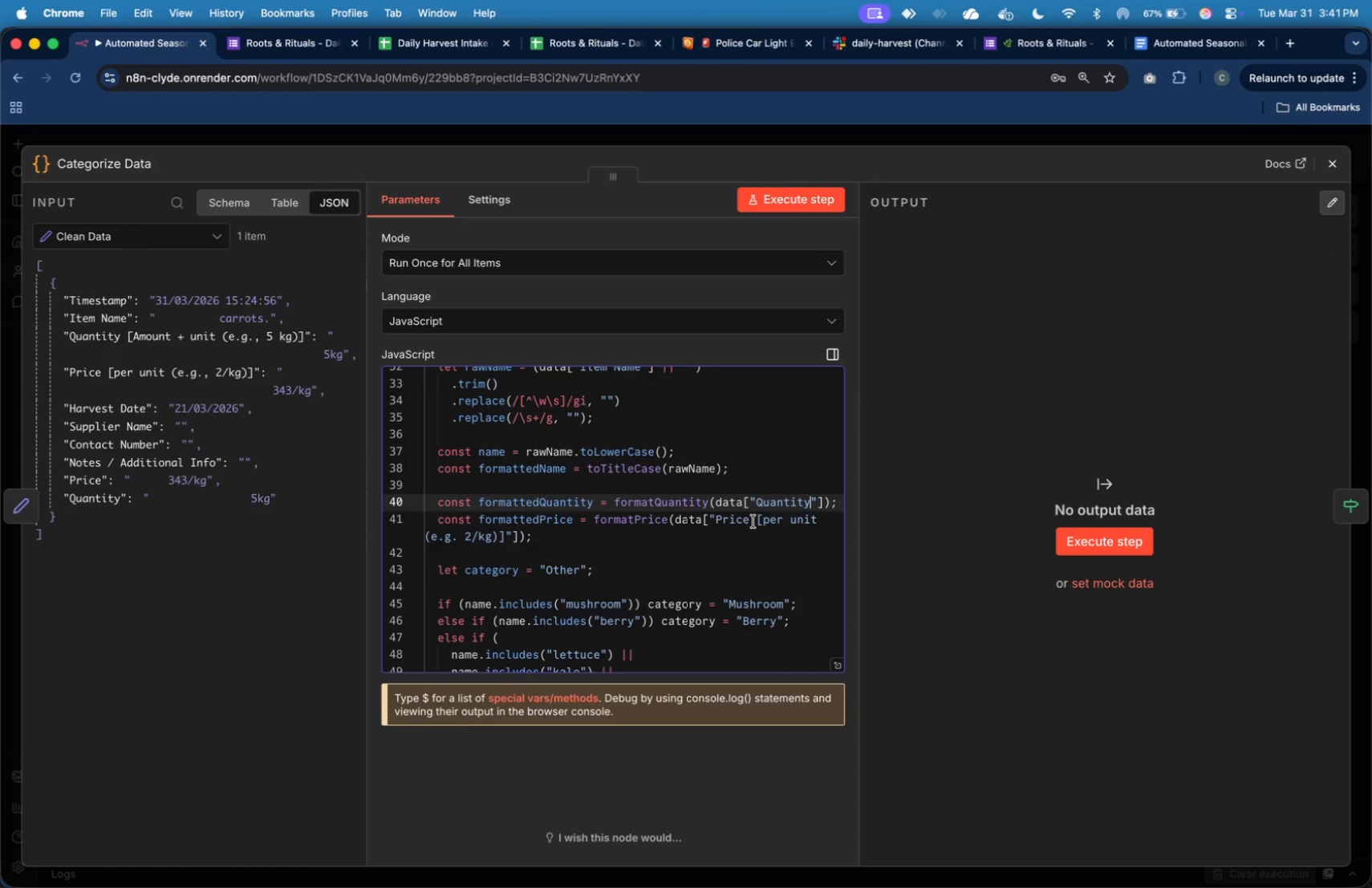 
left_click_drag(start_coordinate=[749, 521], to_coordinate=[504, 536])
 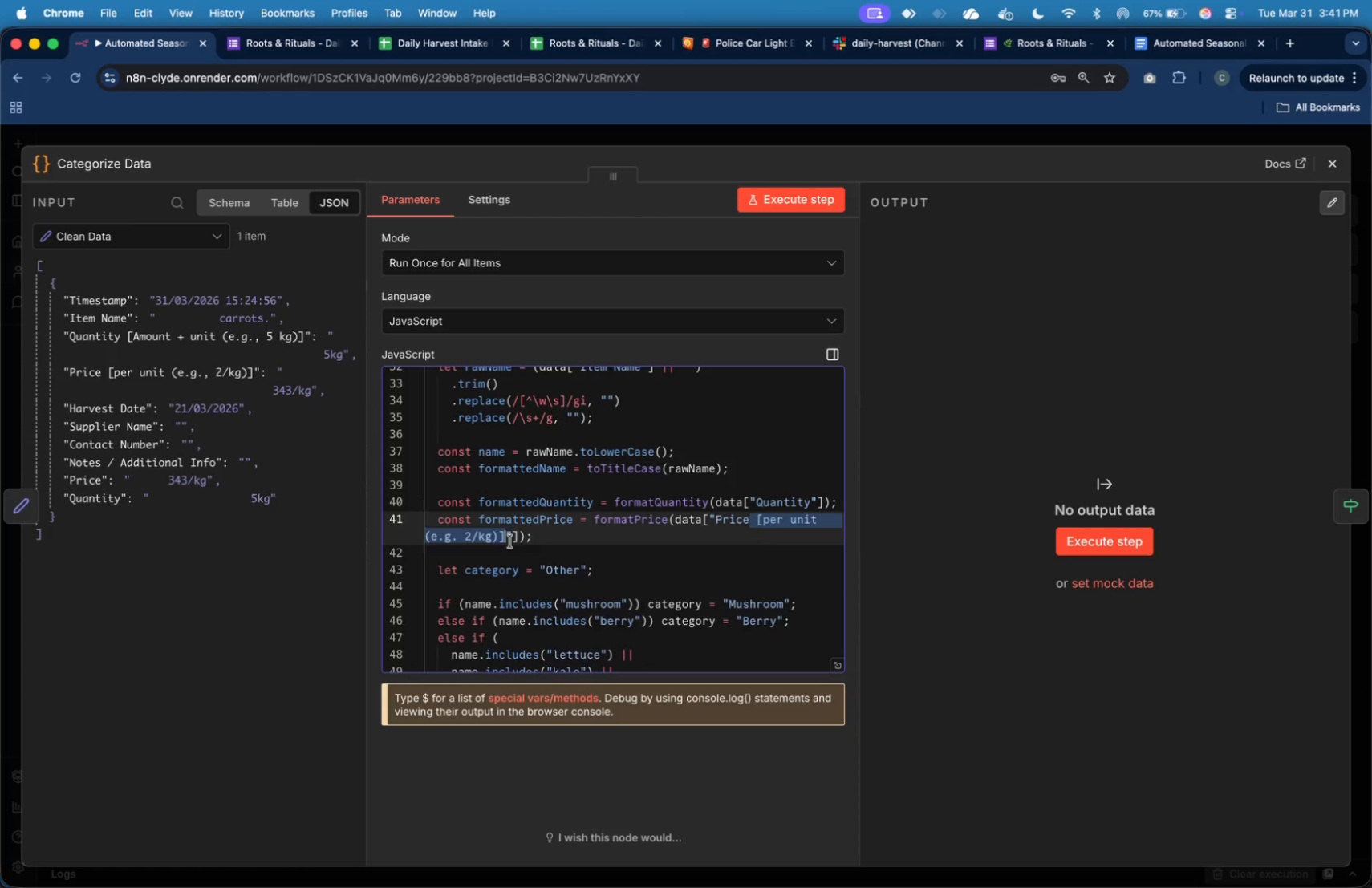 
key(Backspace)
 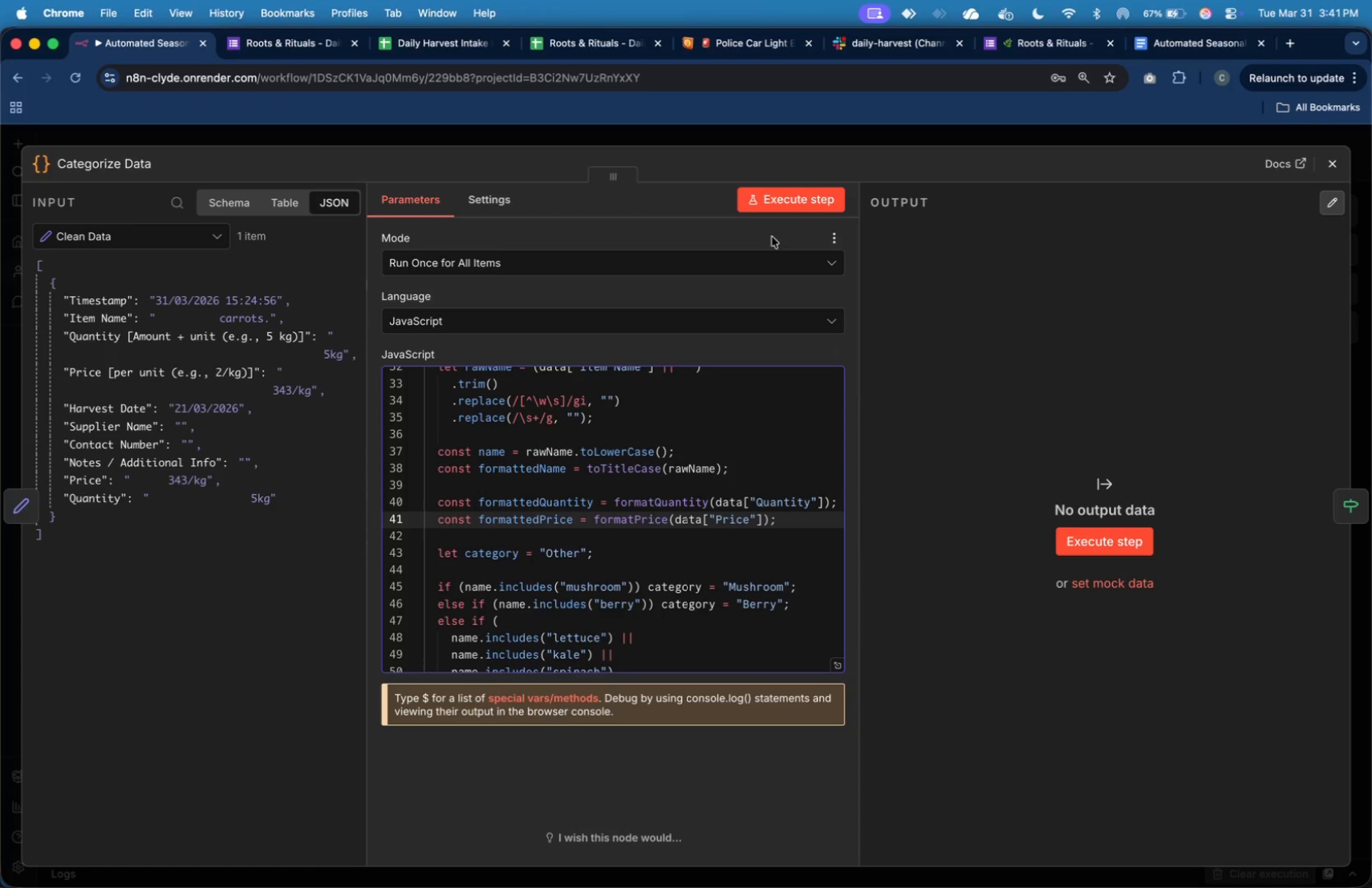 
left_click([797, 205])
 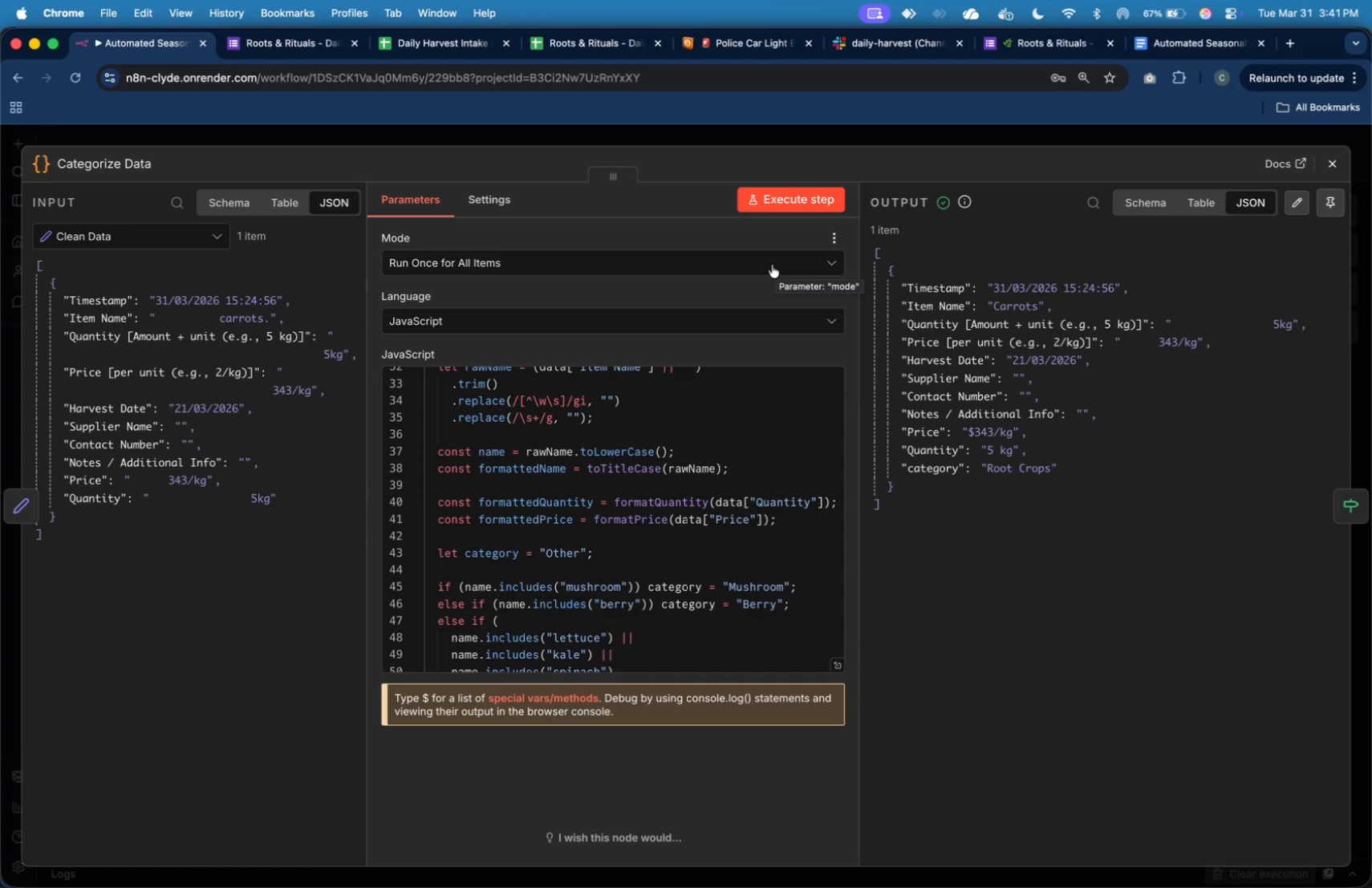 
wait(30.02)
 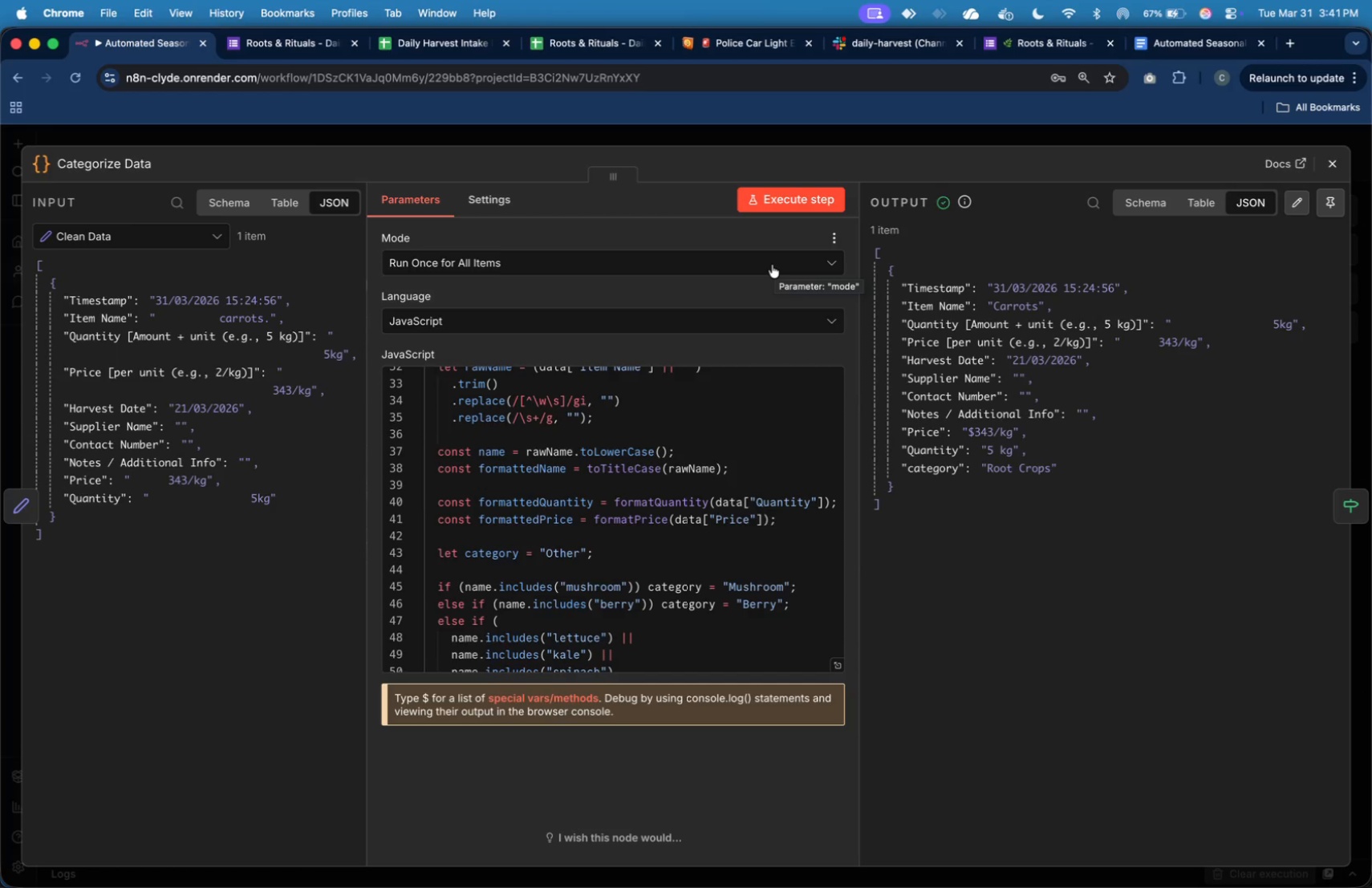 
left_click([1333, 159])
 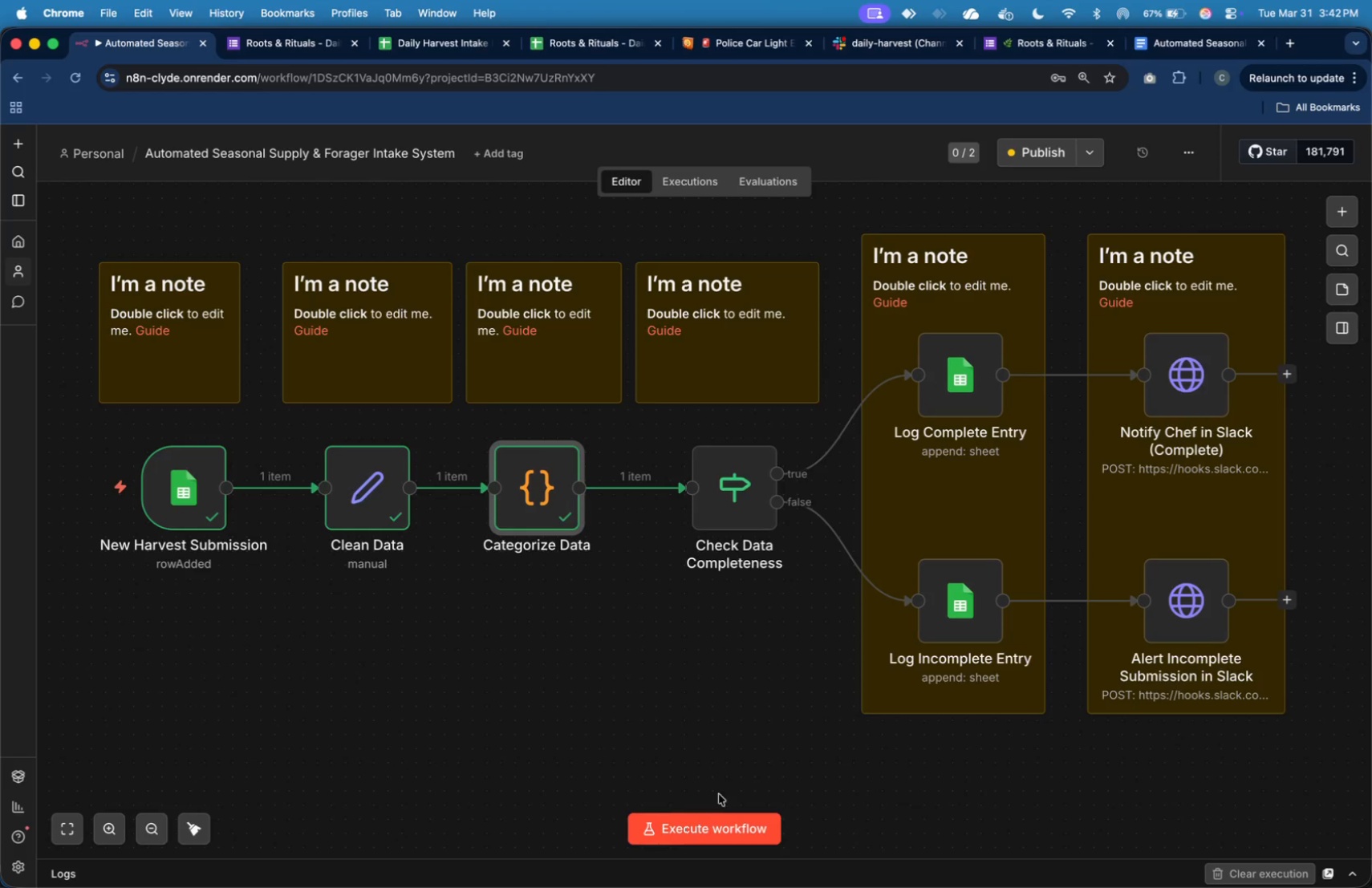 
left_click([722, 819])
 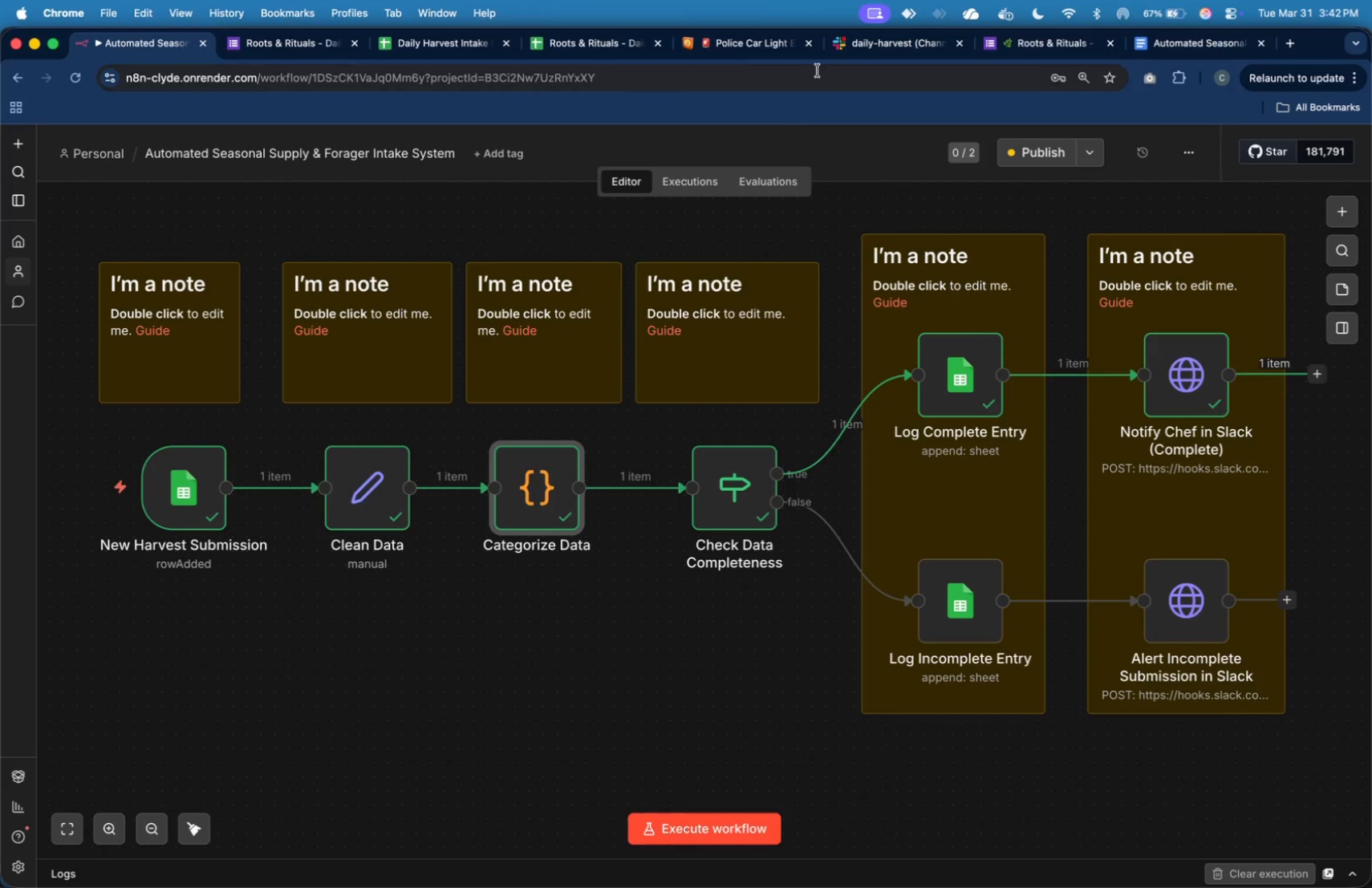 
wait(21.57)
 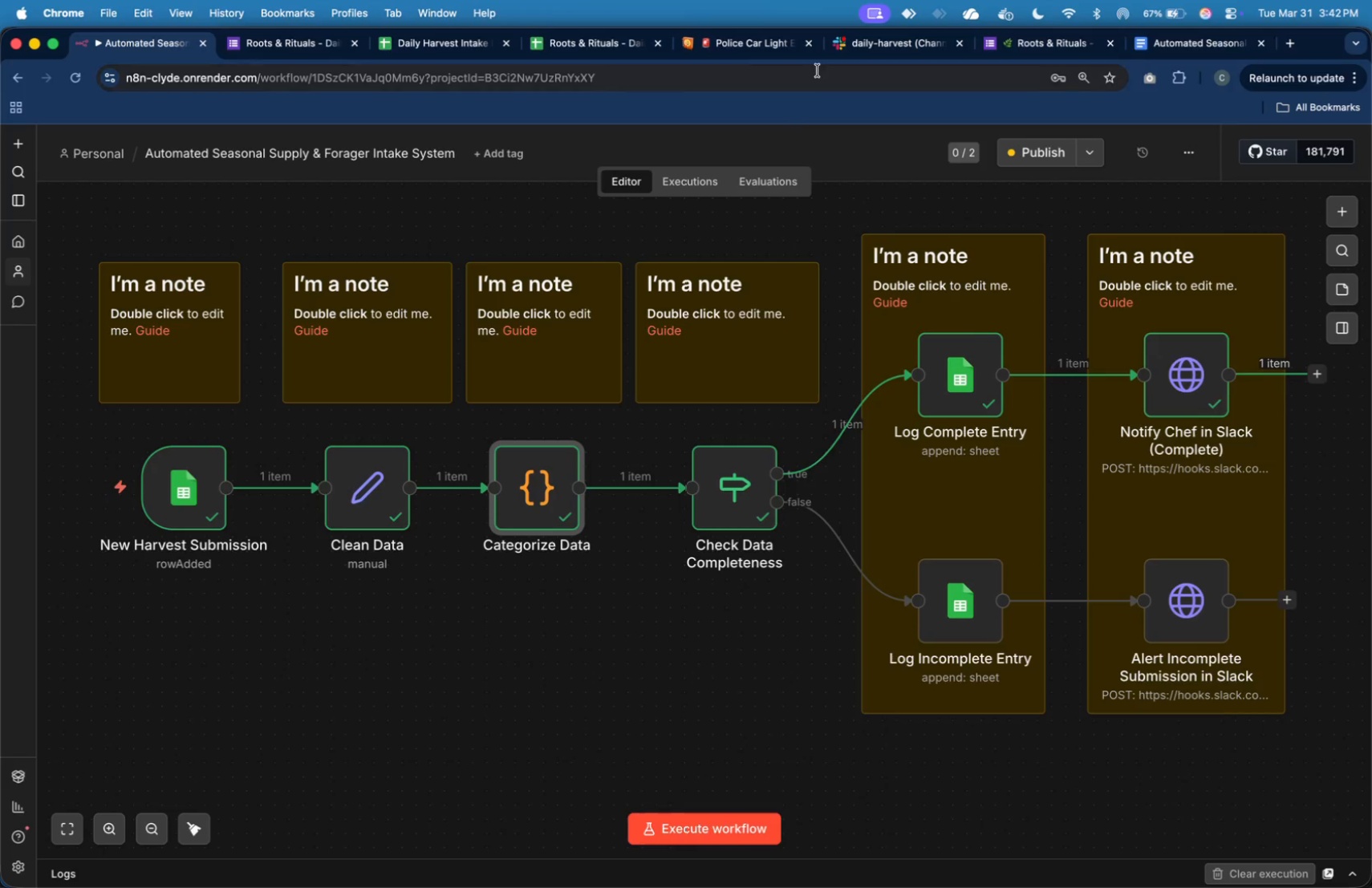 
left_click([28, 725])
 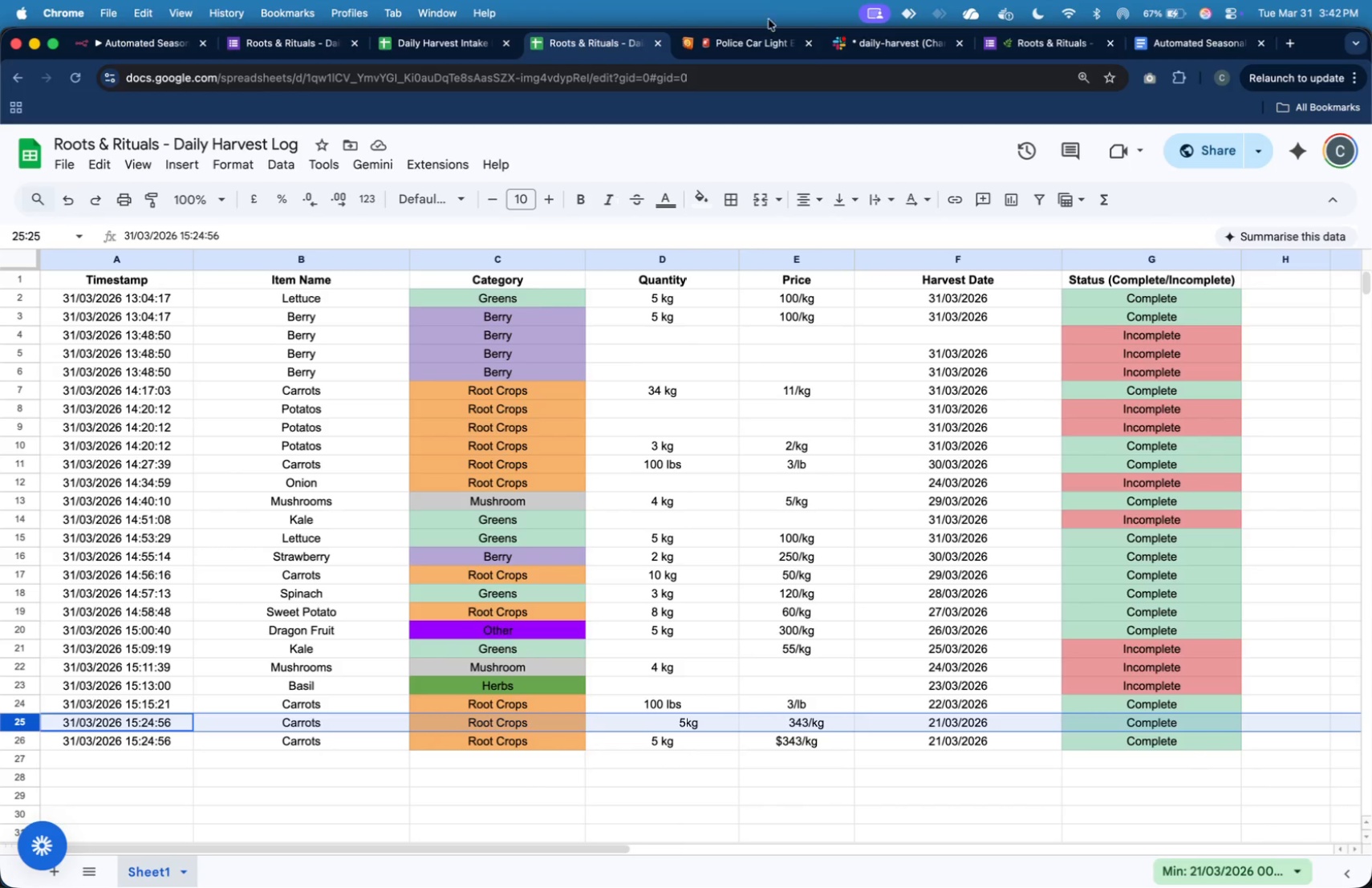 
left_click([857, 44])
 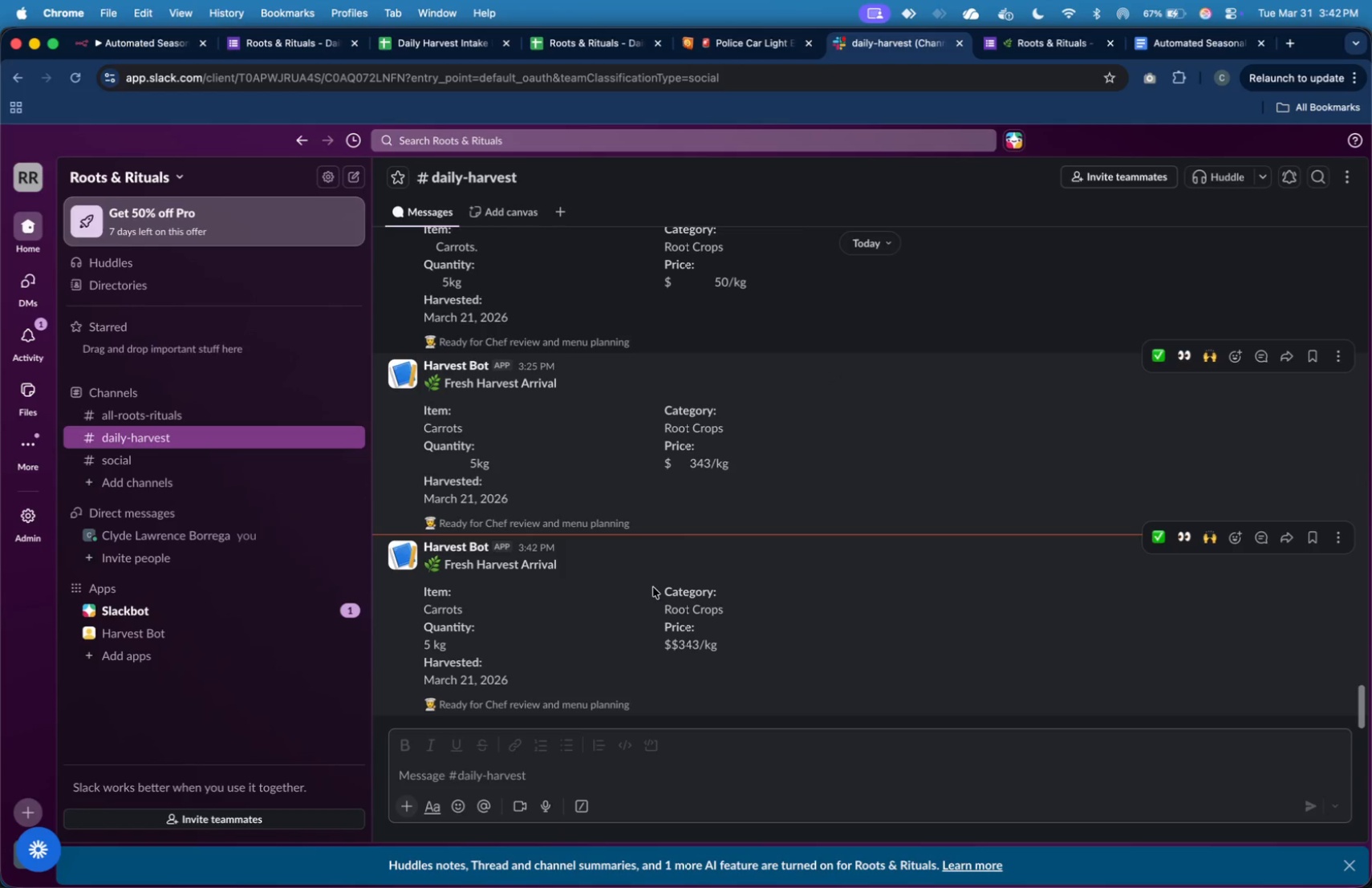 
left_click([611, 622])
 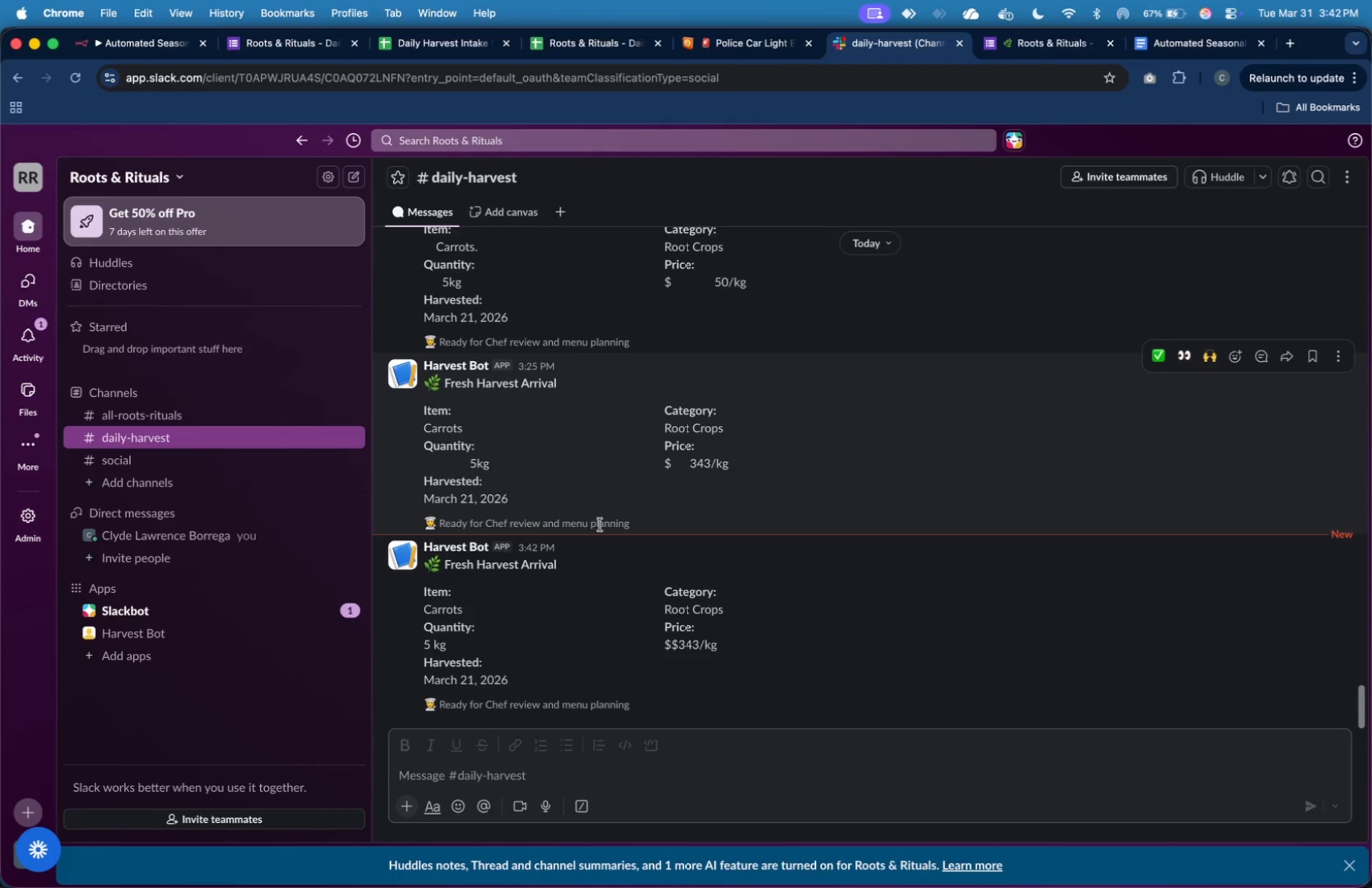 
mouse_move([168, 74])
 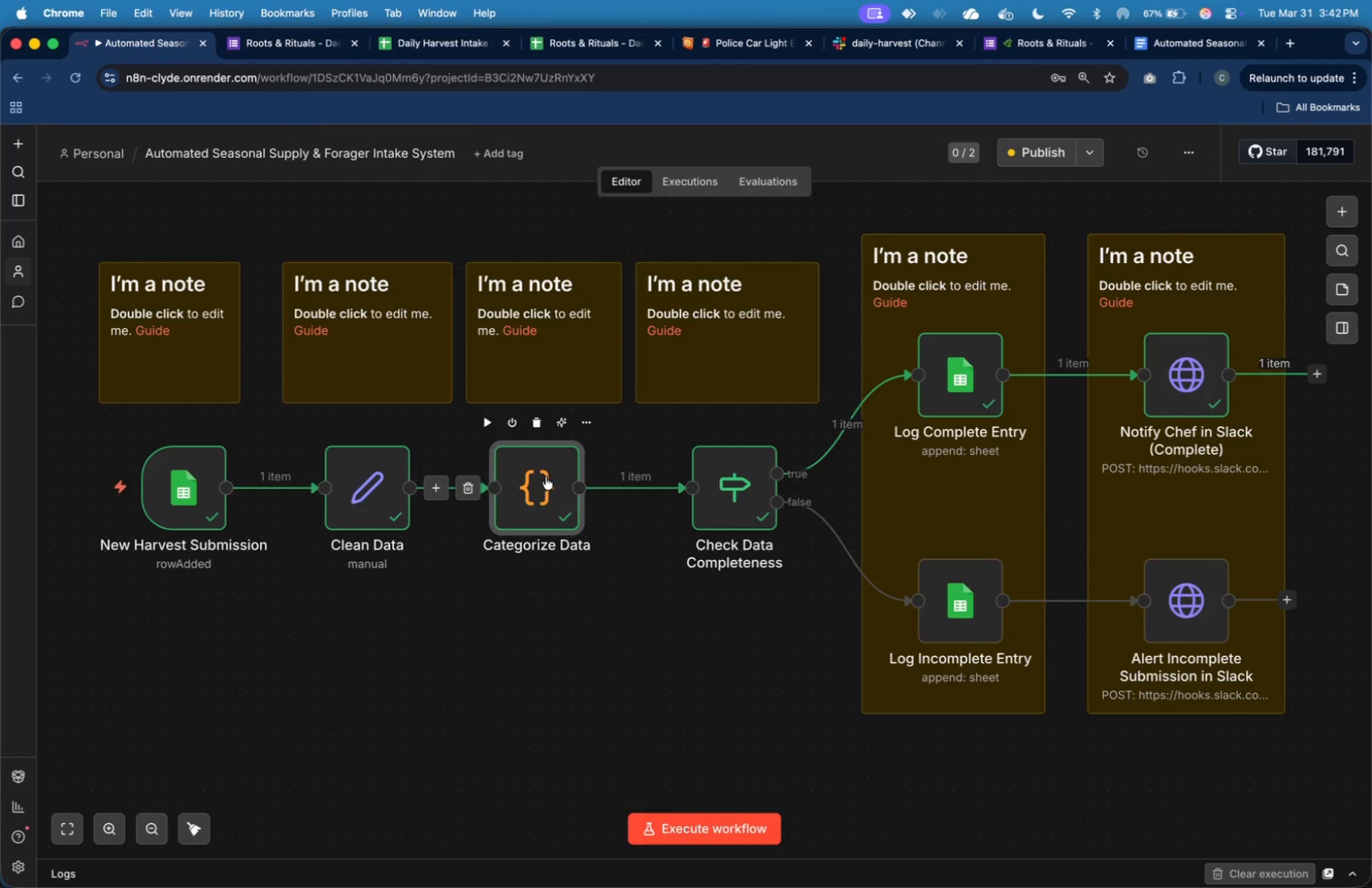 
double_click([549, 480])
 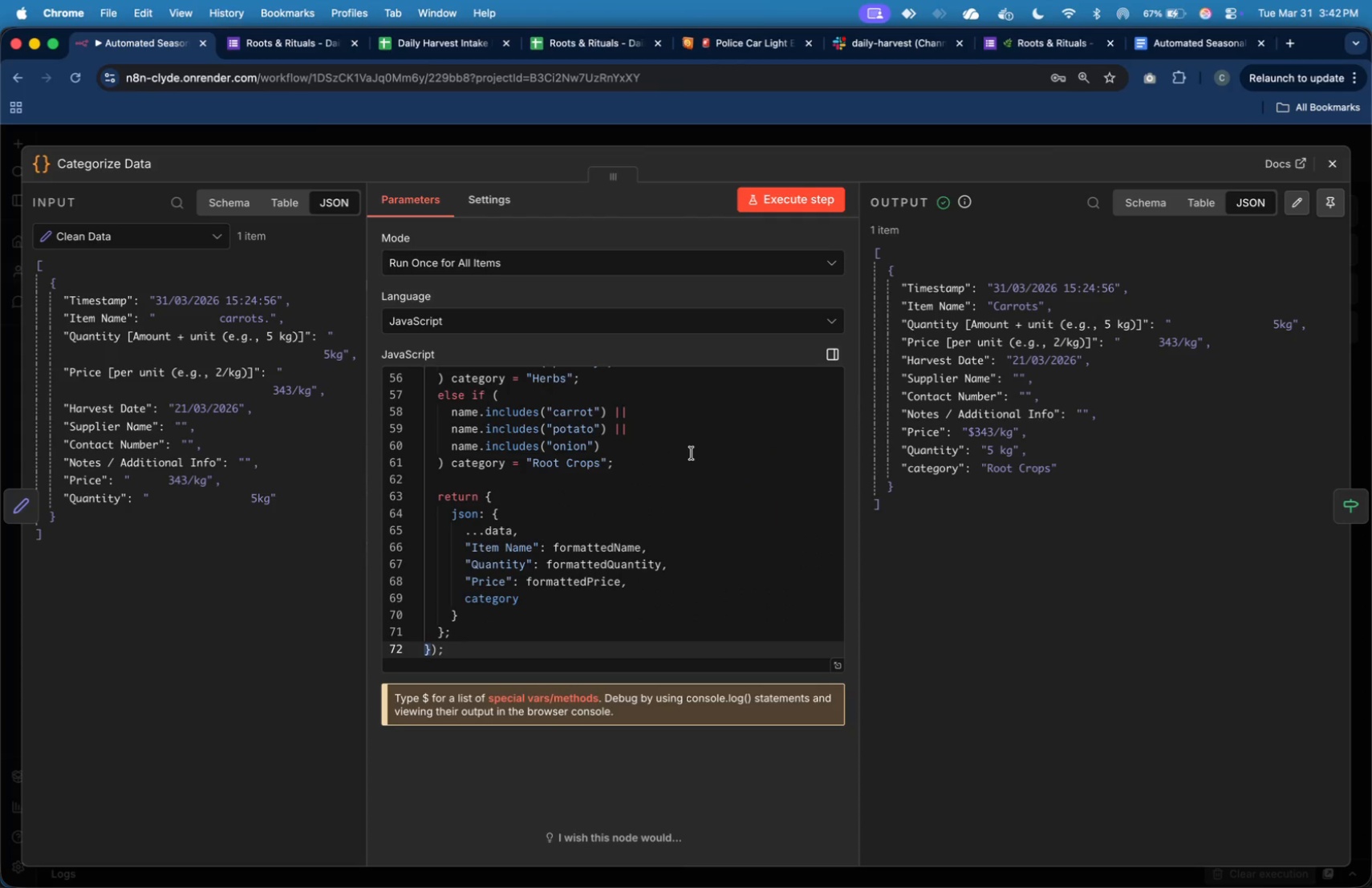 
scroll: coordinate [698, 501], scroll_direction: up, amount: 13.0
 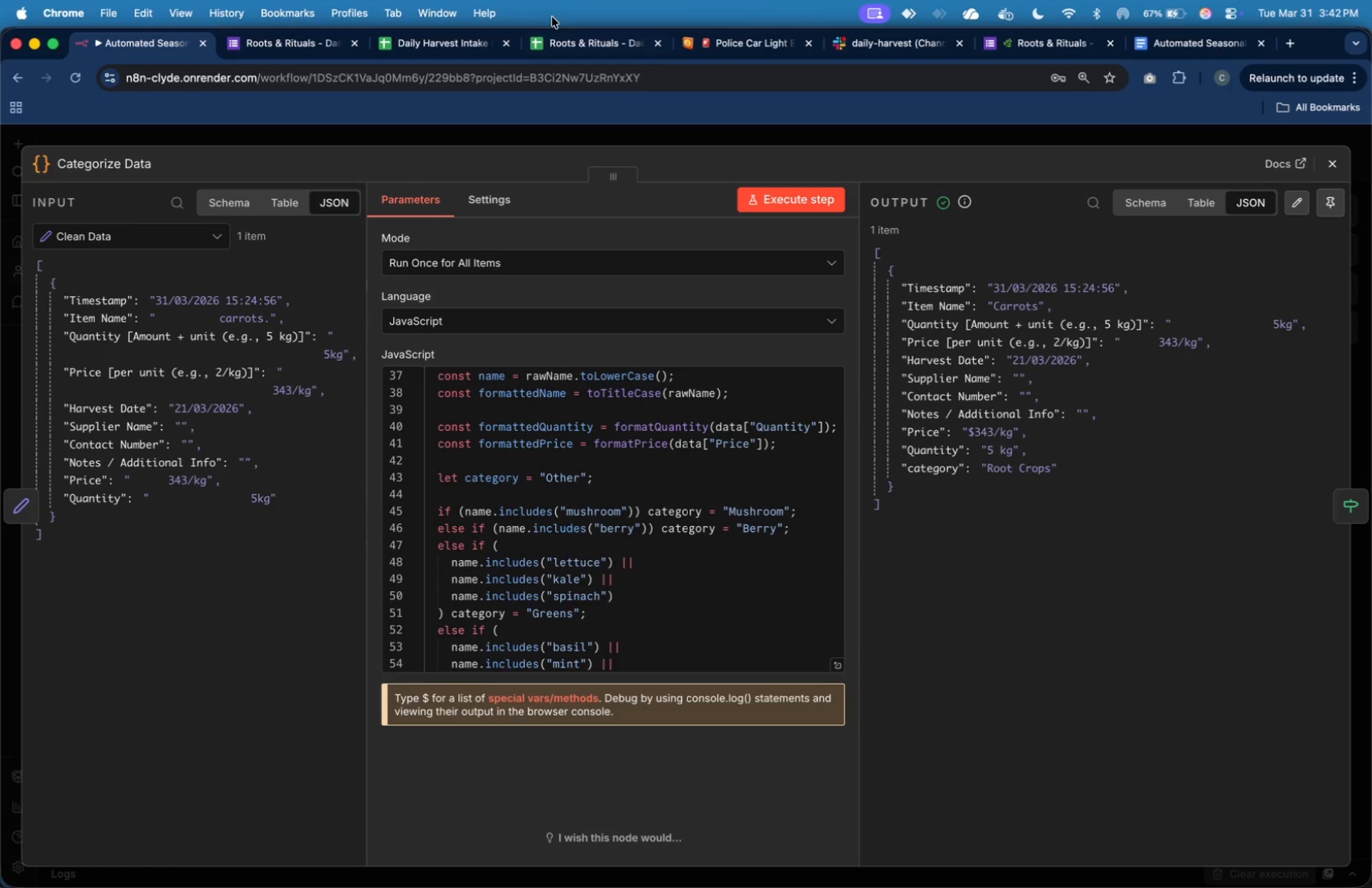 
left_click([582, 32])
 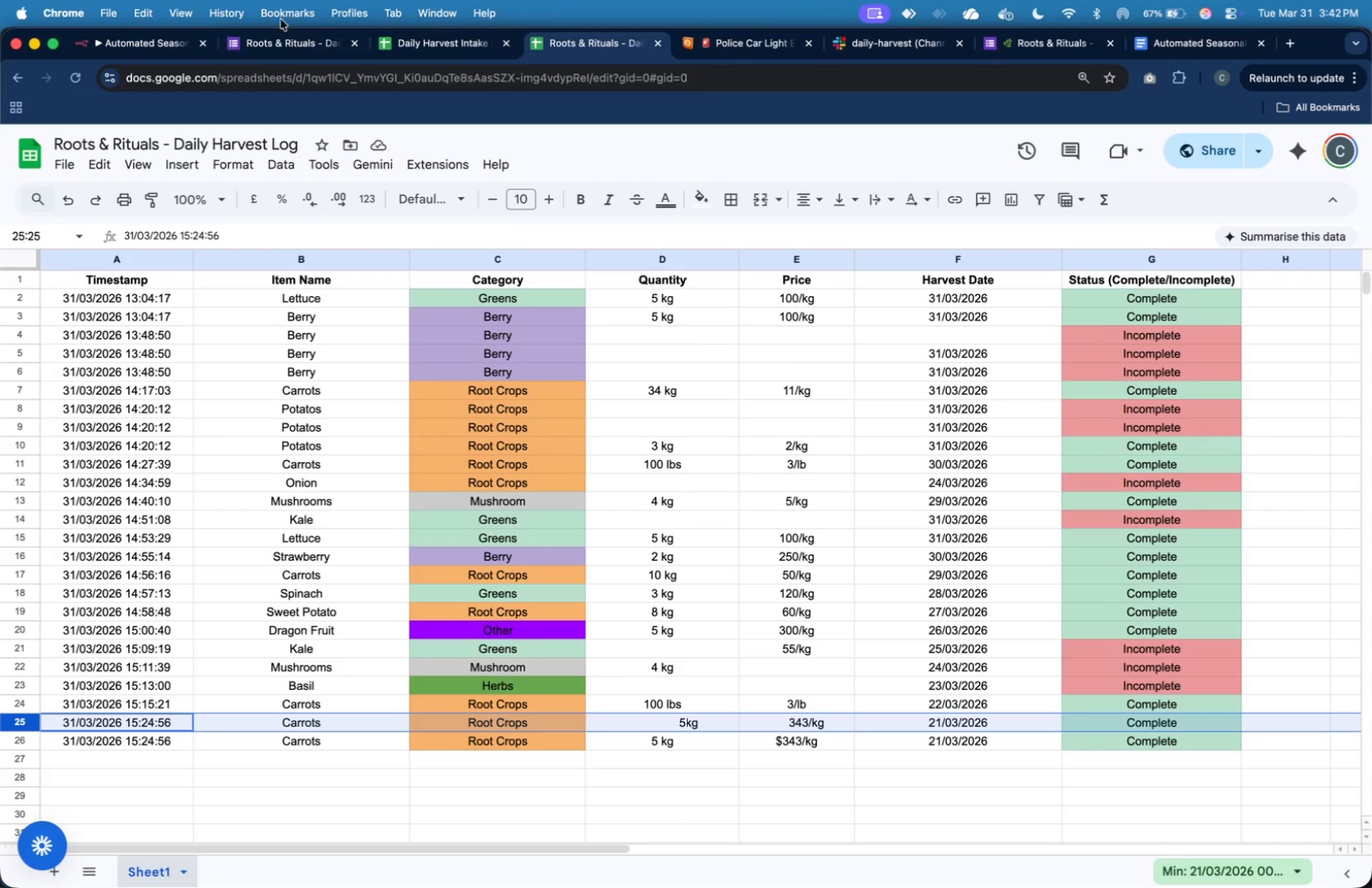 
left_click([189, 47])
 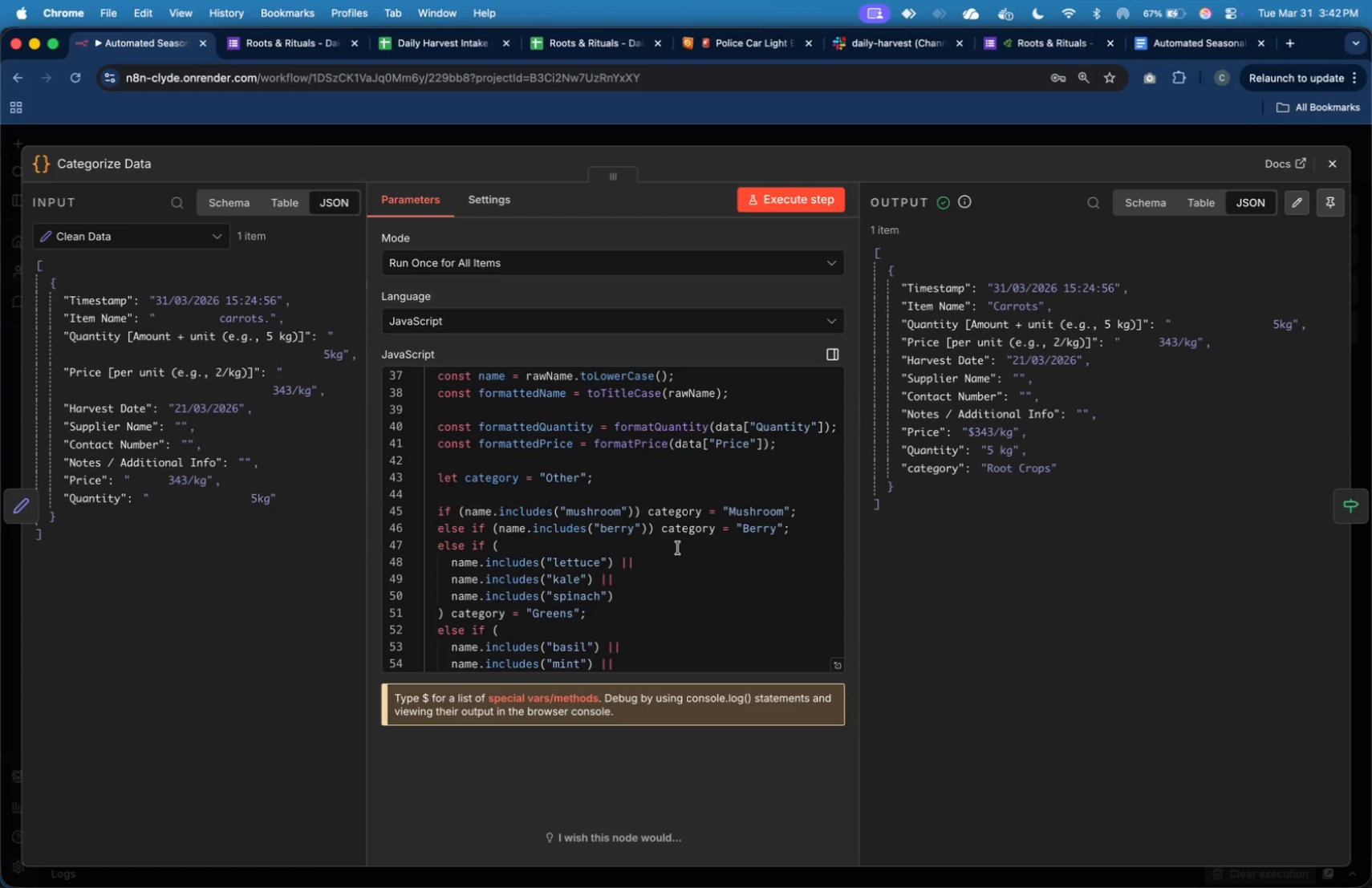 
scroll: coordinate [683, 517], scroll_direction: up, amount: 24.0
 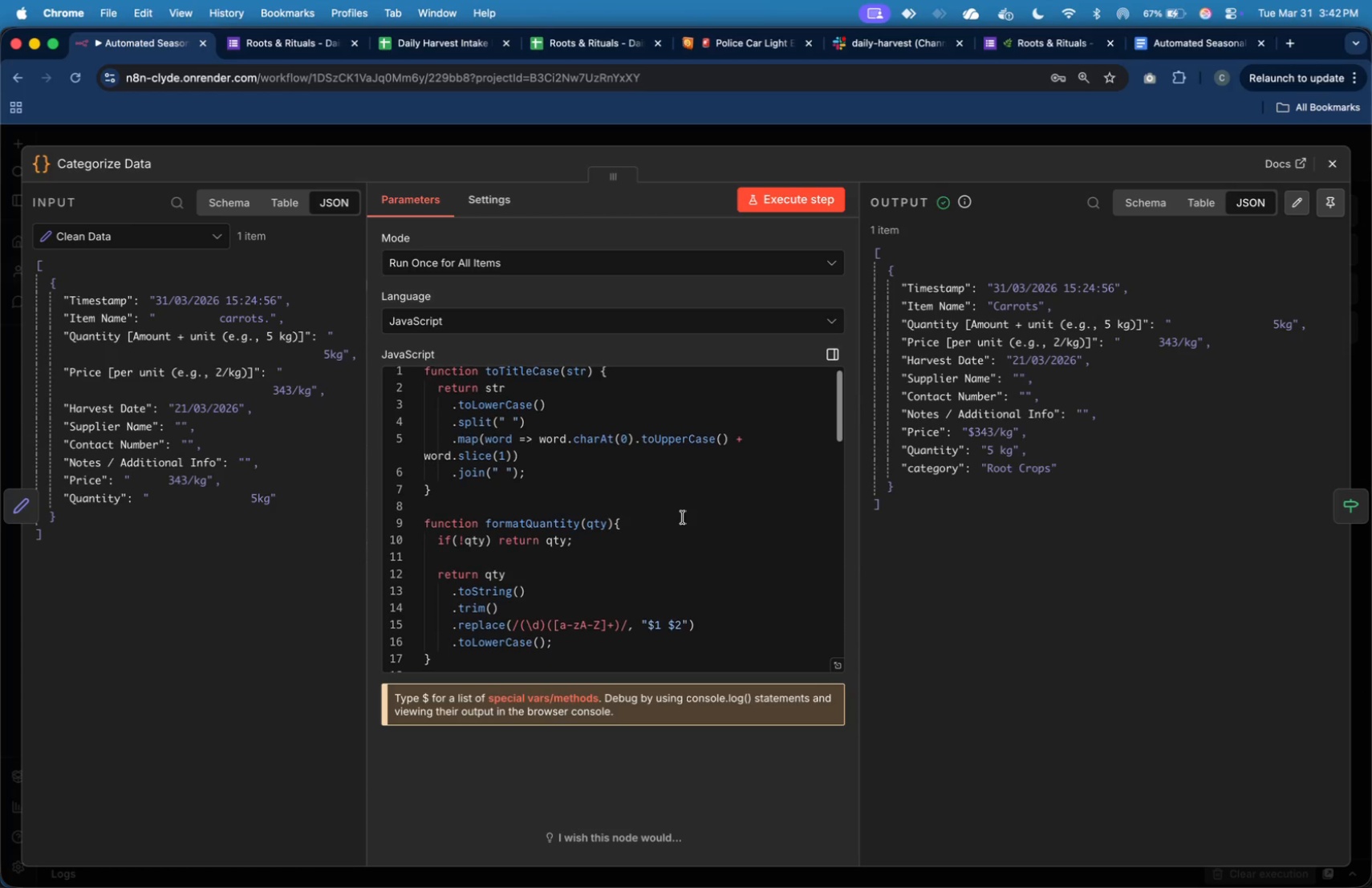 
scroll: coordinate [683, 517], scroll_direction: down, amount: 7.0
 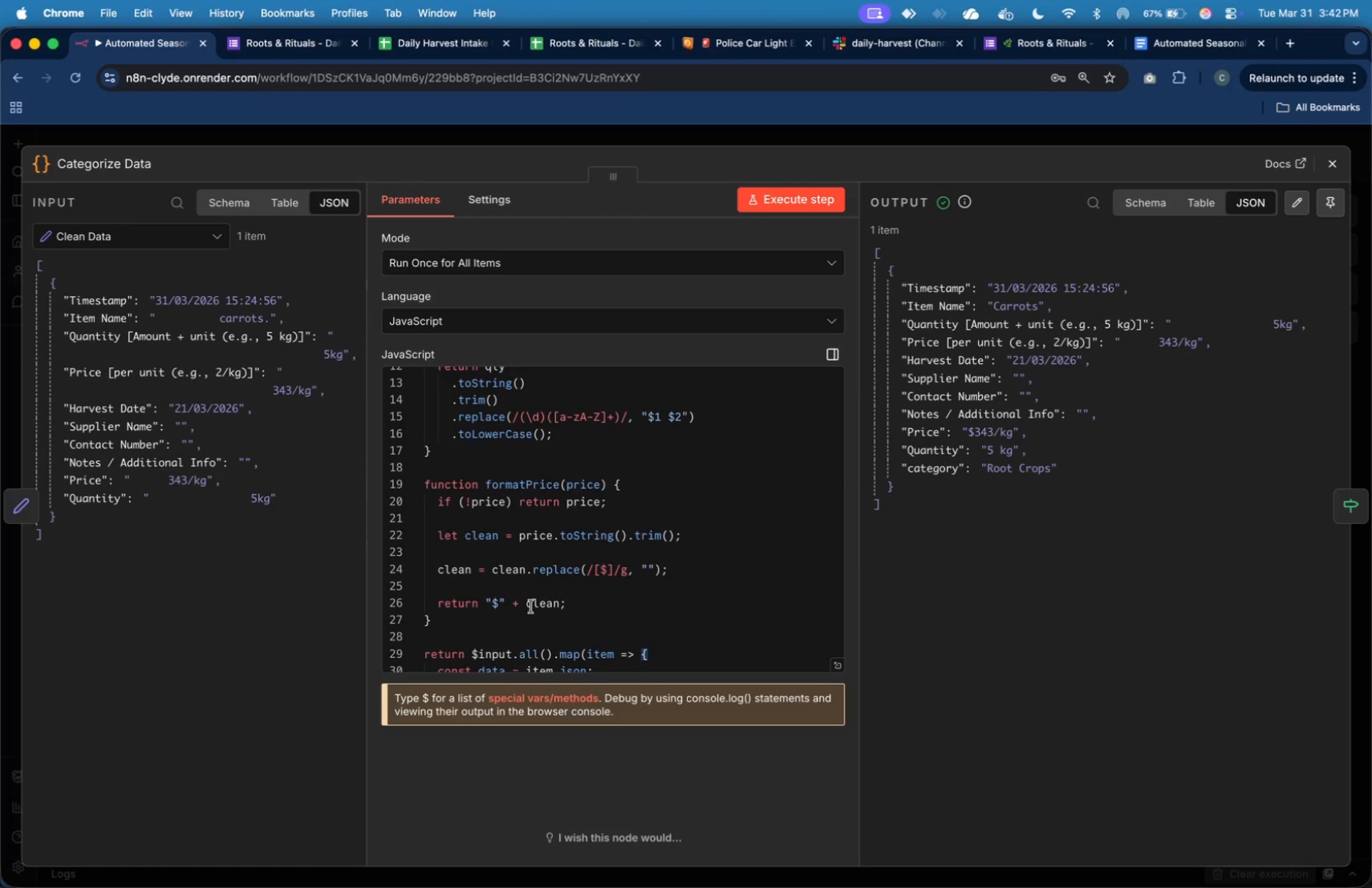 
left_click_drag(start_coordinate=[528, 602], to_coordinate=[492, 603])
 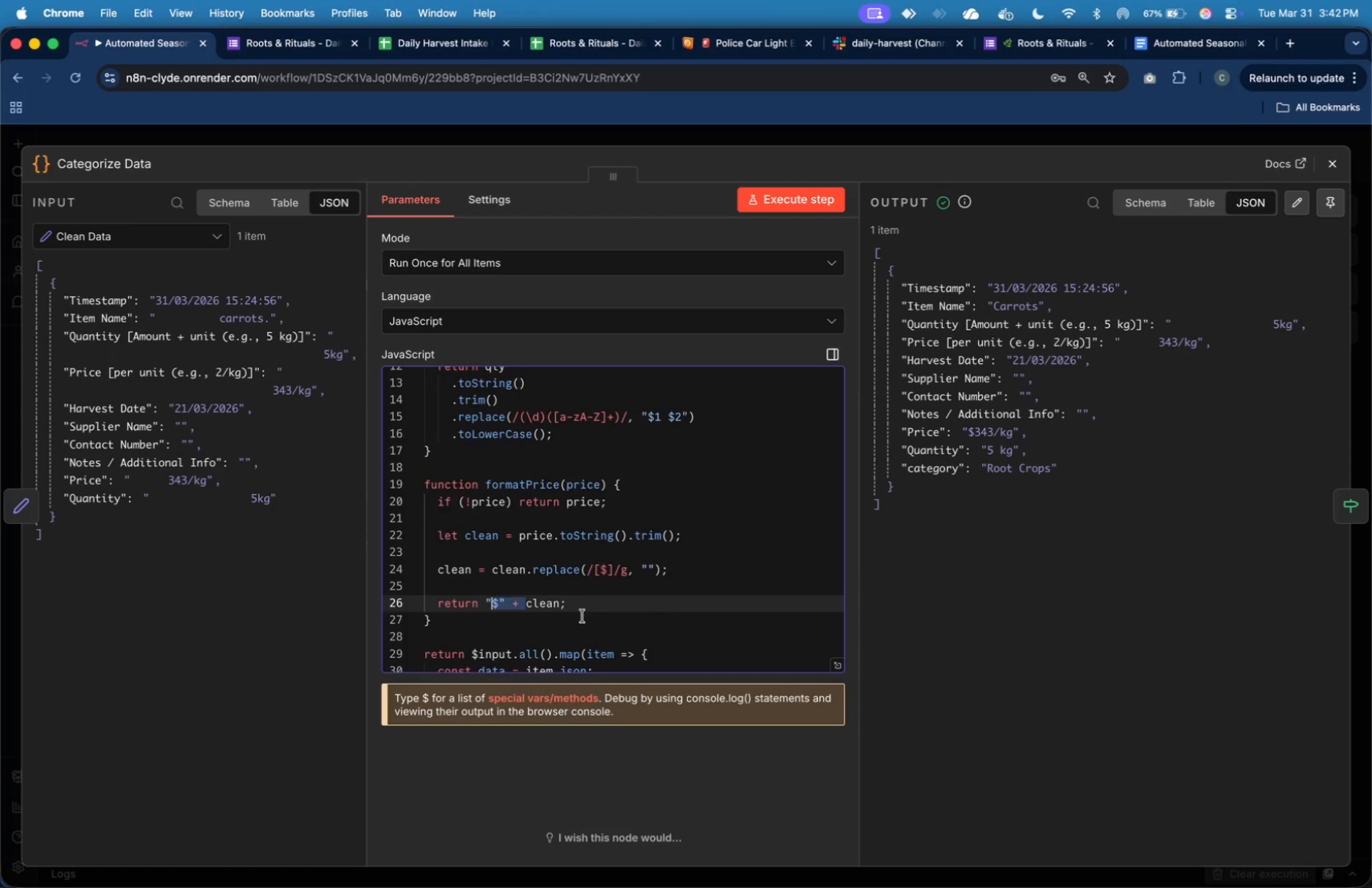 
key(Backspace)
 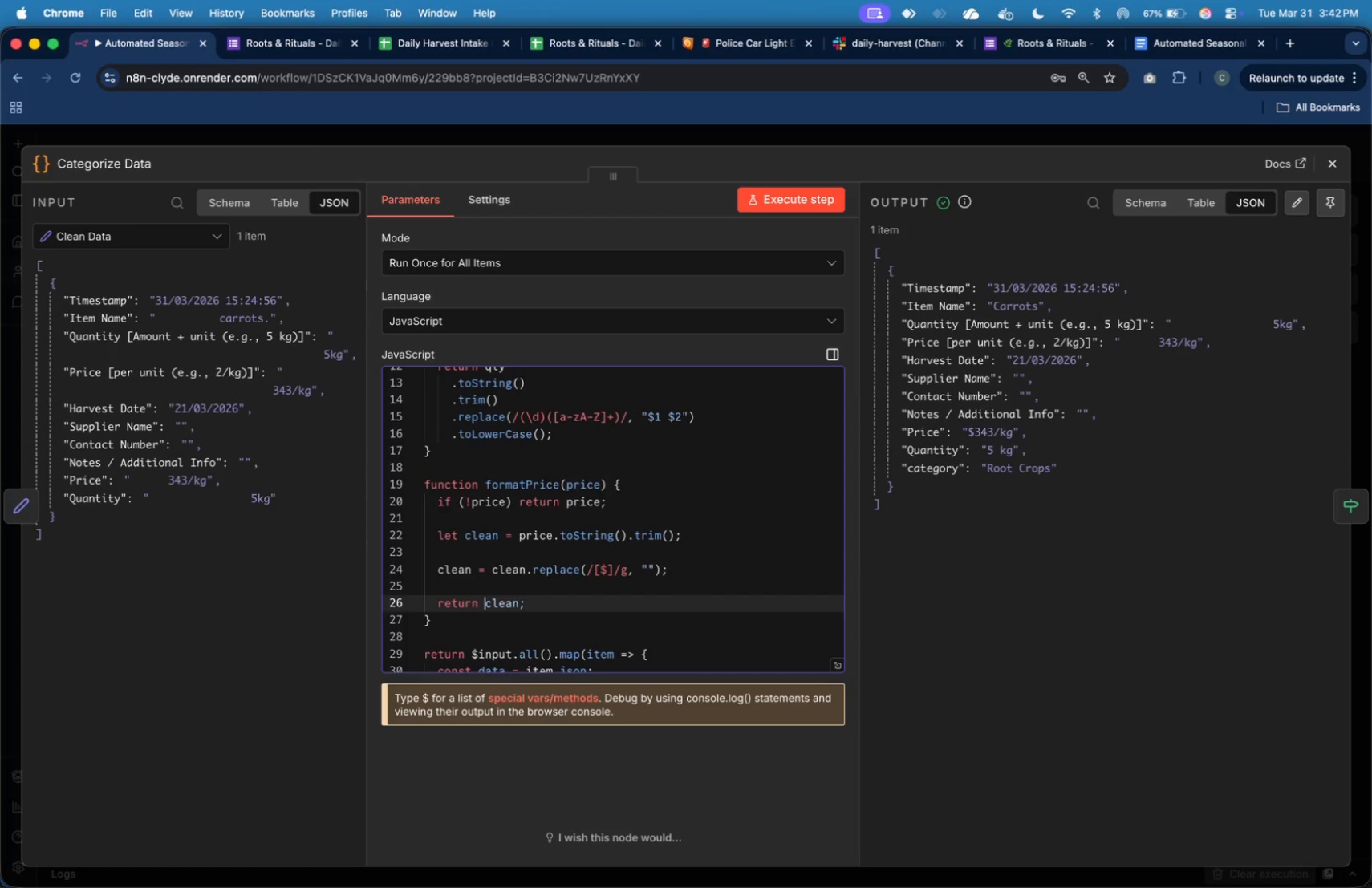 
key(Backspace)
 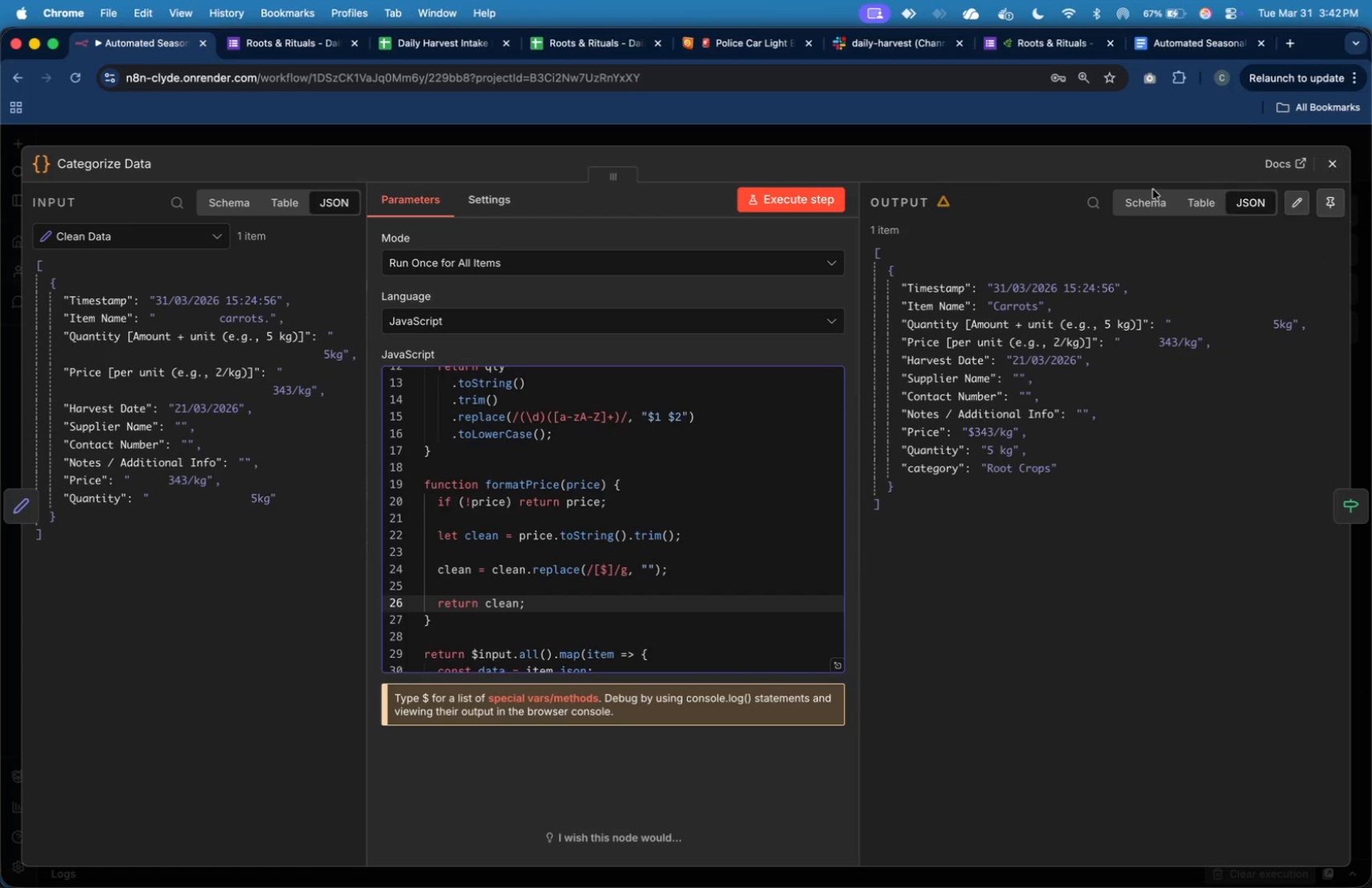 
left_click([829, 202])
 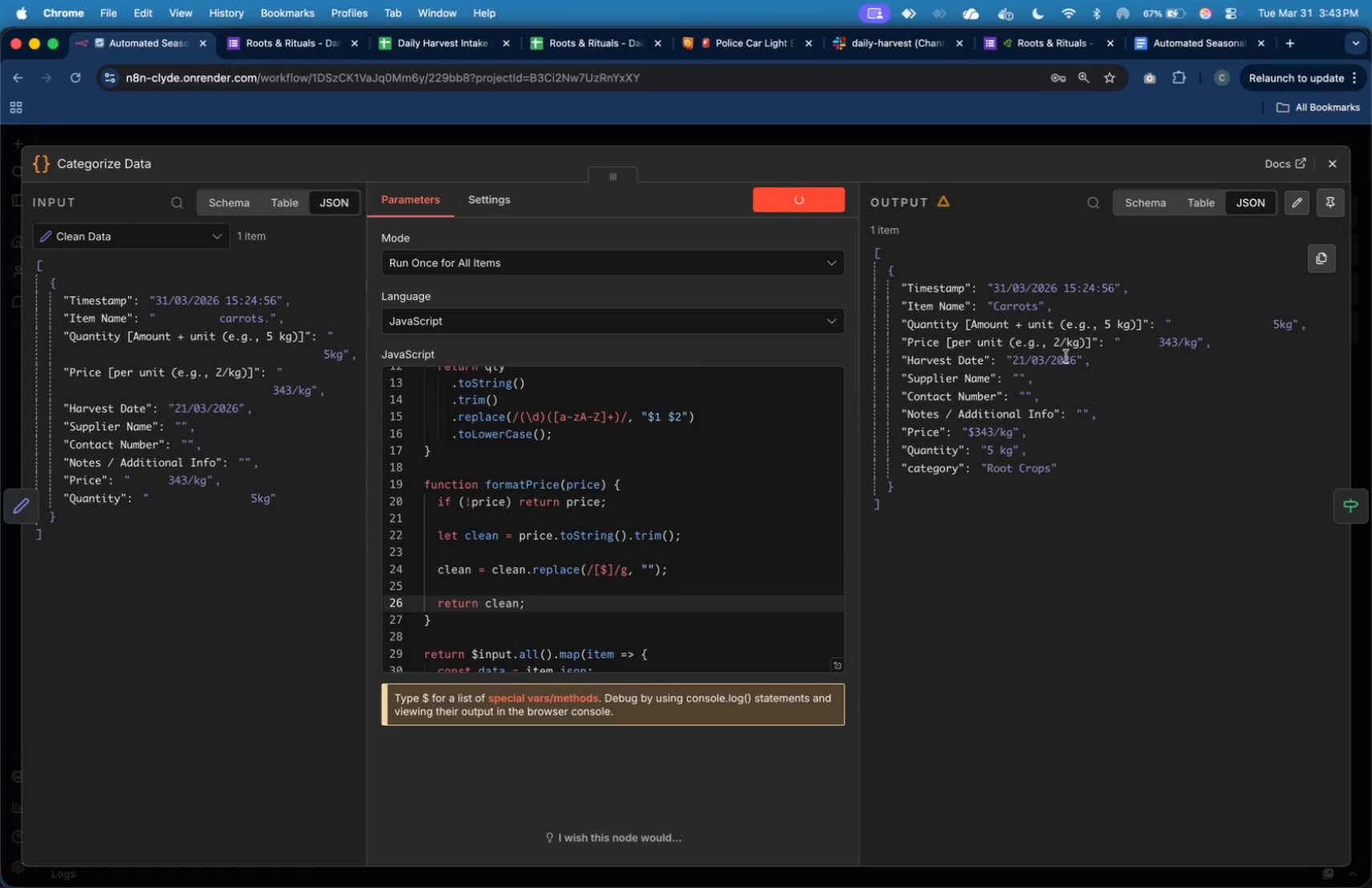 
wait(15.83)
 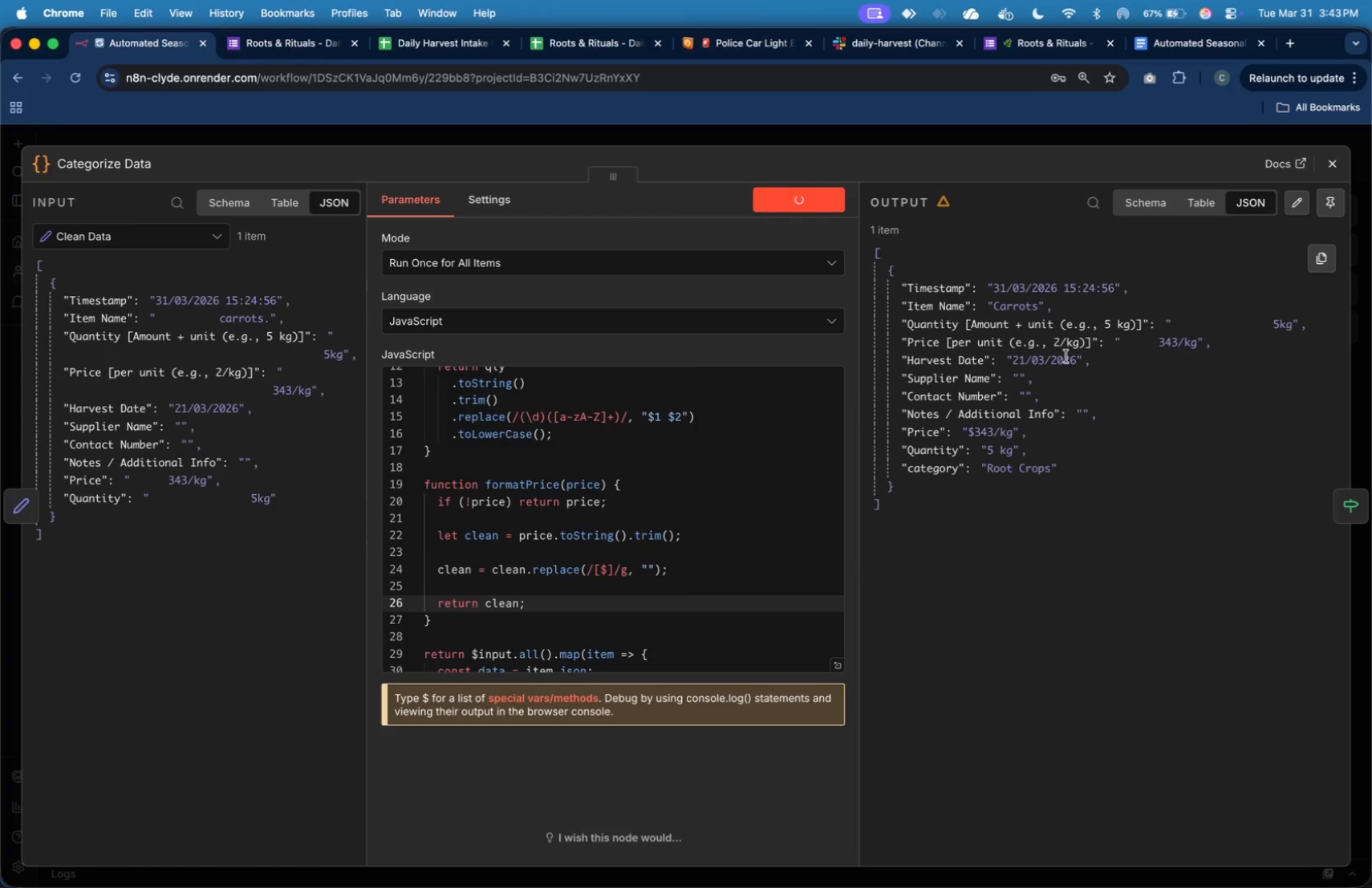 
left_click([1322, 167])
 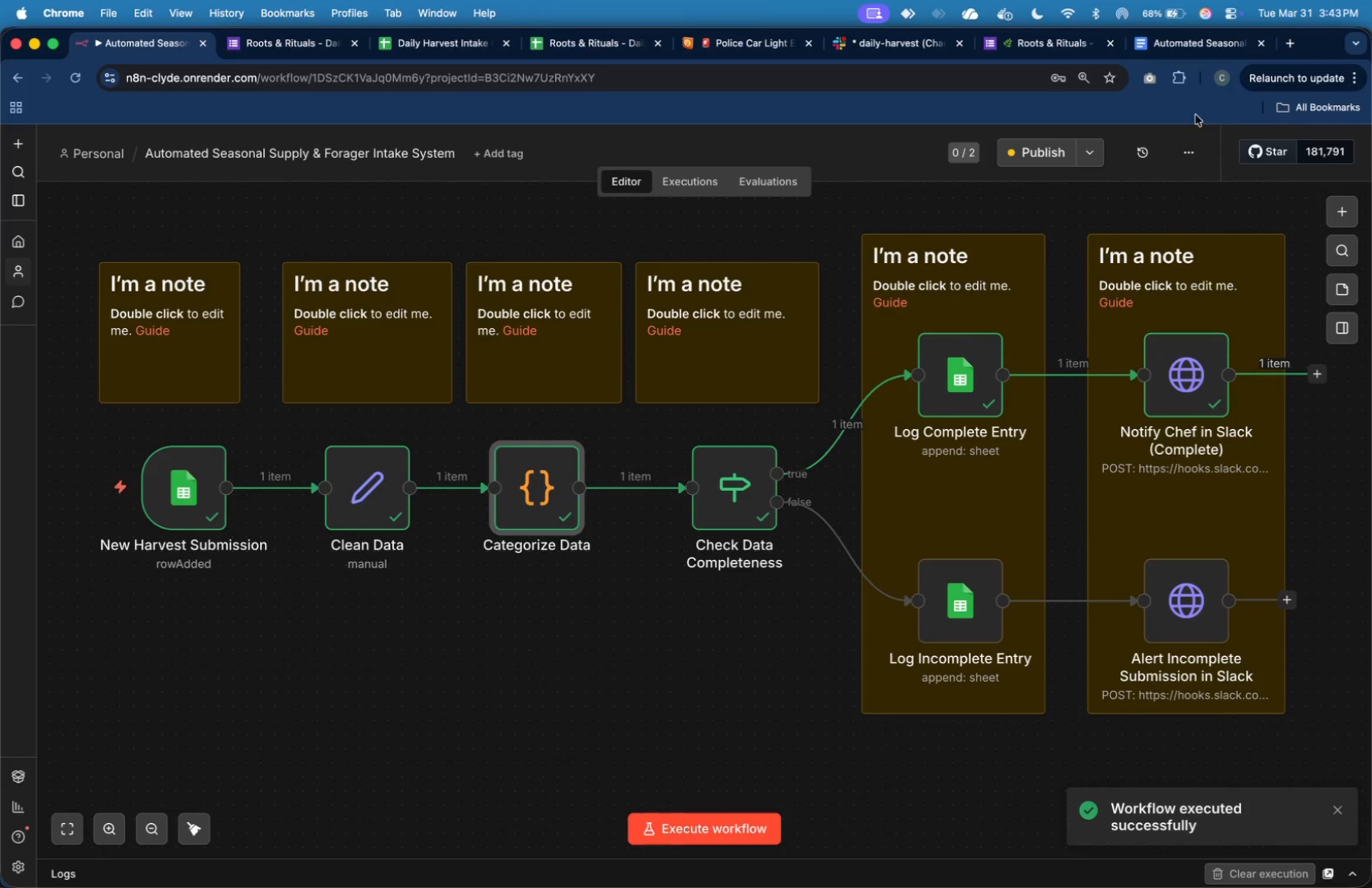 
wait(20.36)
 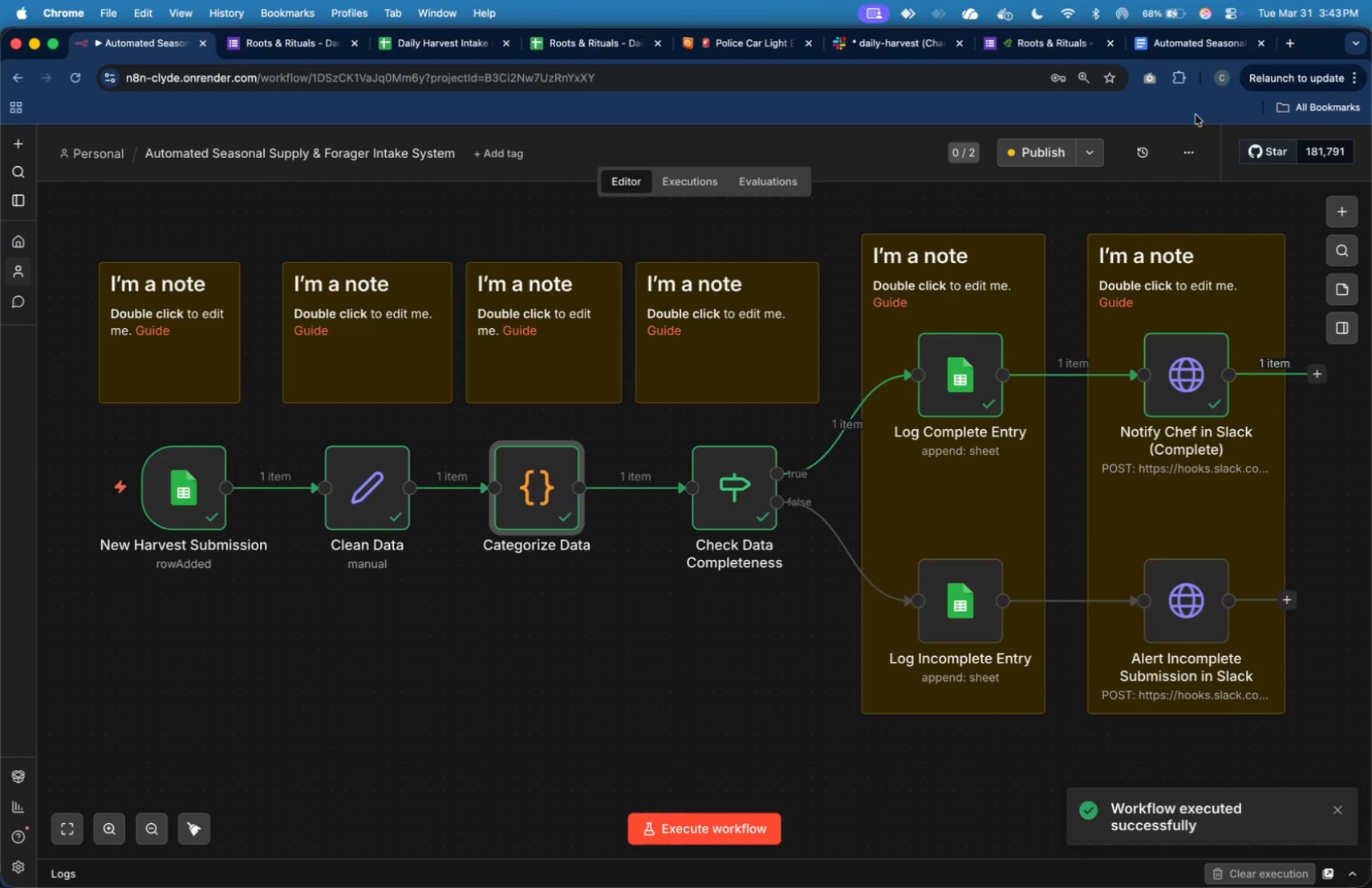 
left_click([615, 33])
 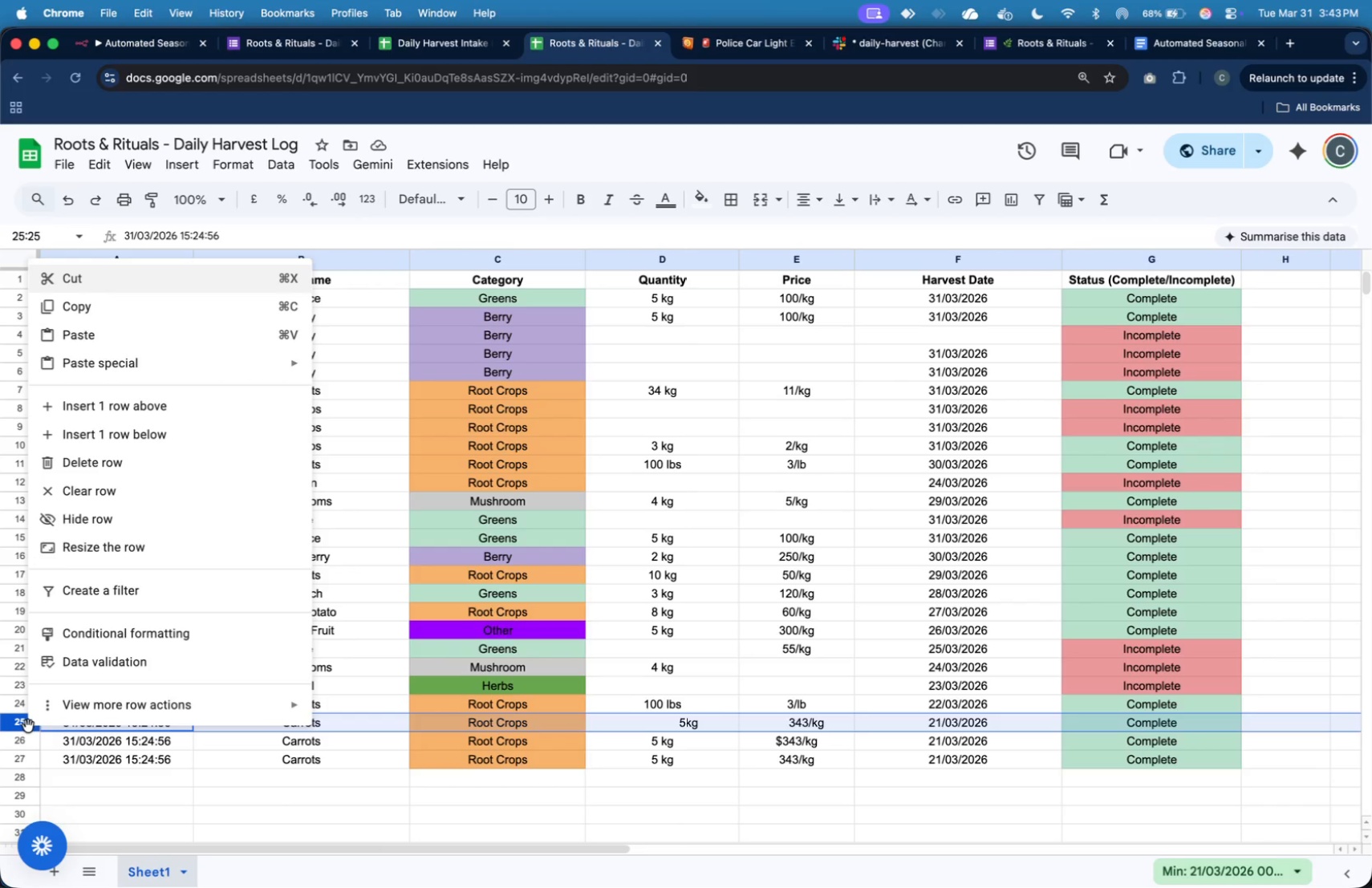 
wait(5.79)
 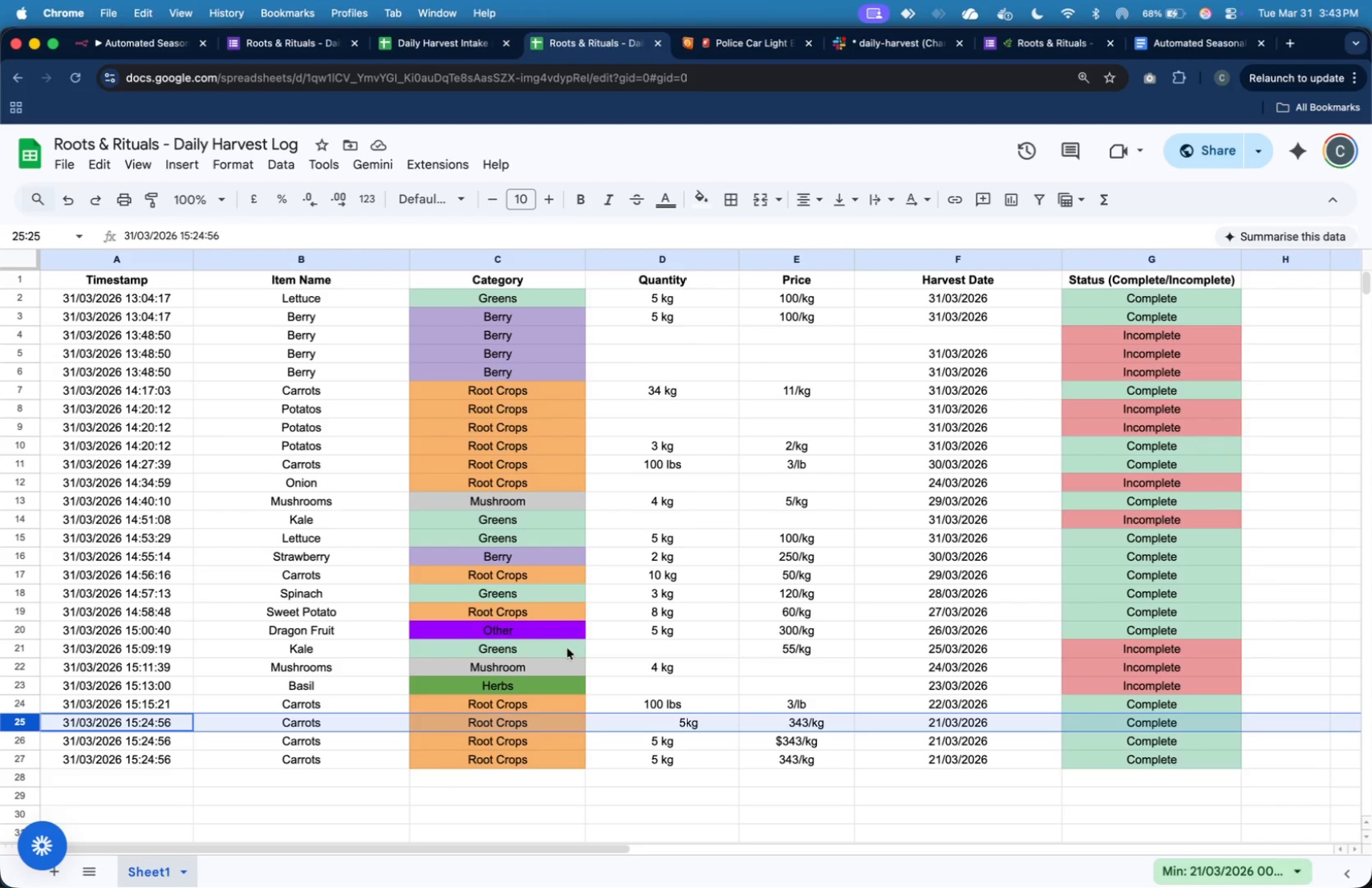 
left_click([138, 465])
 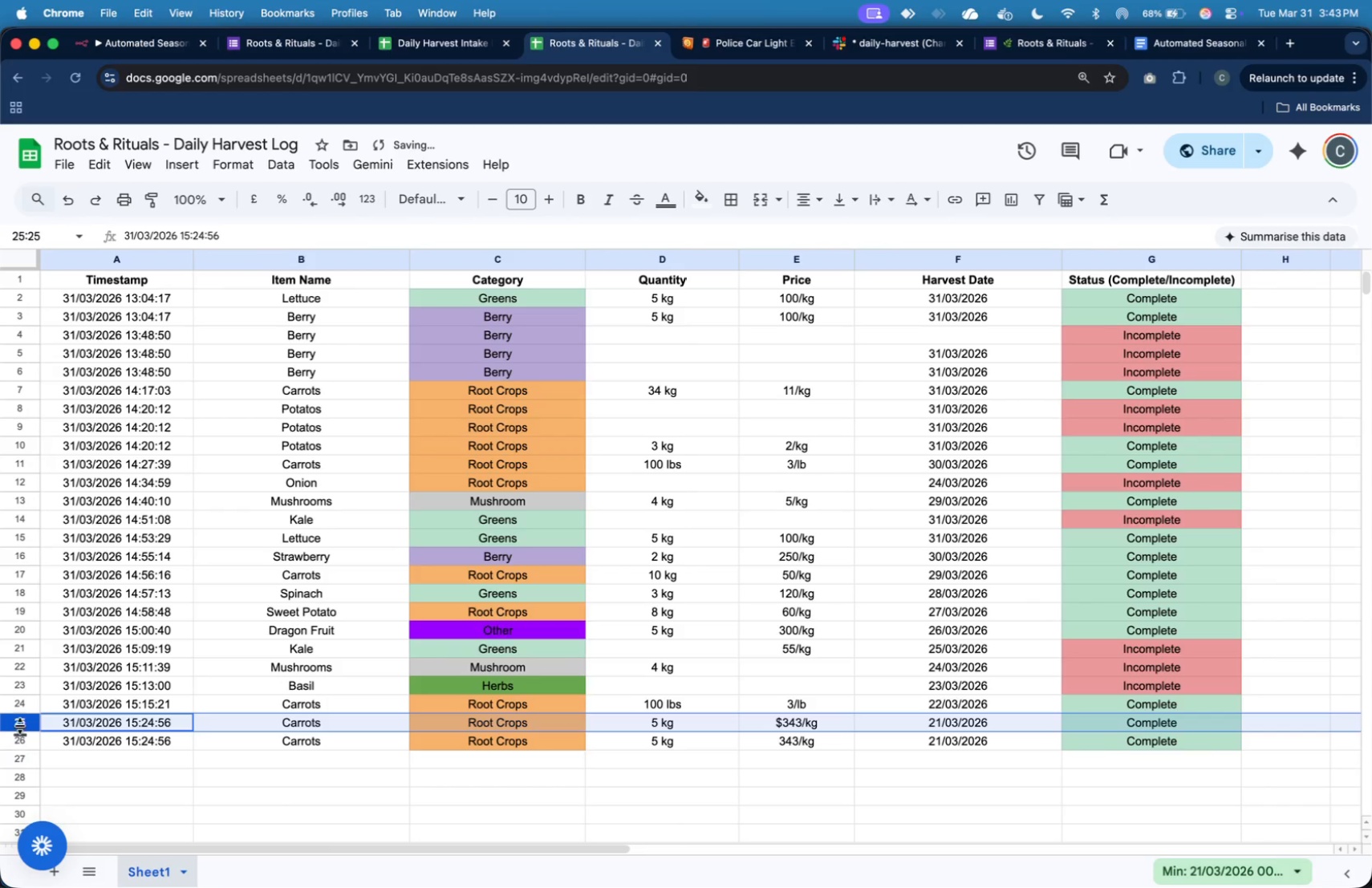 
right_click([19, 721])
 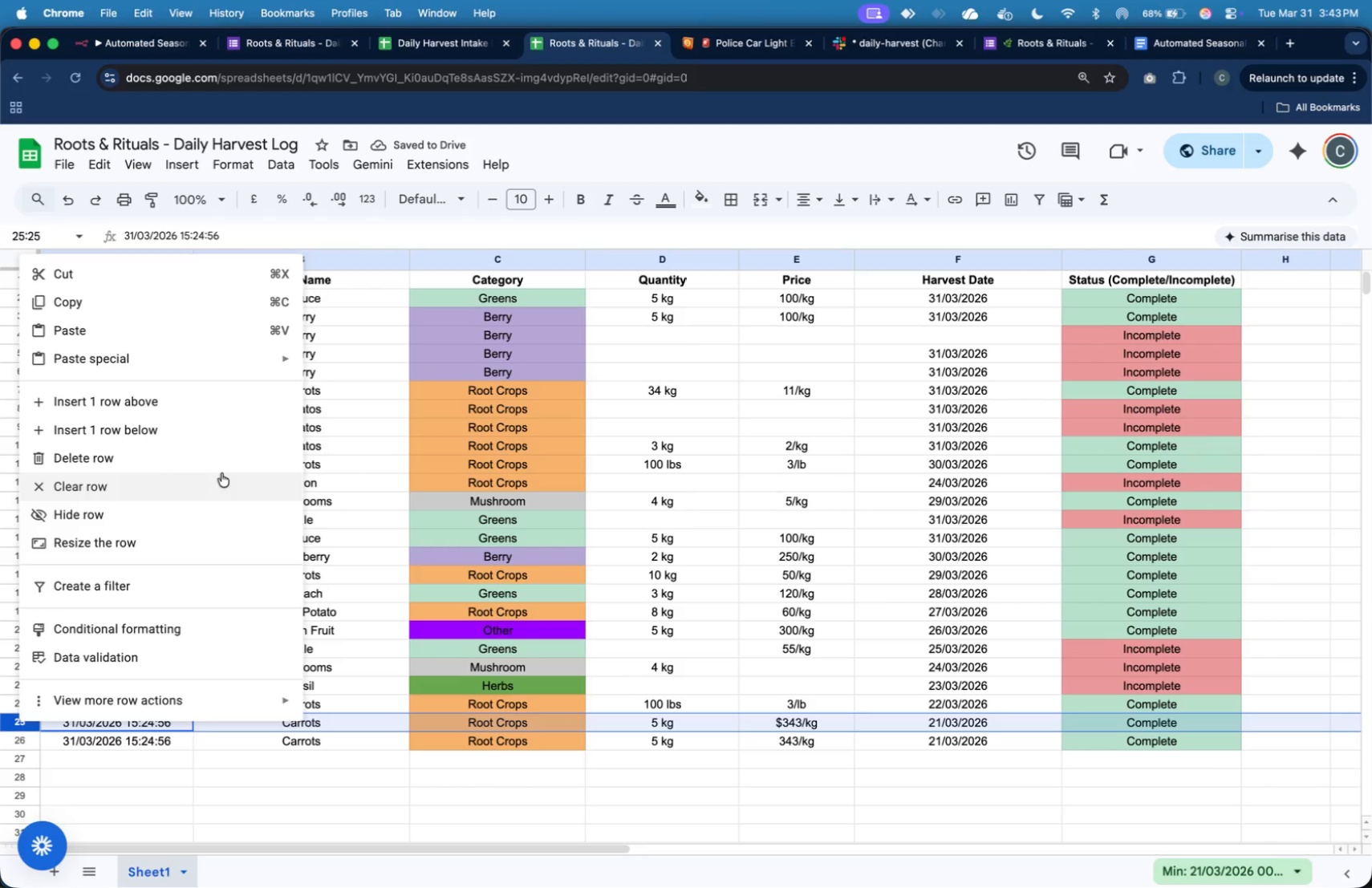 
left_click([223, 464])
 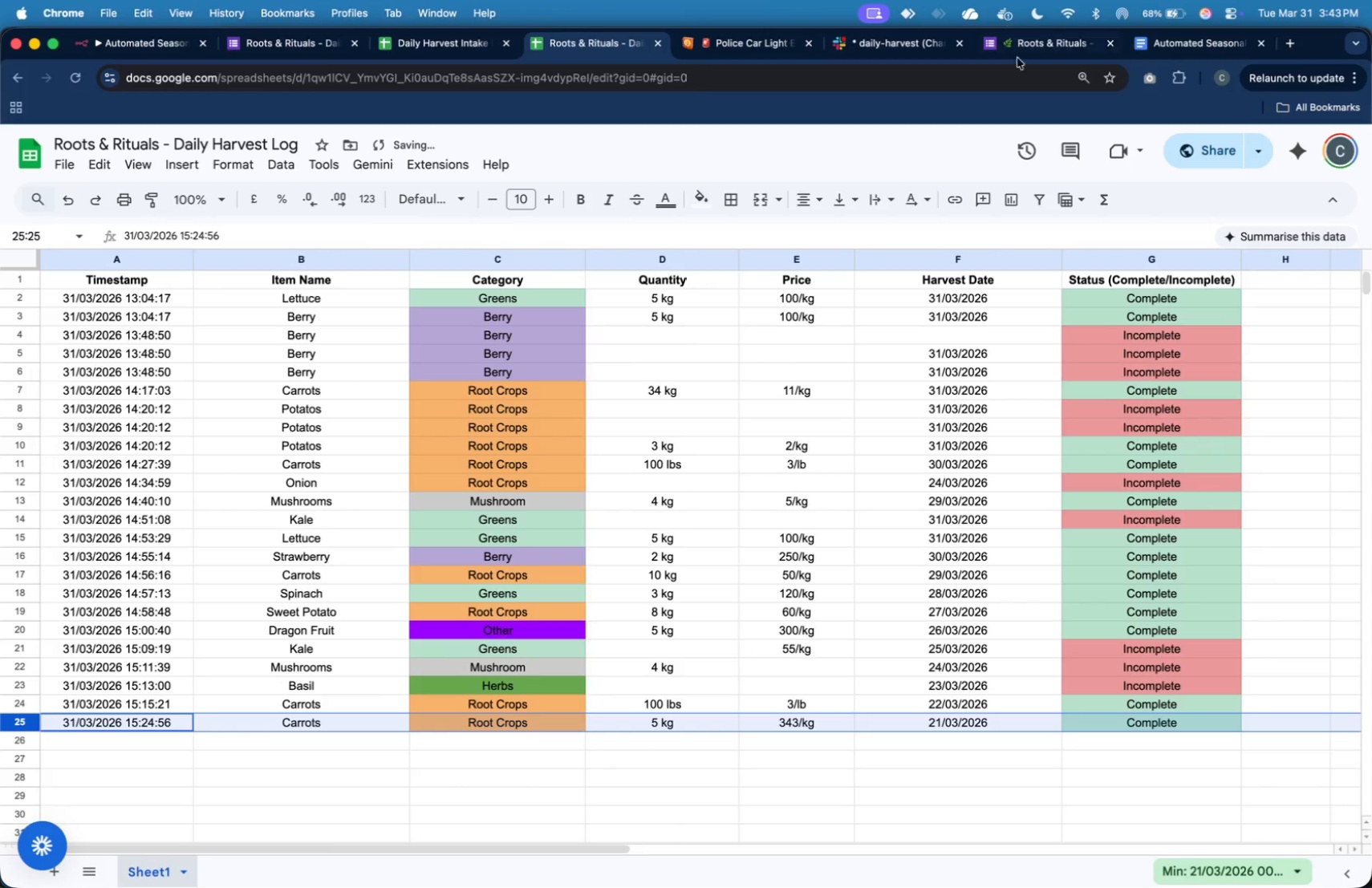 
left_click([882, 44])
 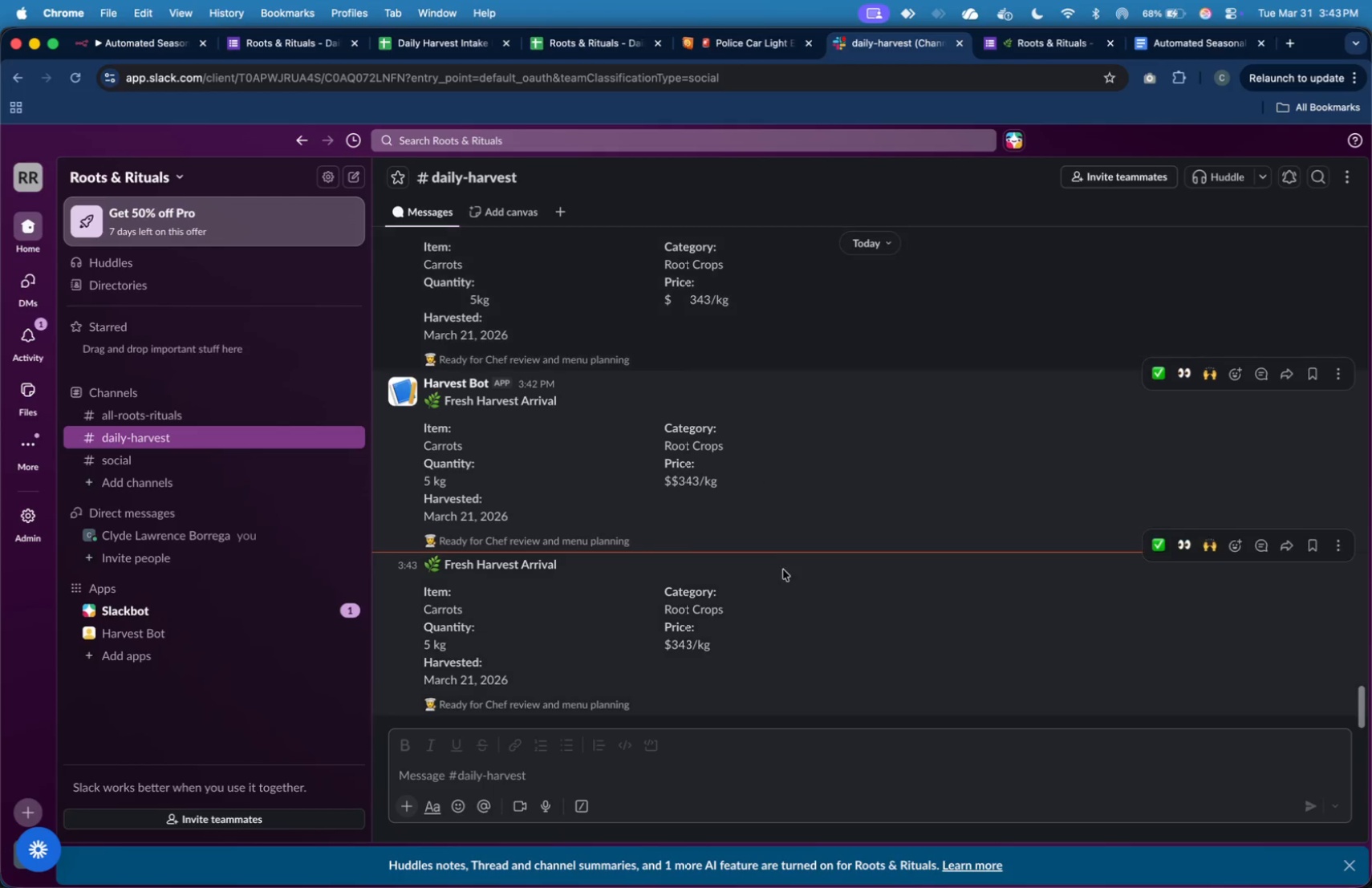 
left_click([772, 606])
 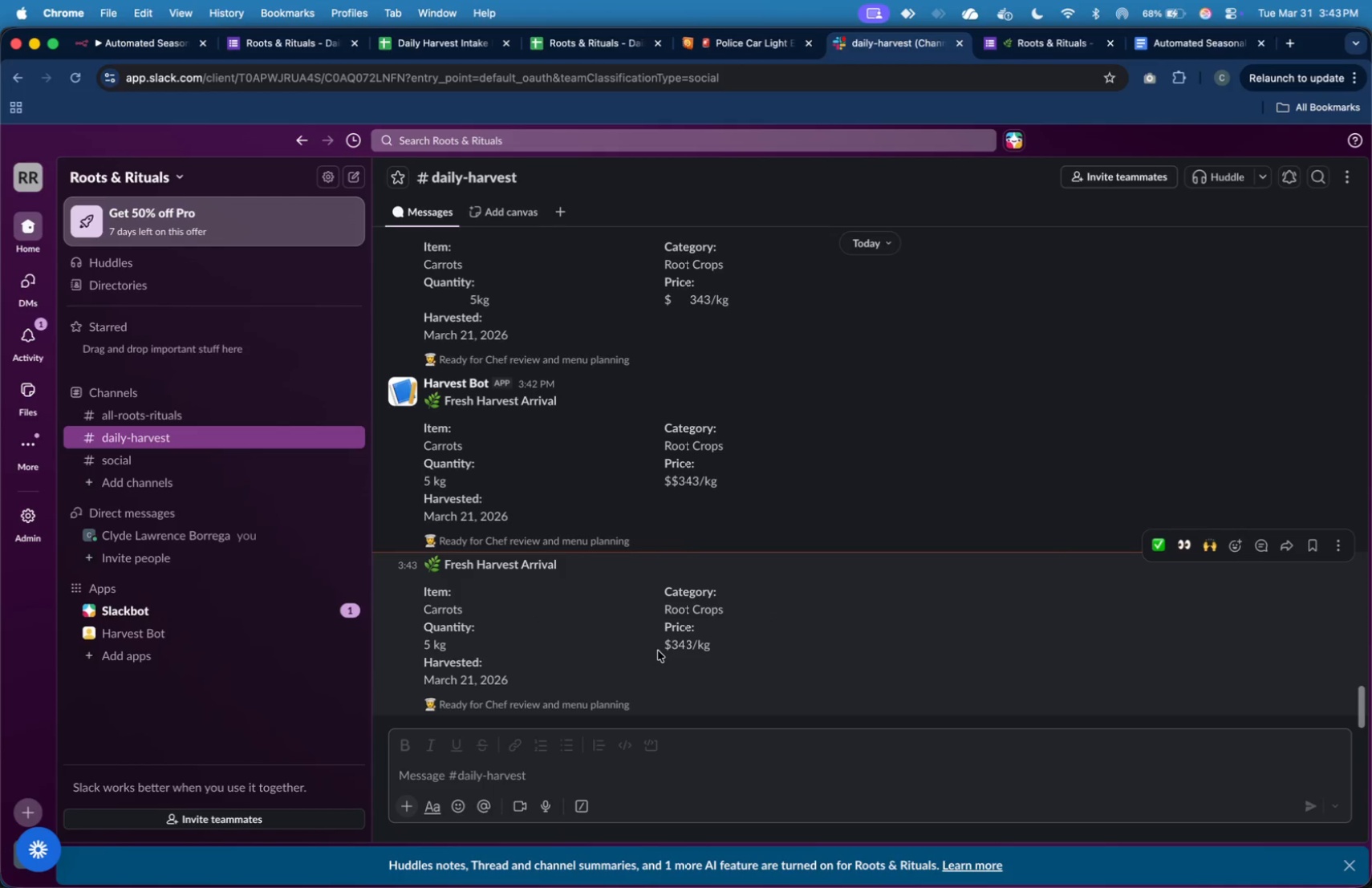 
wait(9.38)
 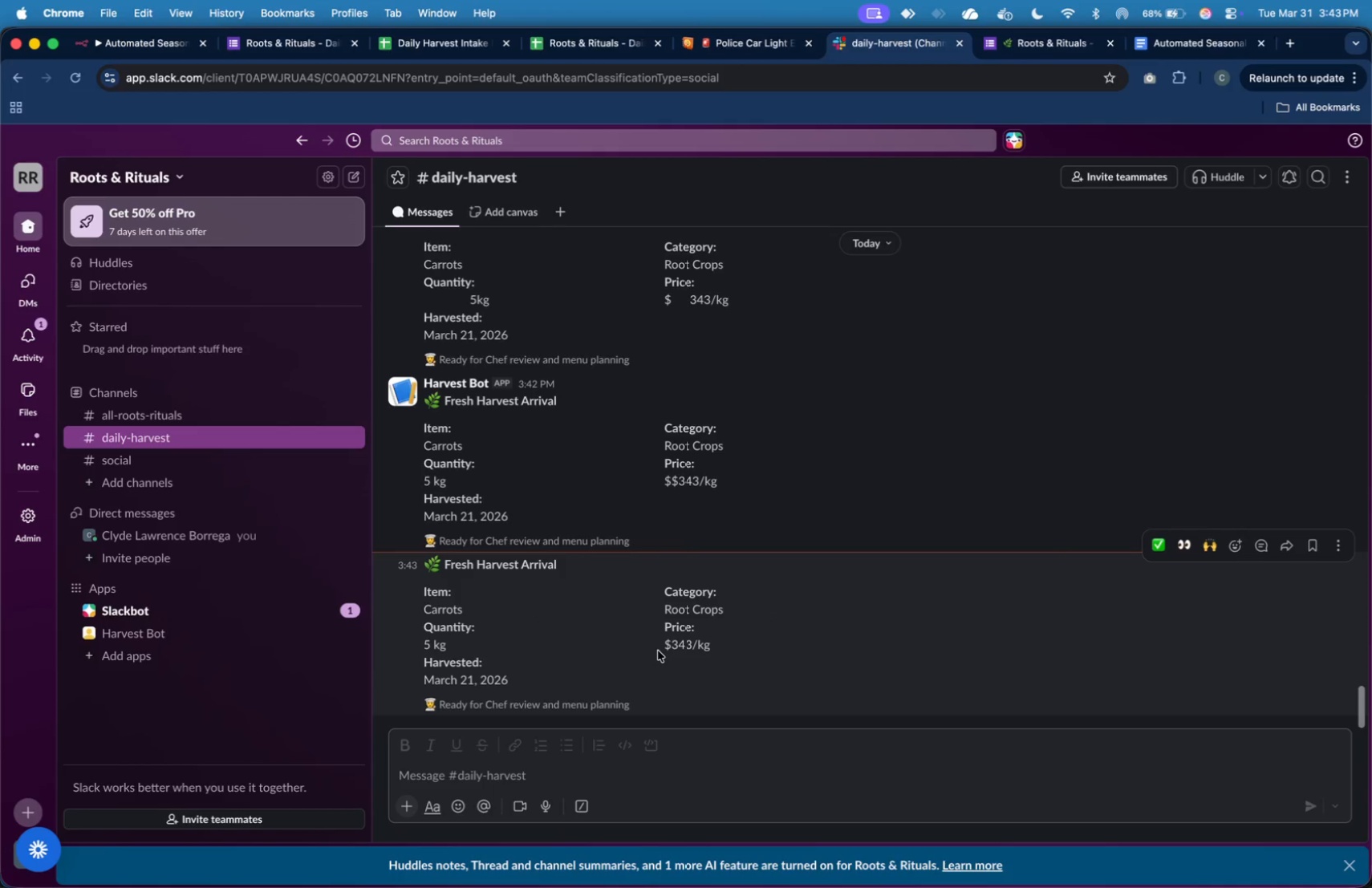 
left_click([152, 49])
 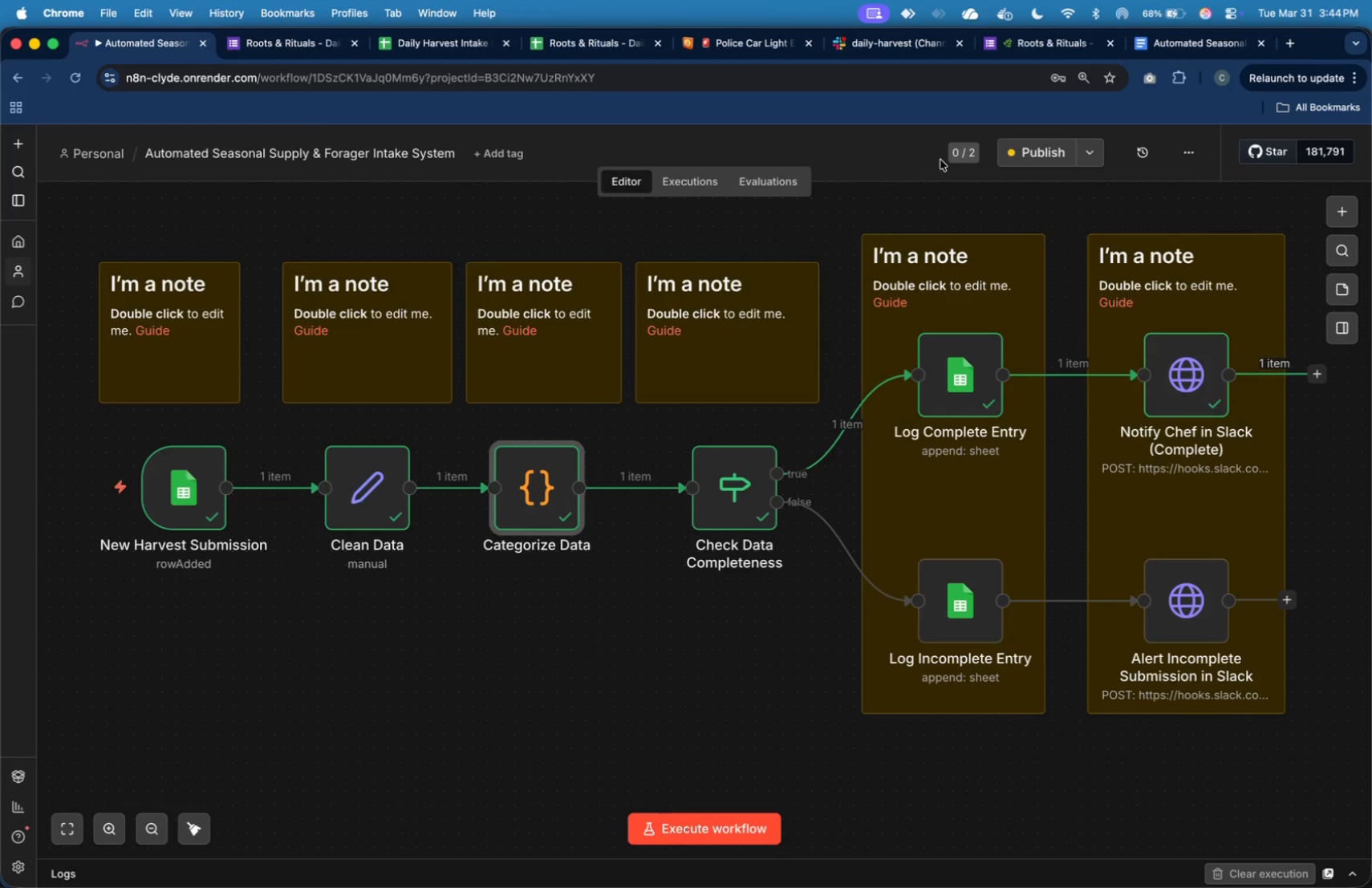 
left_click([1021, 151])
 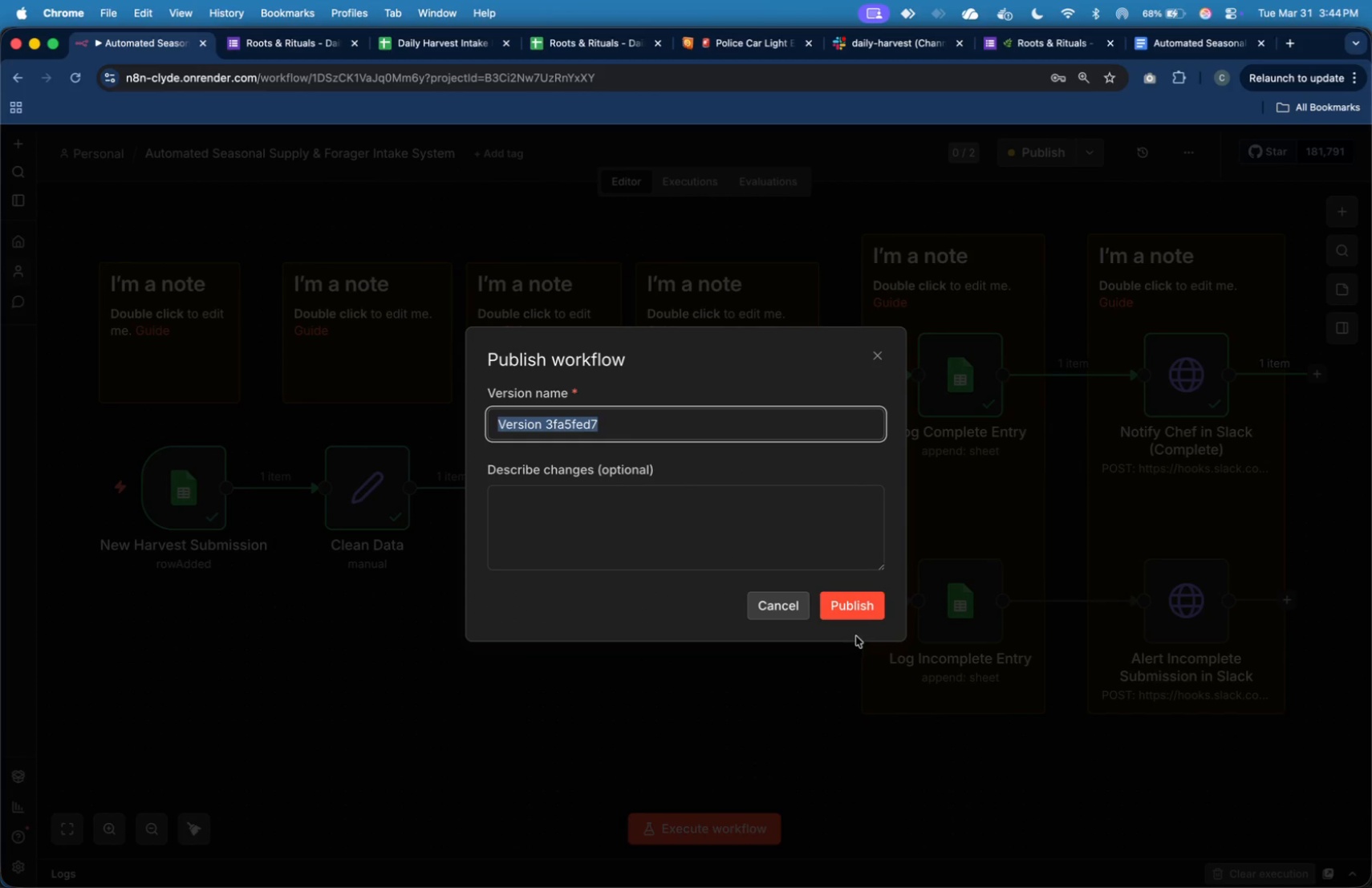 
left_click([865, 619])
 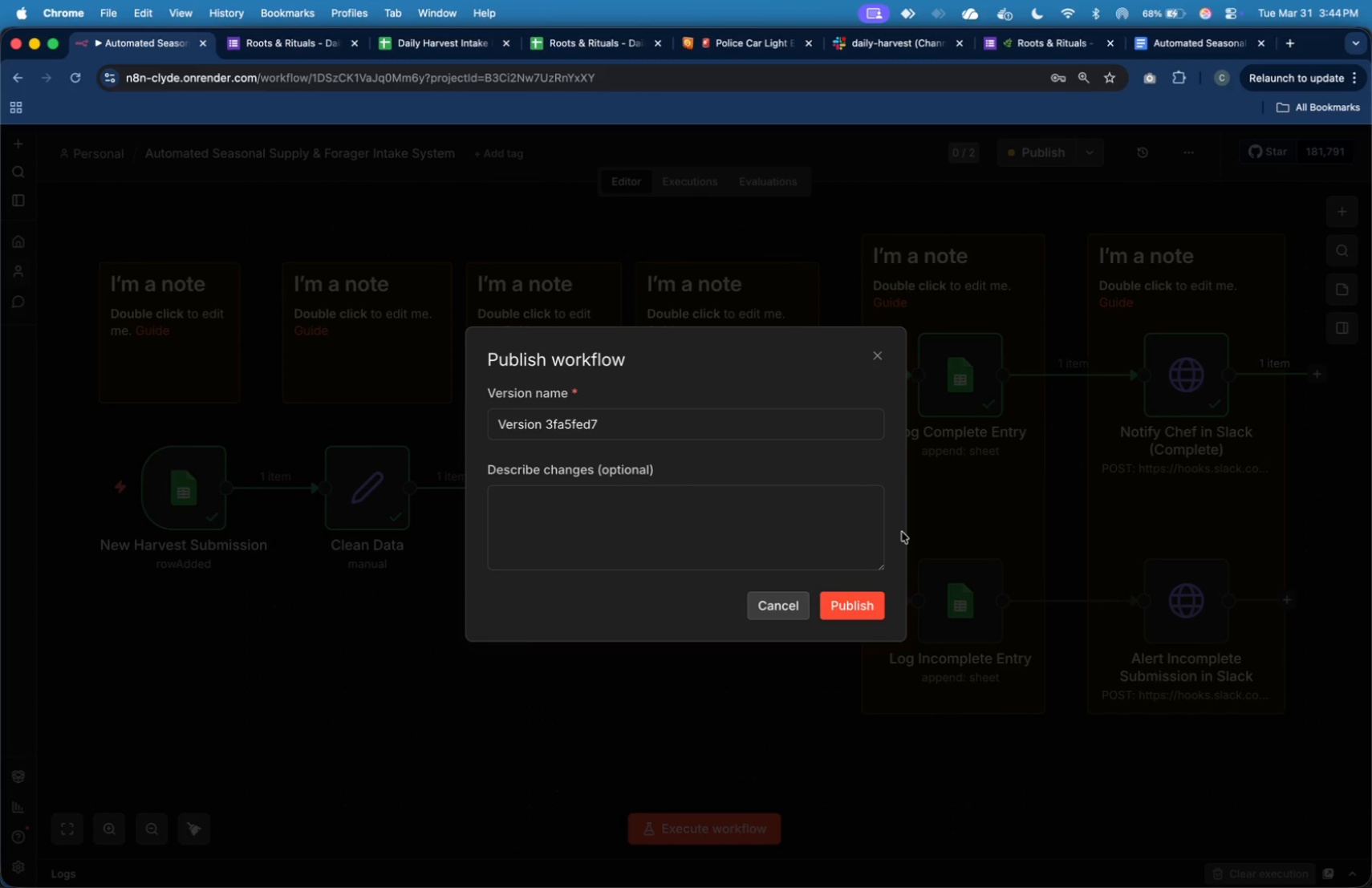 
left_click([863, 606])
 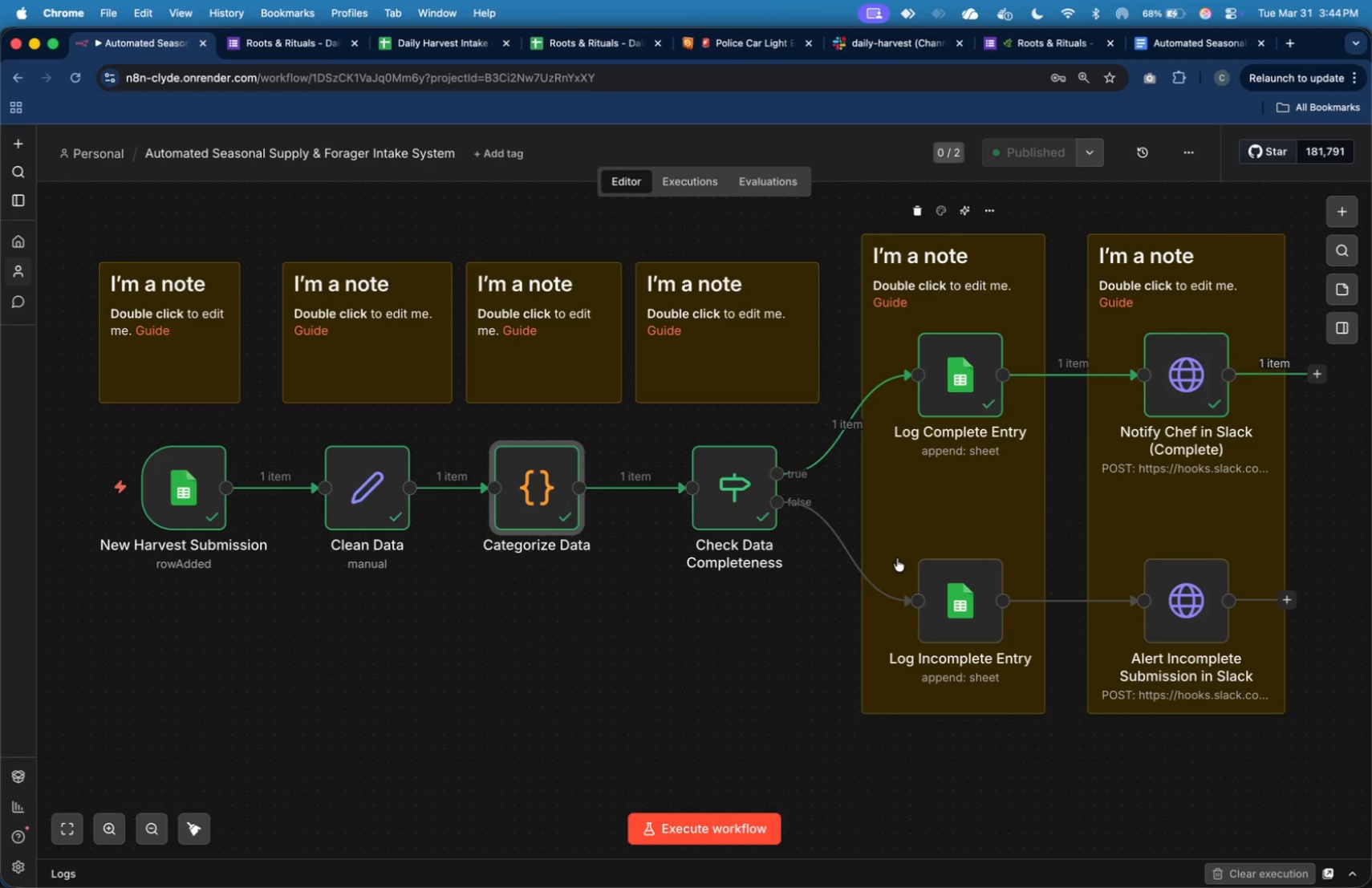 
wait(18.79)
 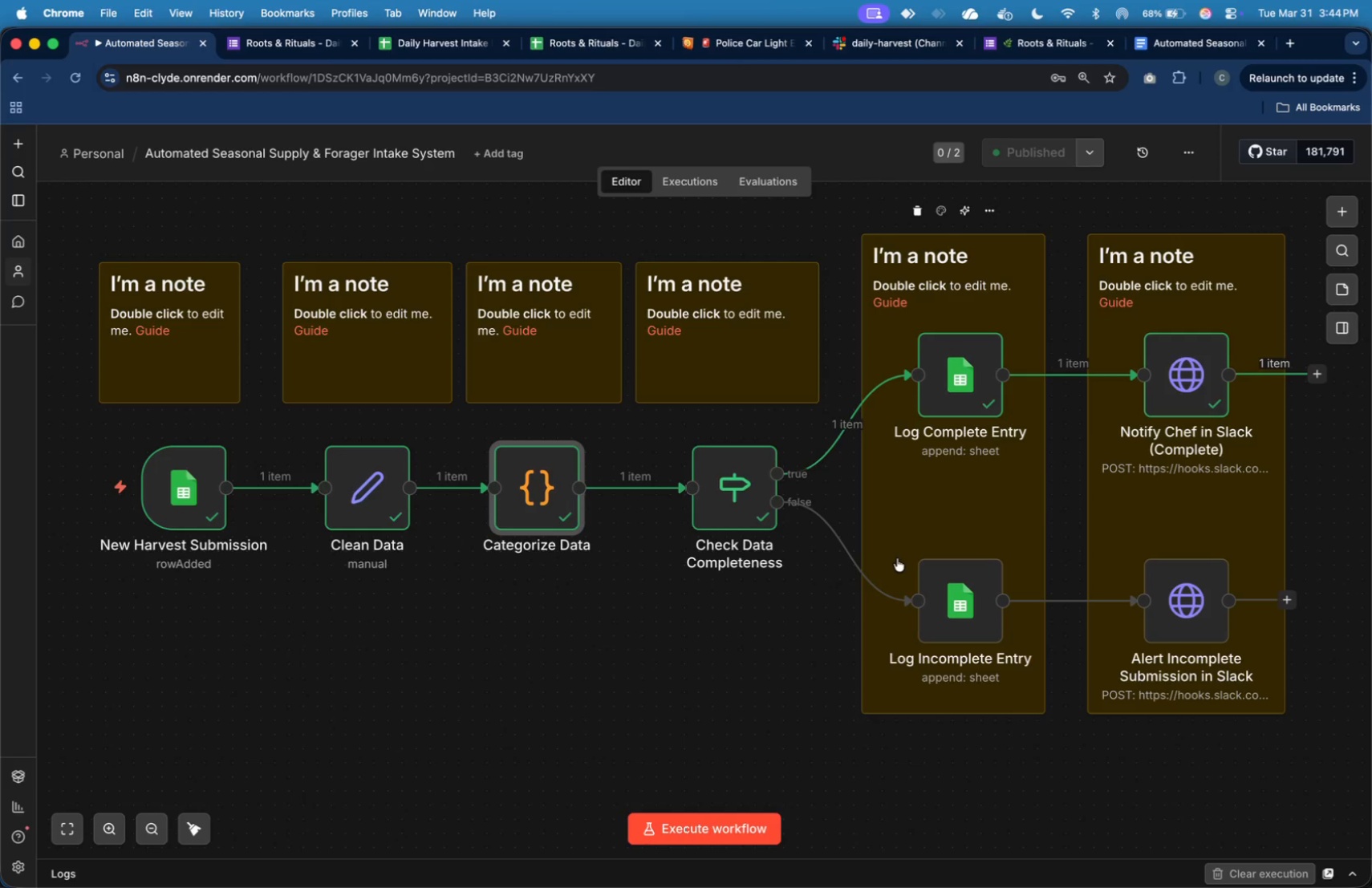 
double_click([181, 287])
 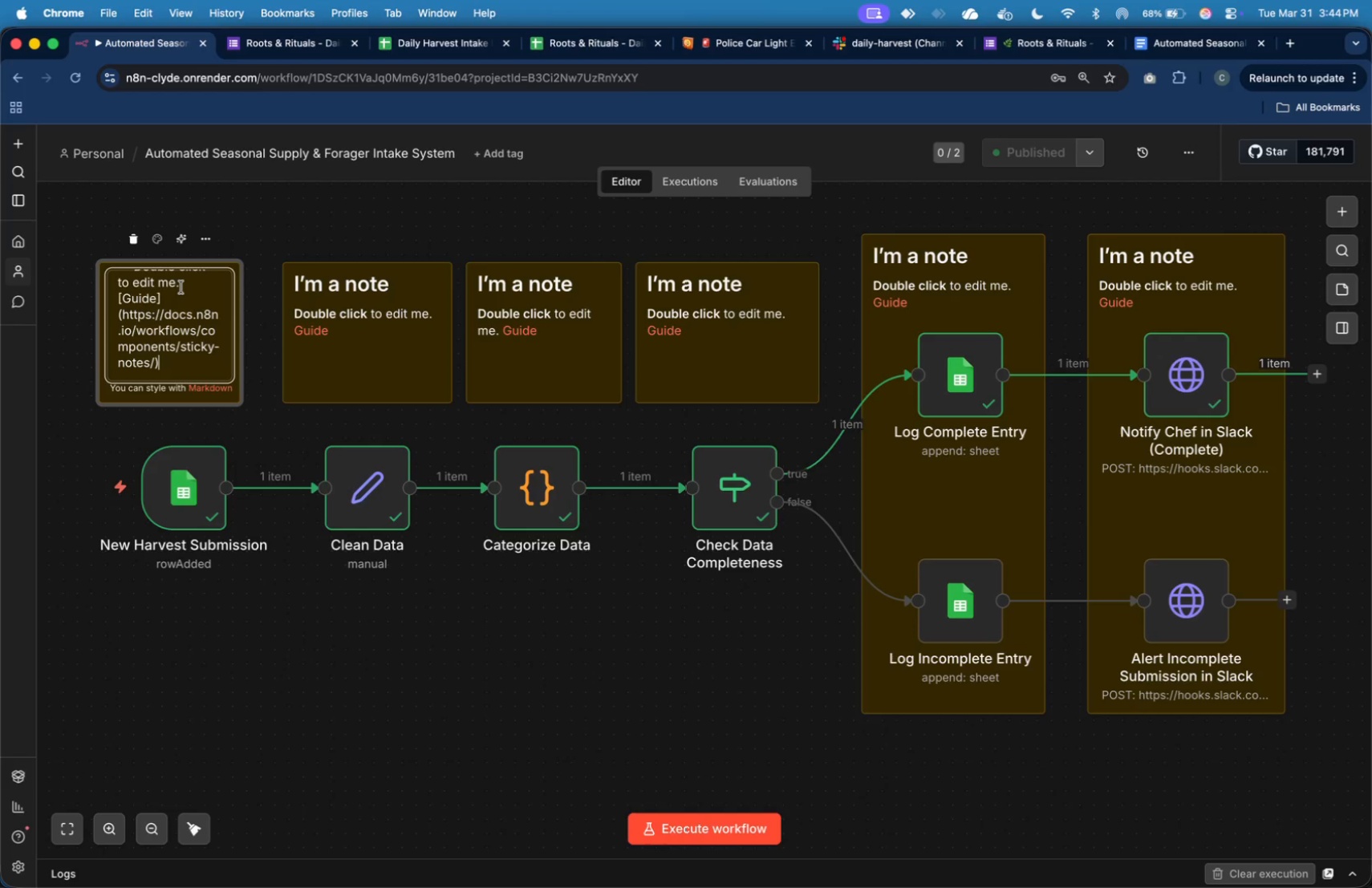 
wait(17.5)
 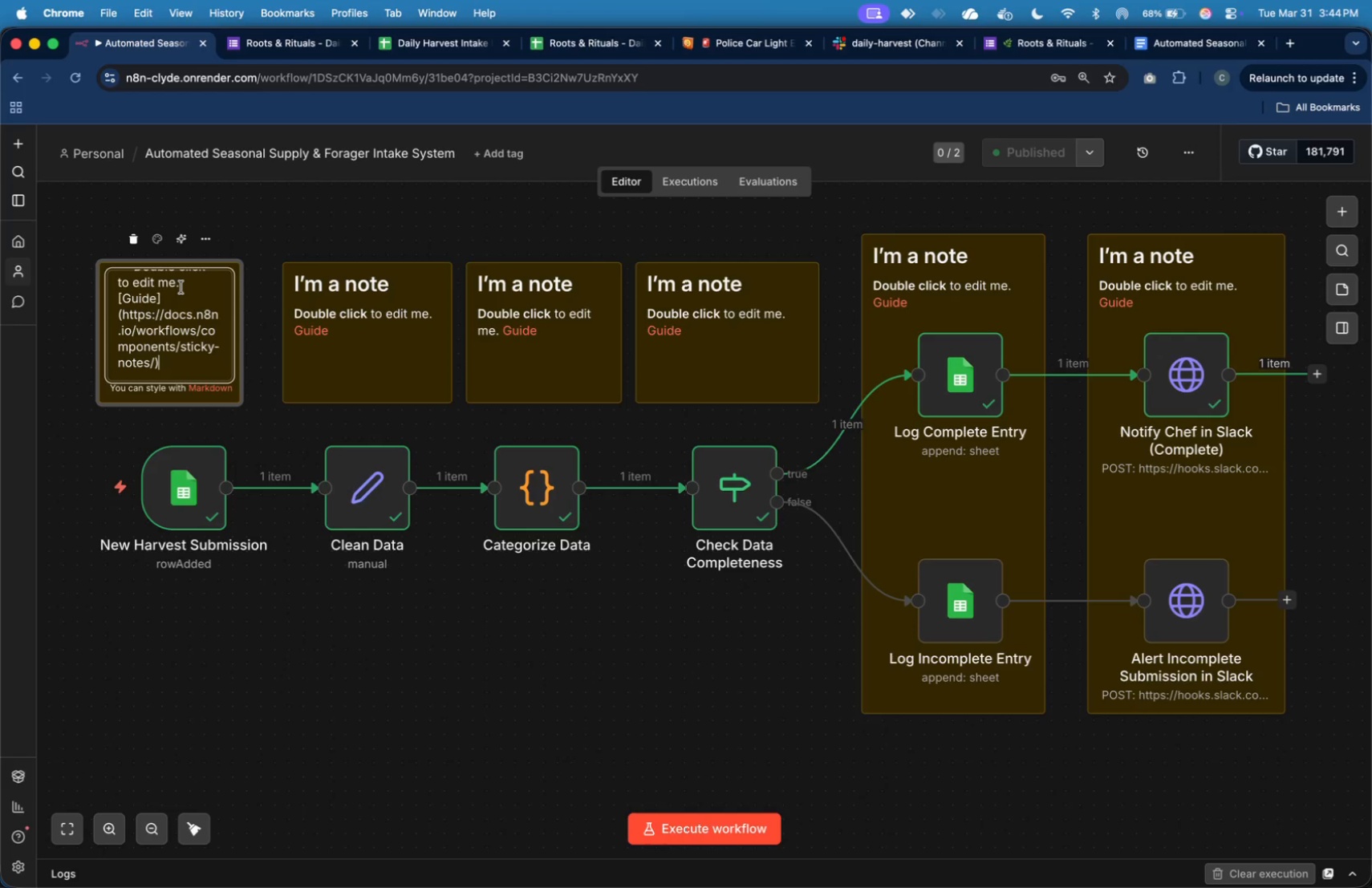 
left_click_drag(start_coordinate=[209, 408], to_coordinate=[217, 626])
 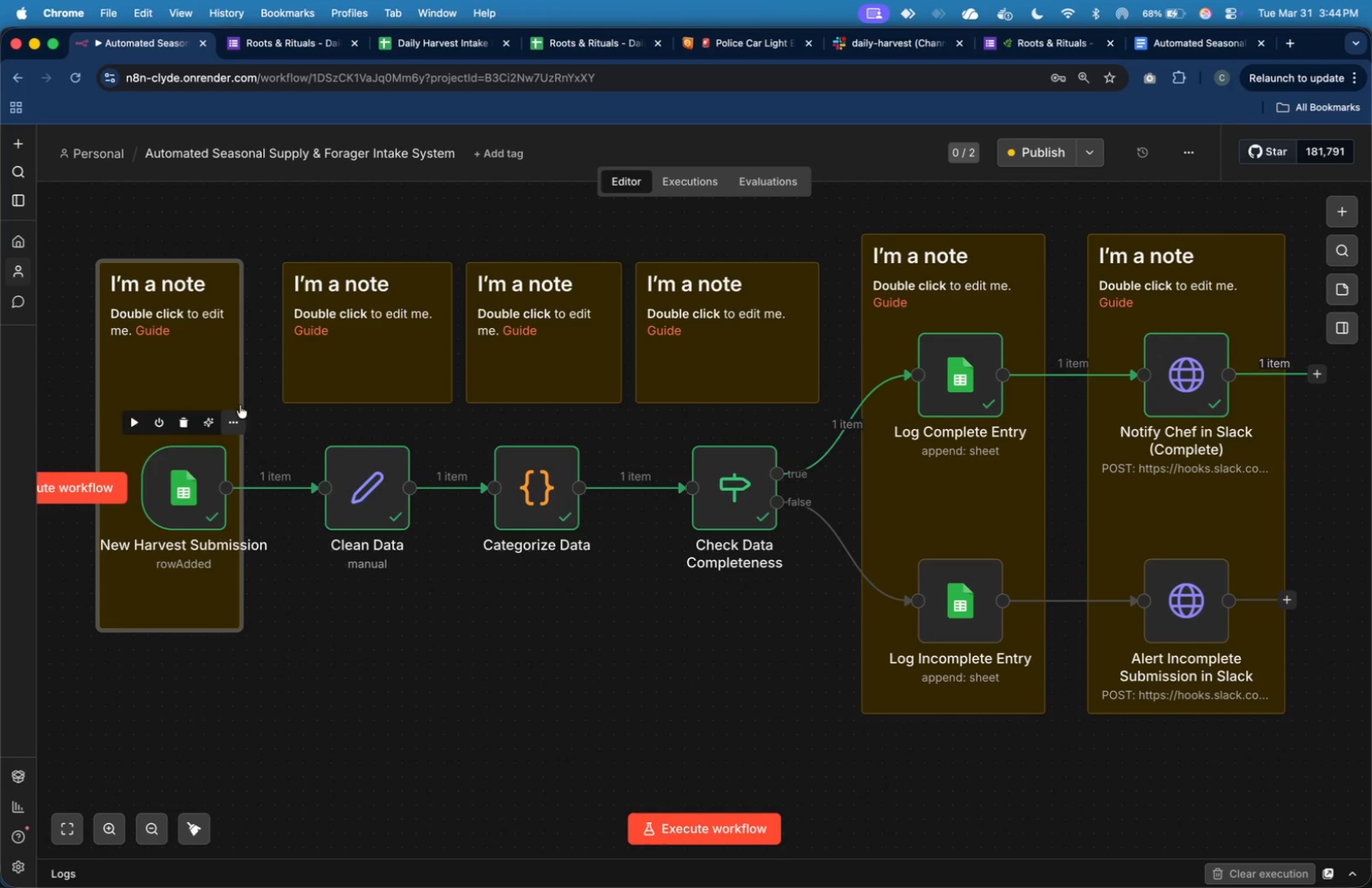 
left_click_drag(start_coordinate=[237, 392], to_coordinate=[264, 405])
 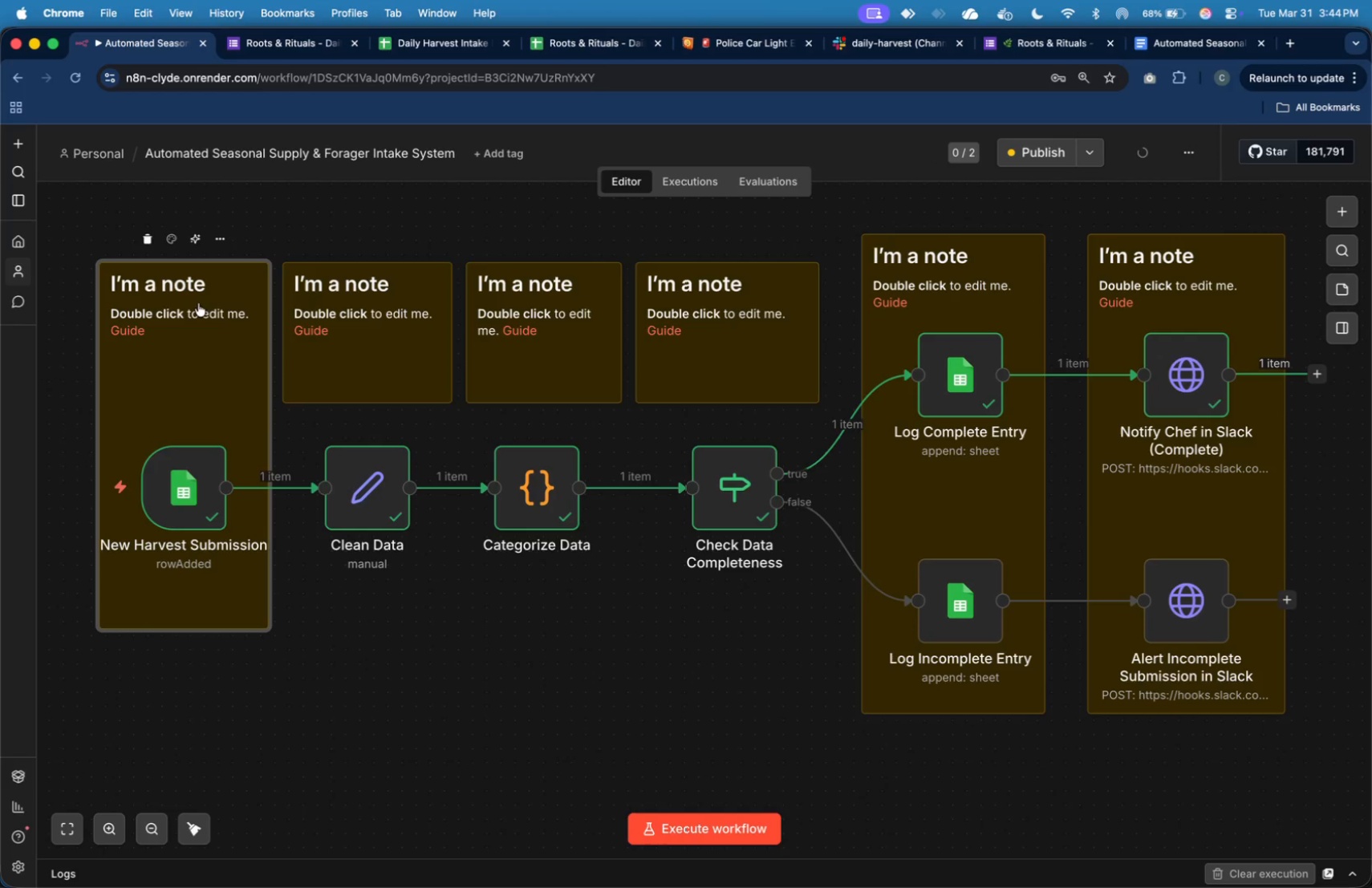 
left_click_drag(start_coordinate=[220, 273], to_coordinate=[221, 306])
 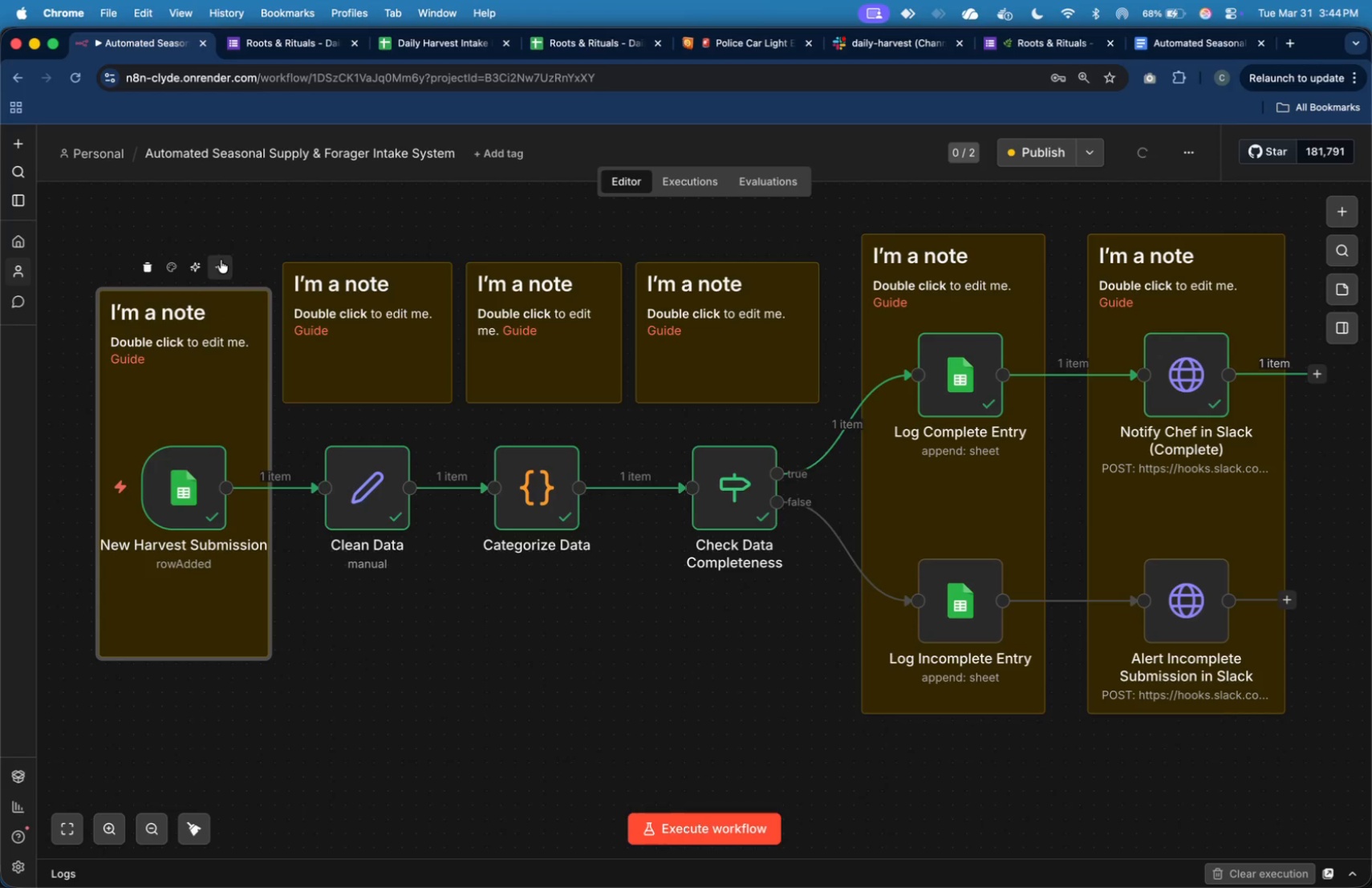 
wait(13.03)
 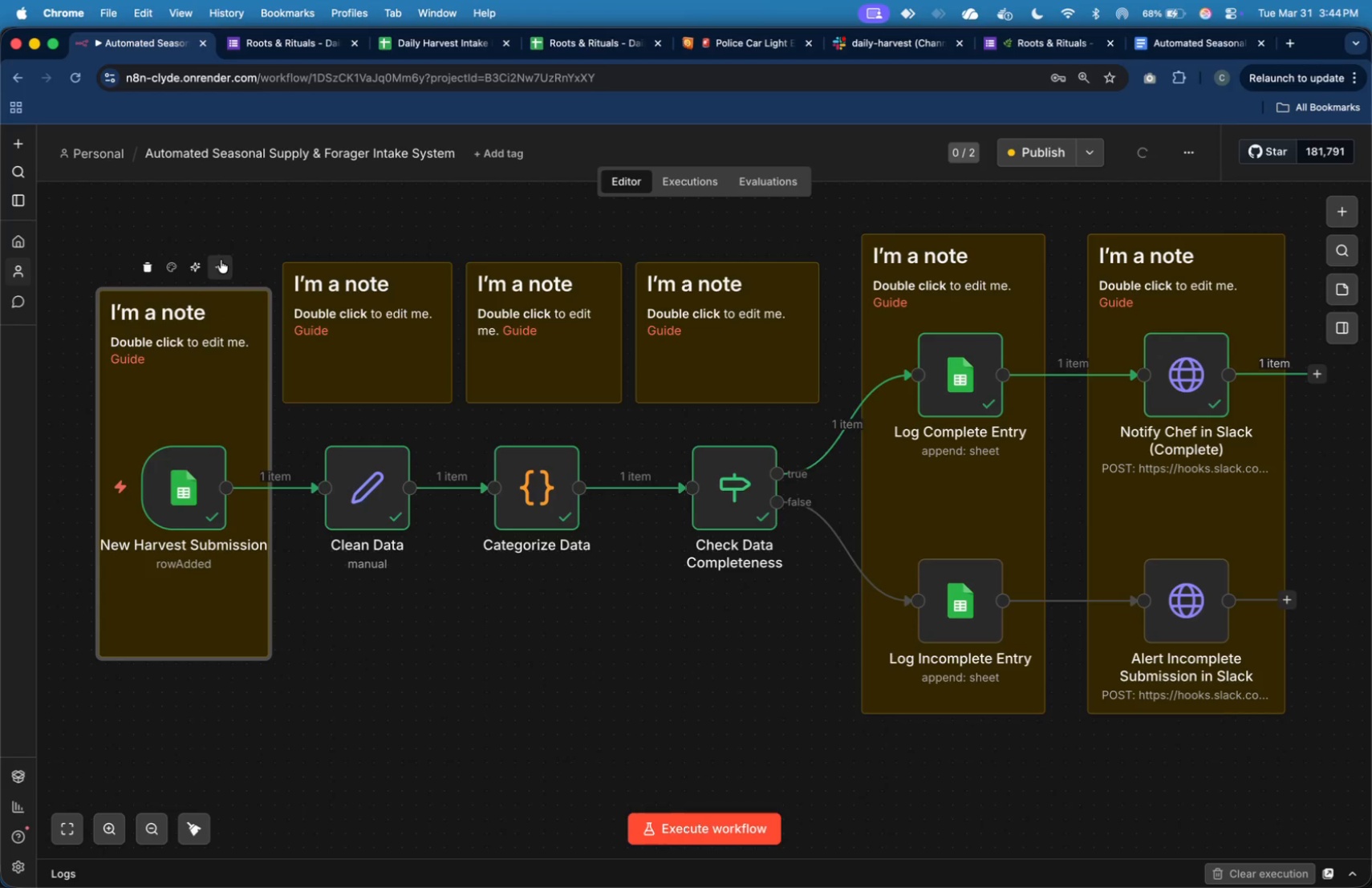 
double_click([173, 316])
 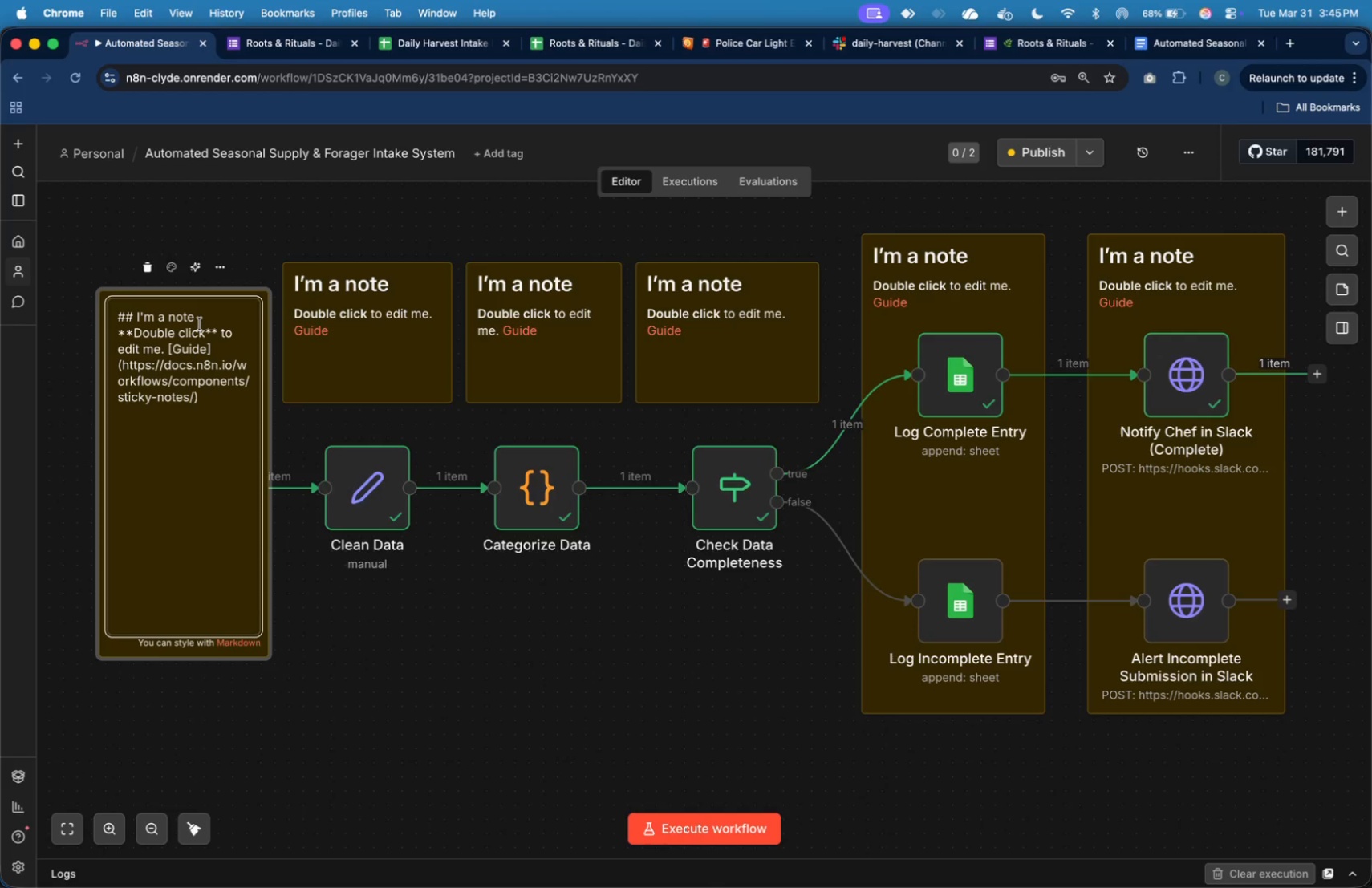 
left_click_drag(start_coordinate=[198, 318], to_coordinate=[136, 313])
 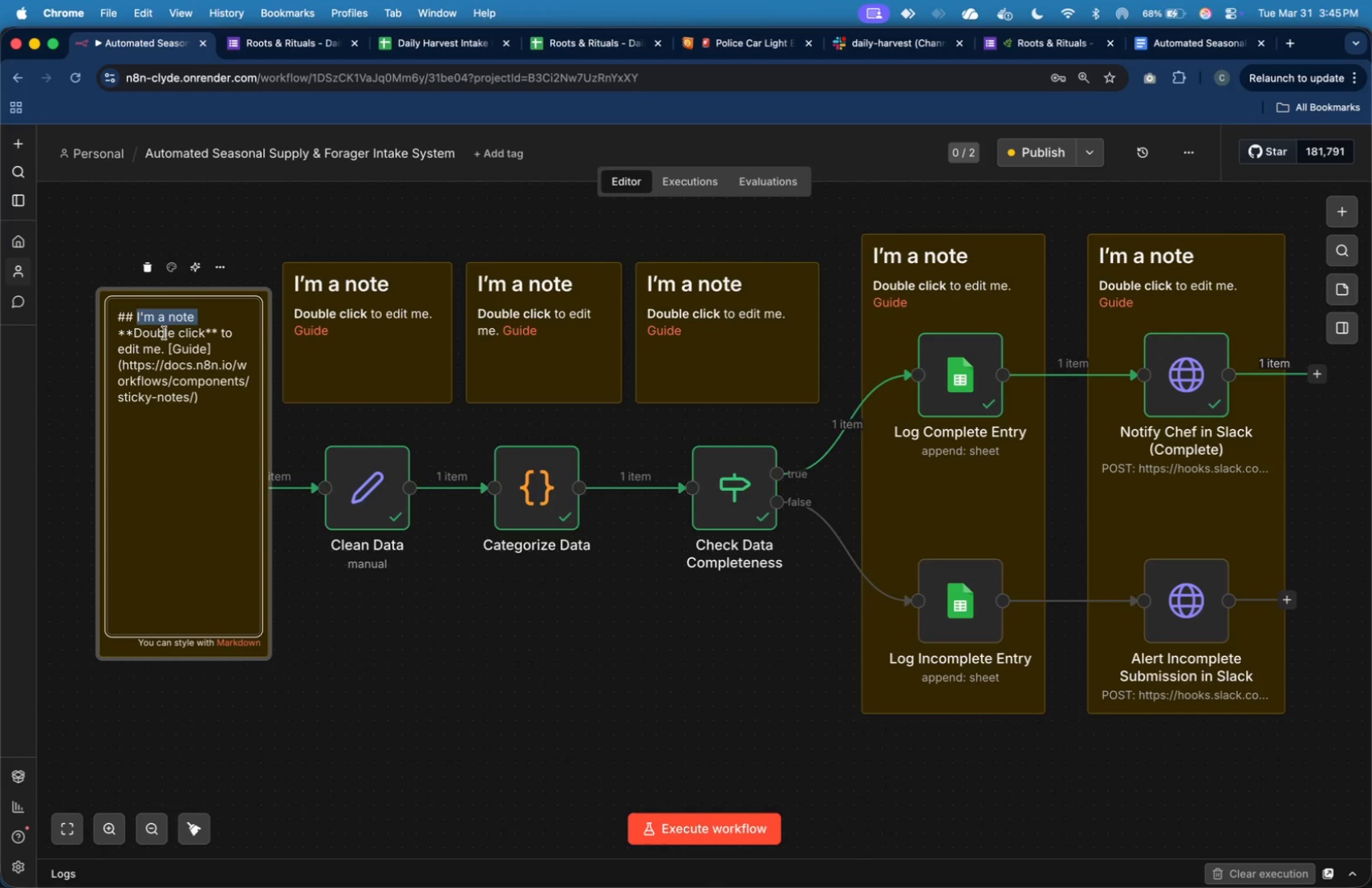 
type(Harvest Intake Trt)
key(Backspace)
type(igger)
 